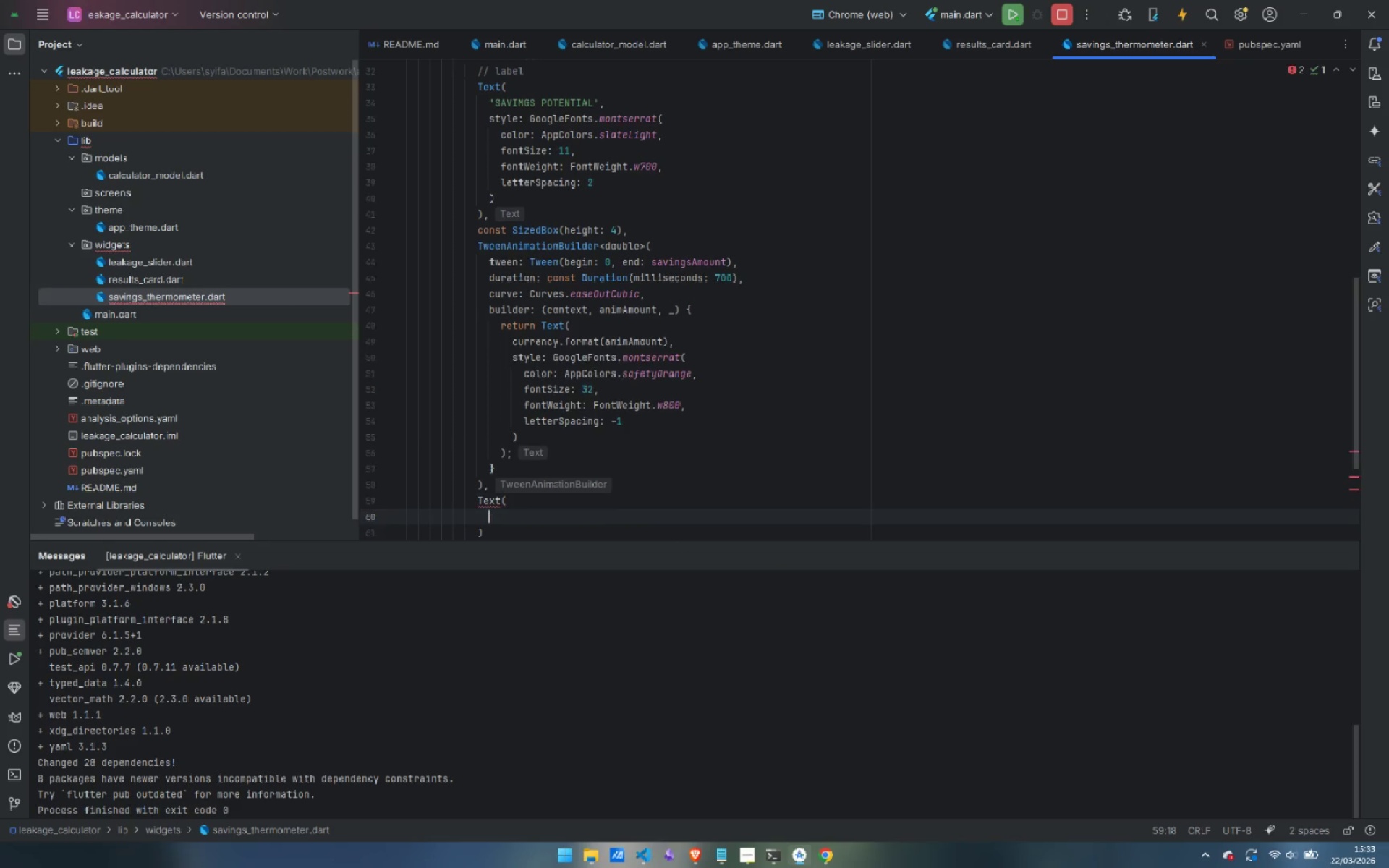 
key(Enter)
 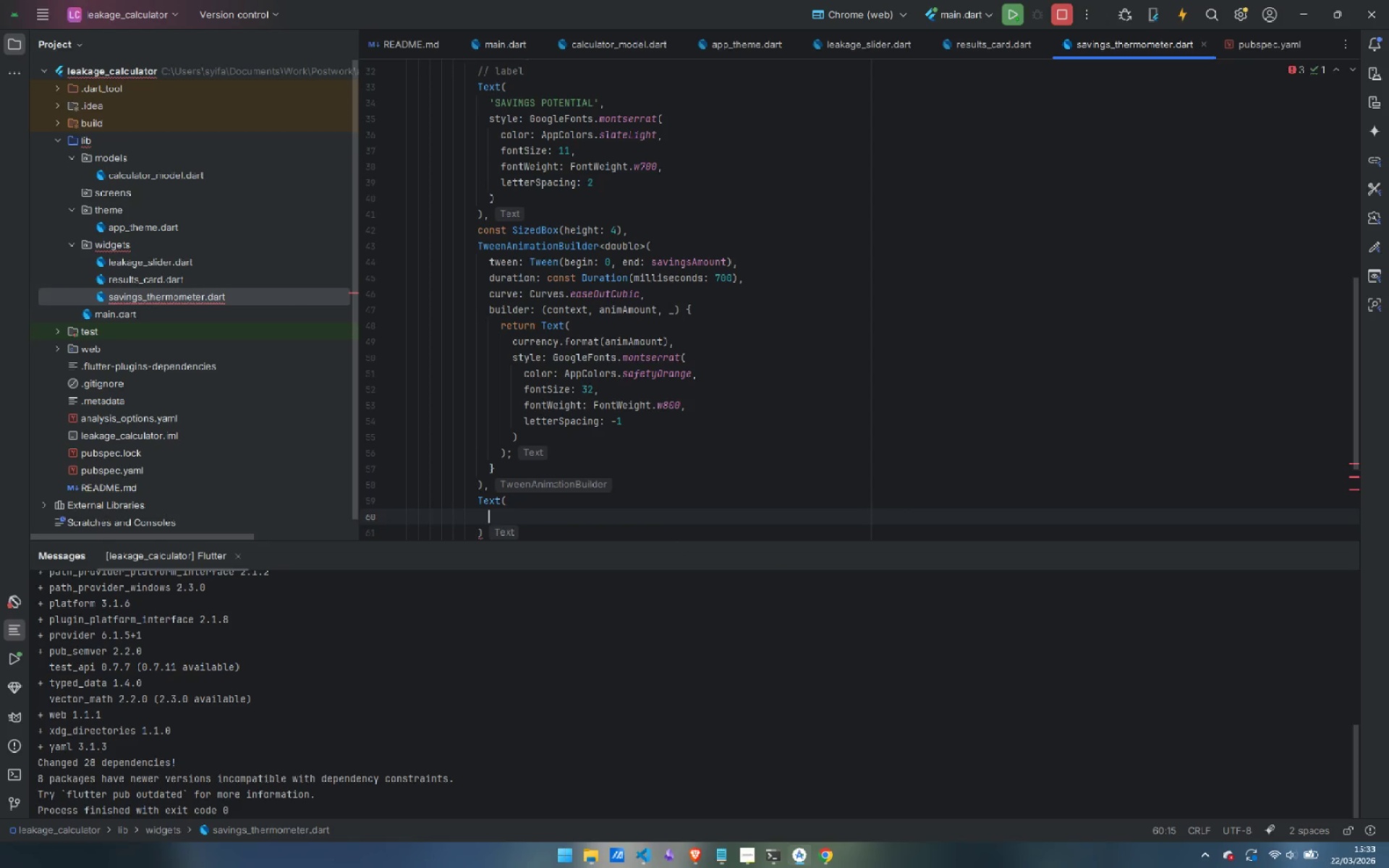 
type('per year)
 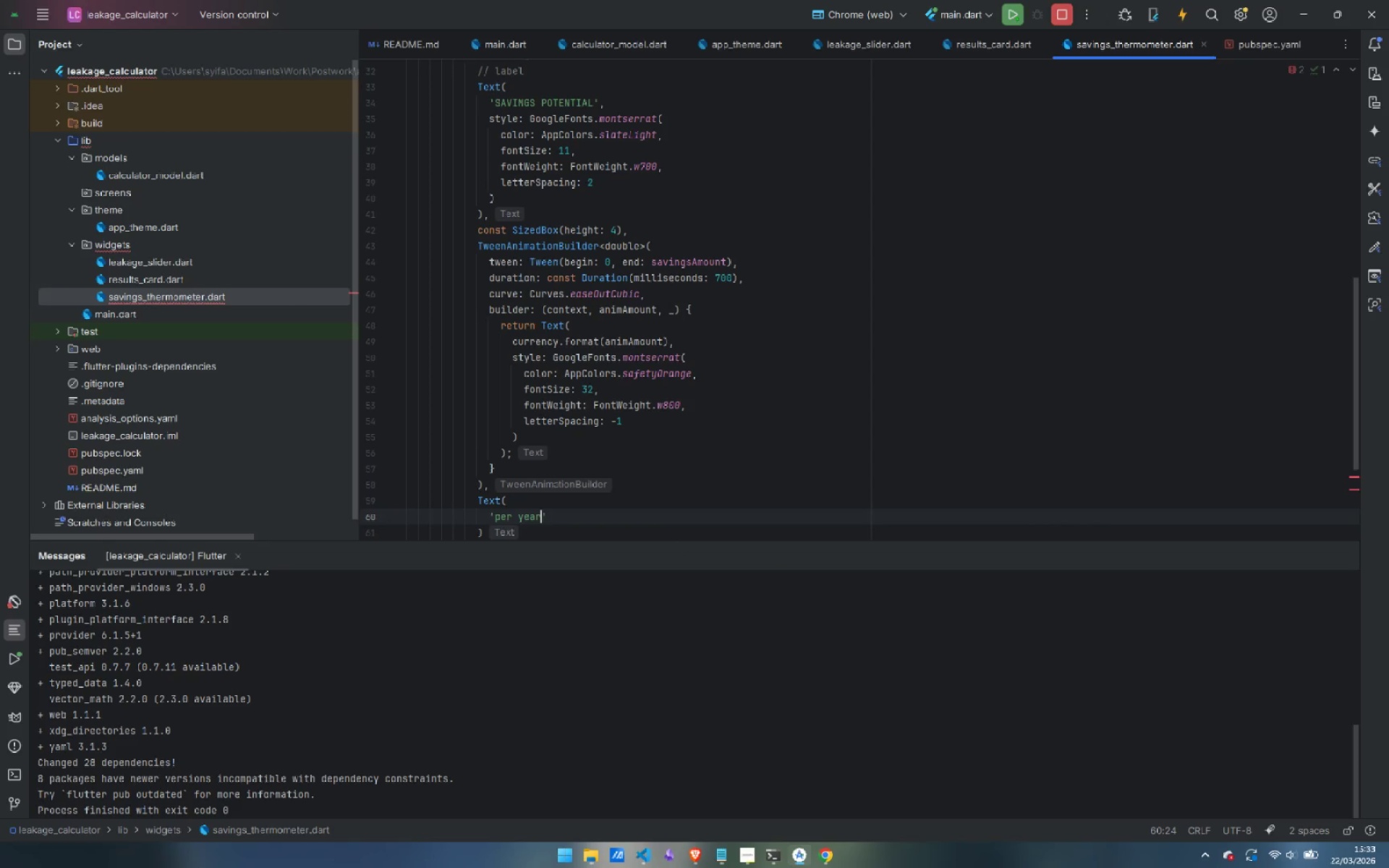 
key(ArrowRight)
 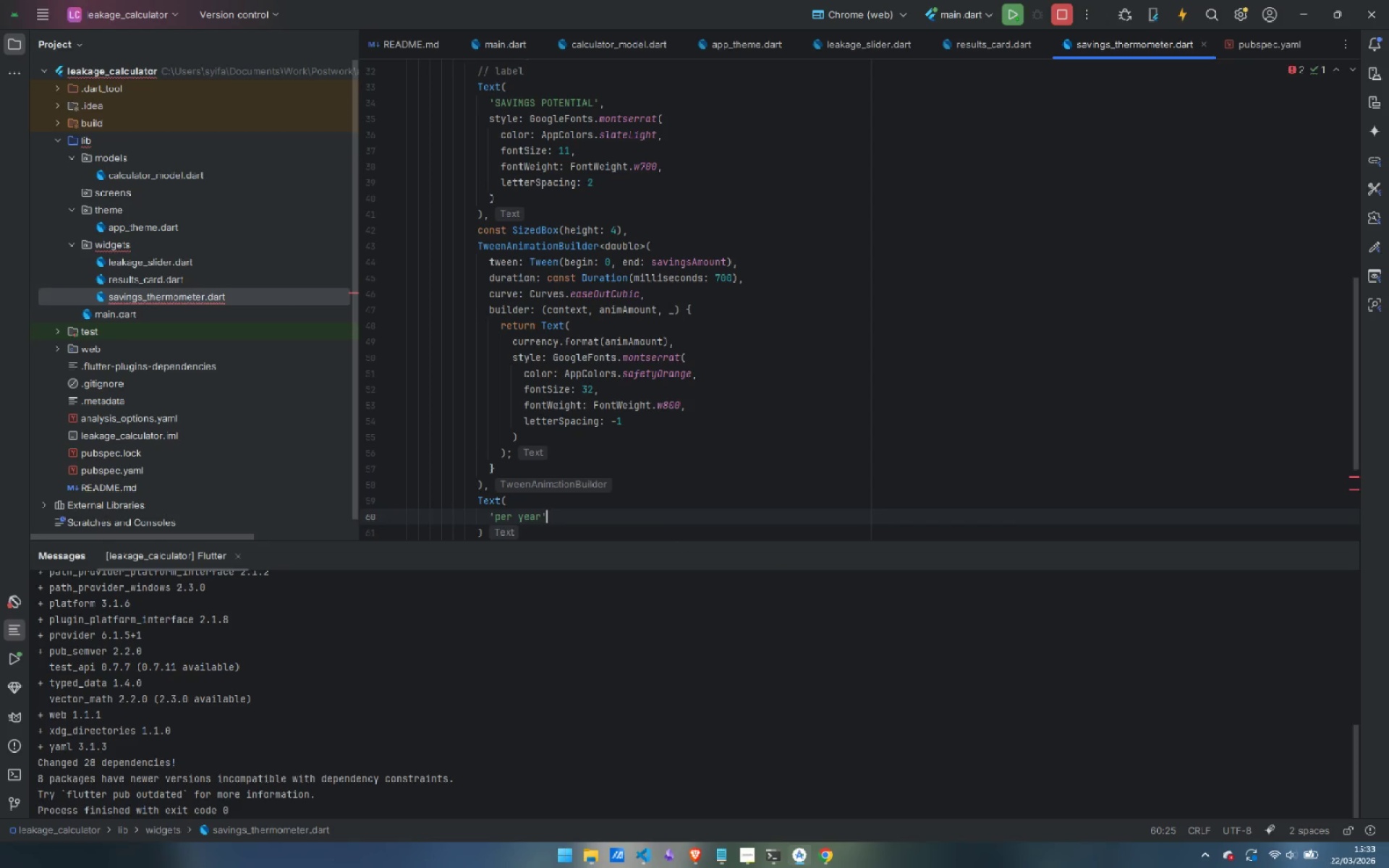 
key(Comma)
 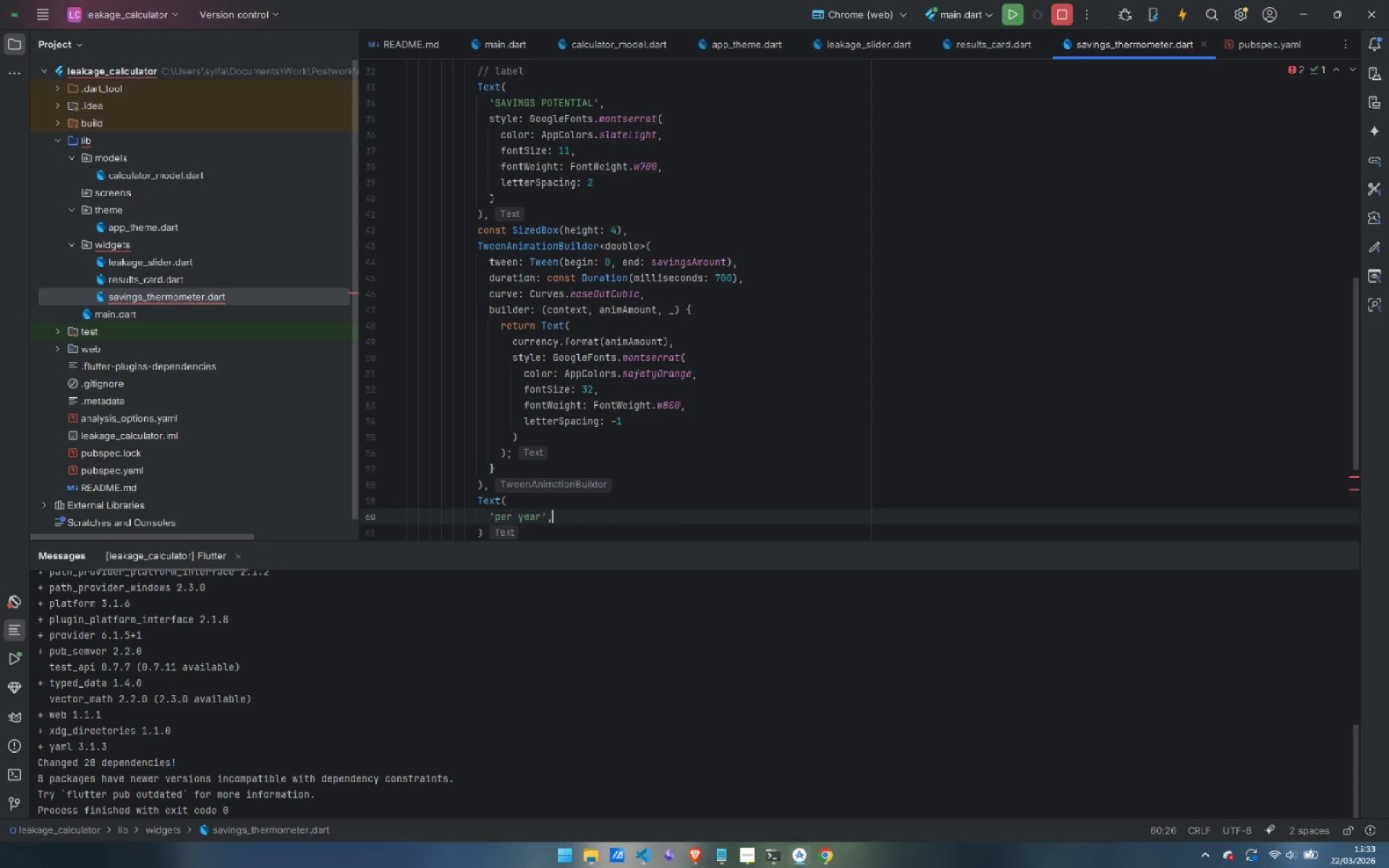 
key(Enter)
 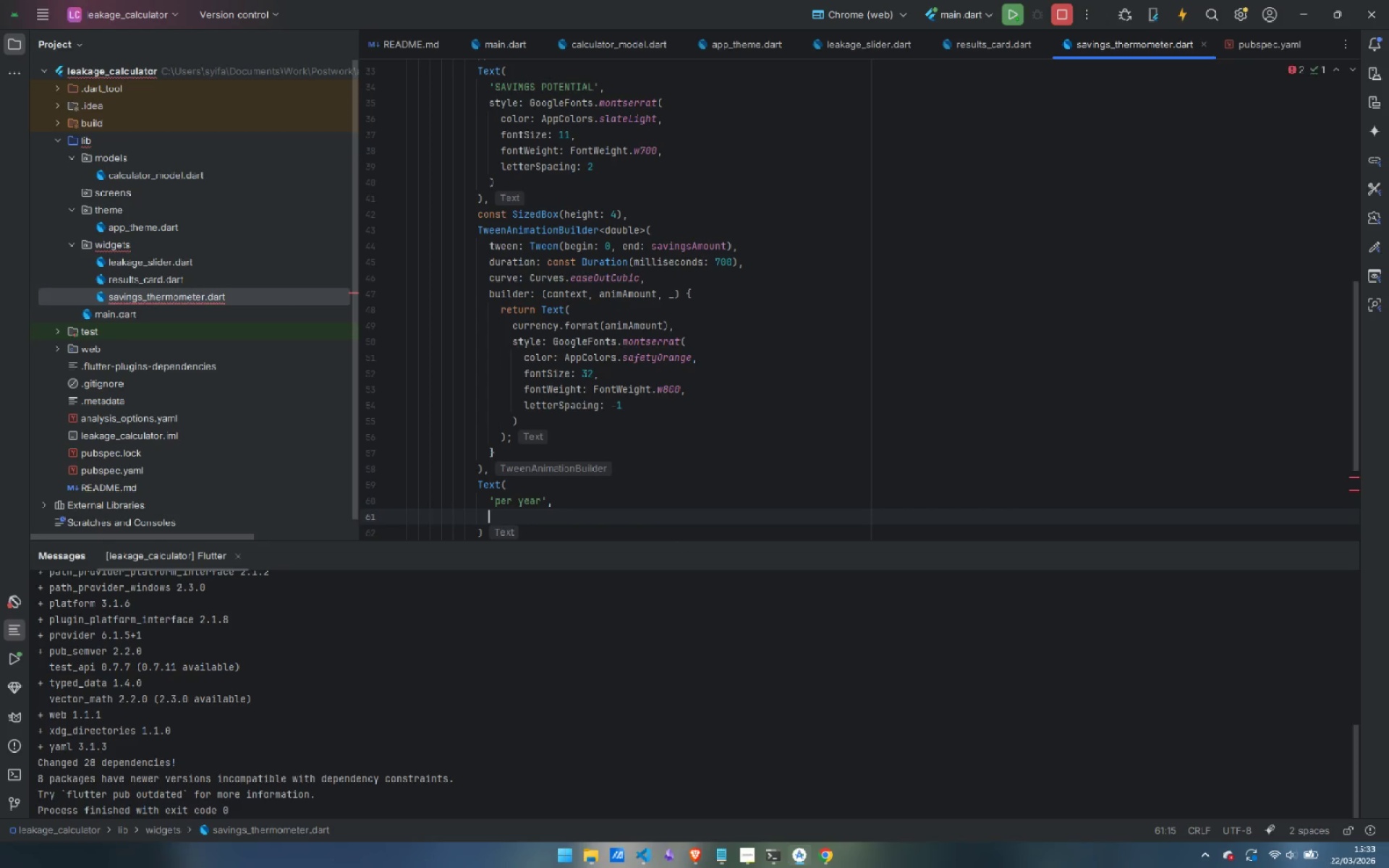 
type(style: Google)
 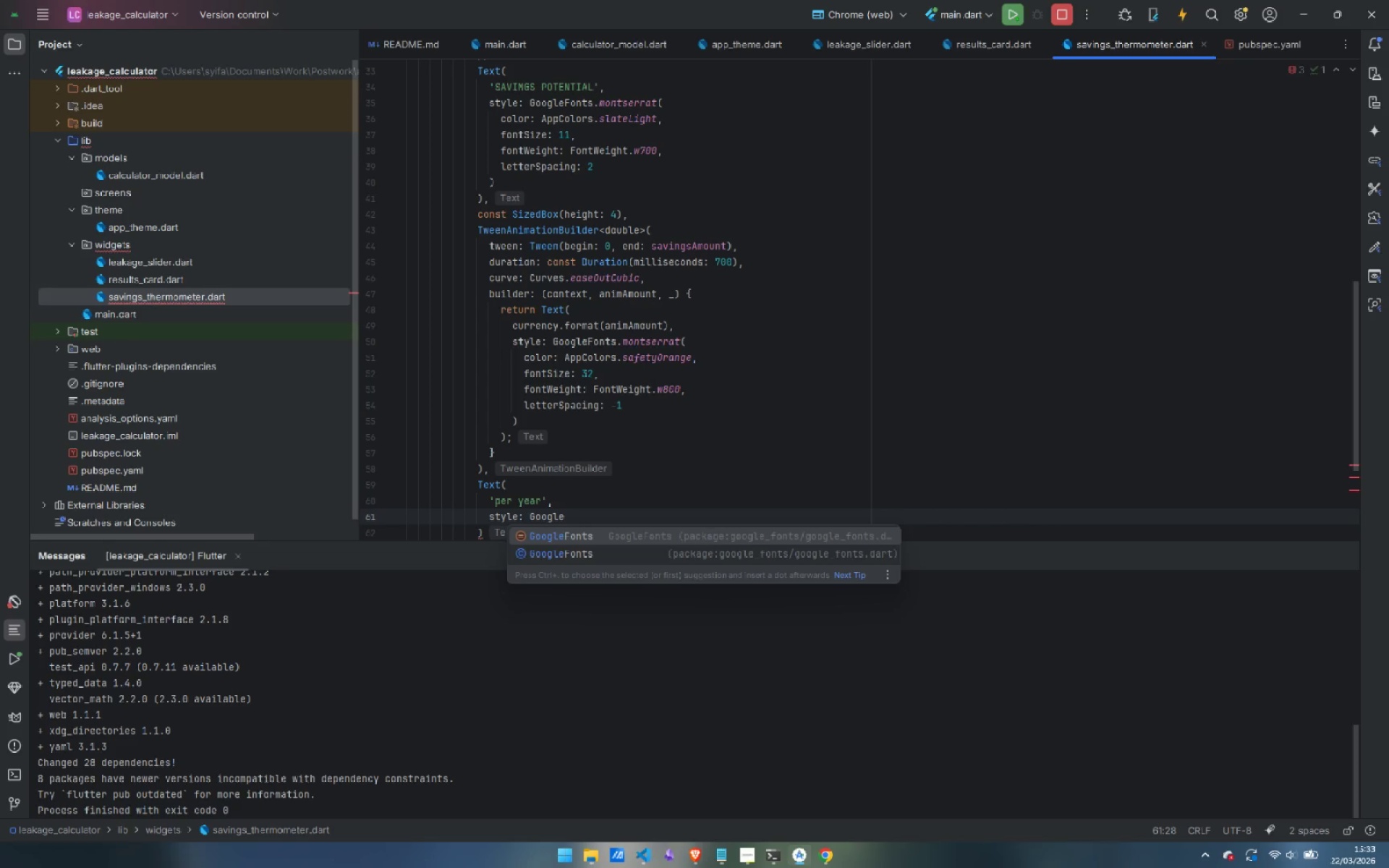 
key(ArrowDown)
 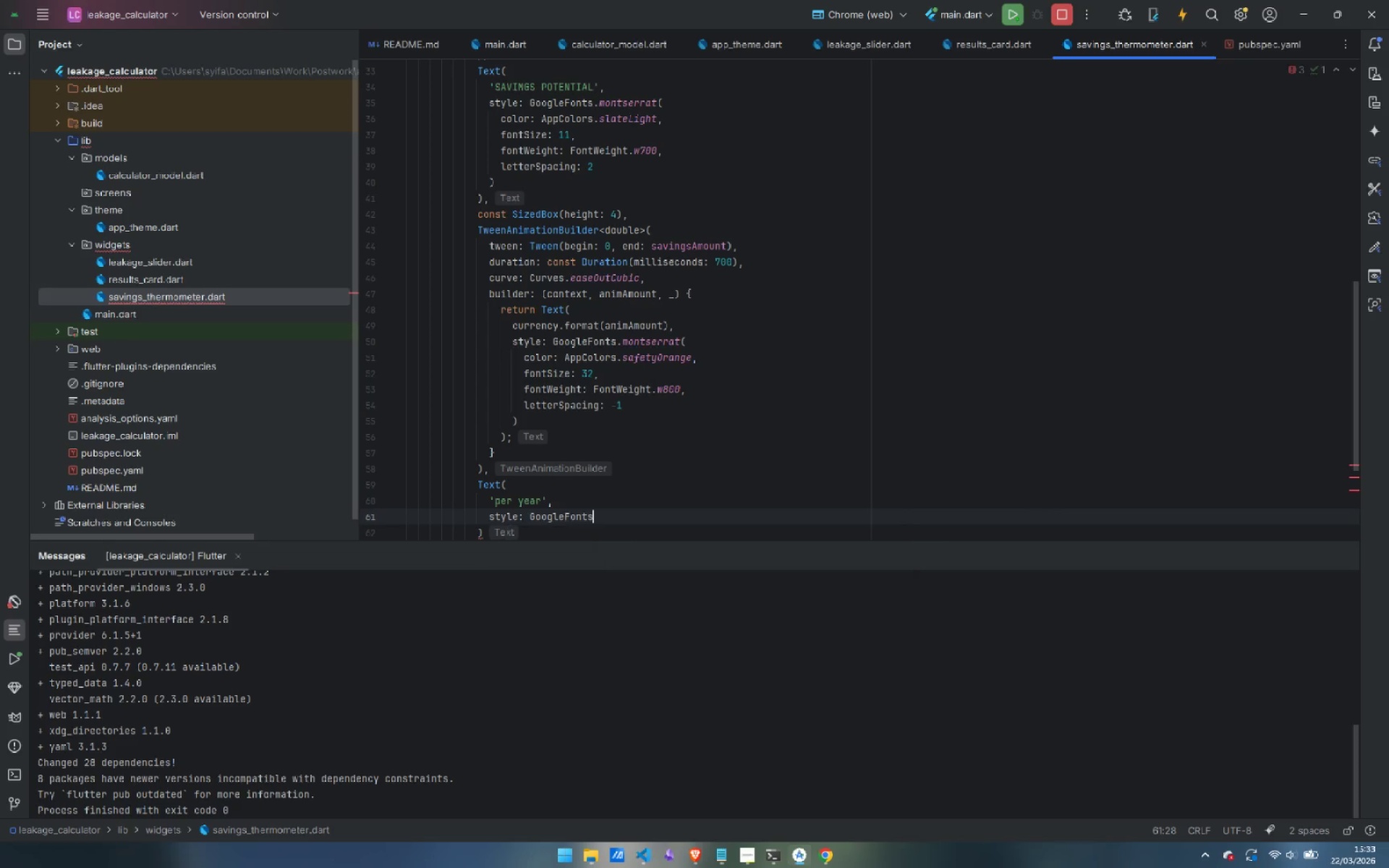 
key(Enter)
 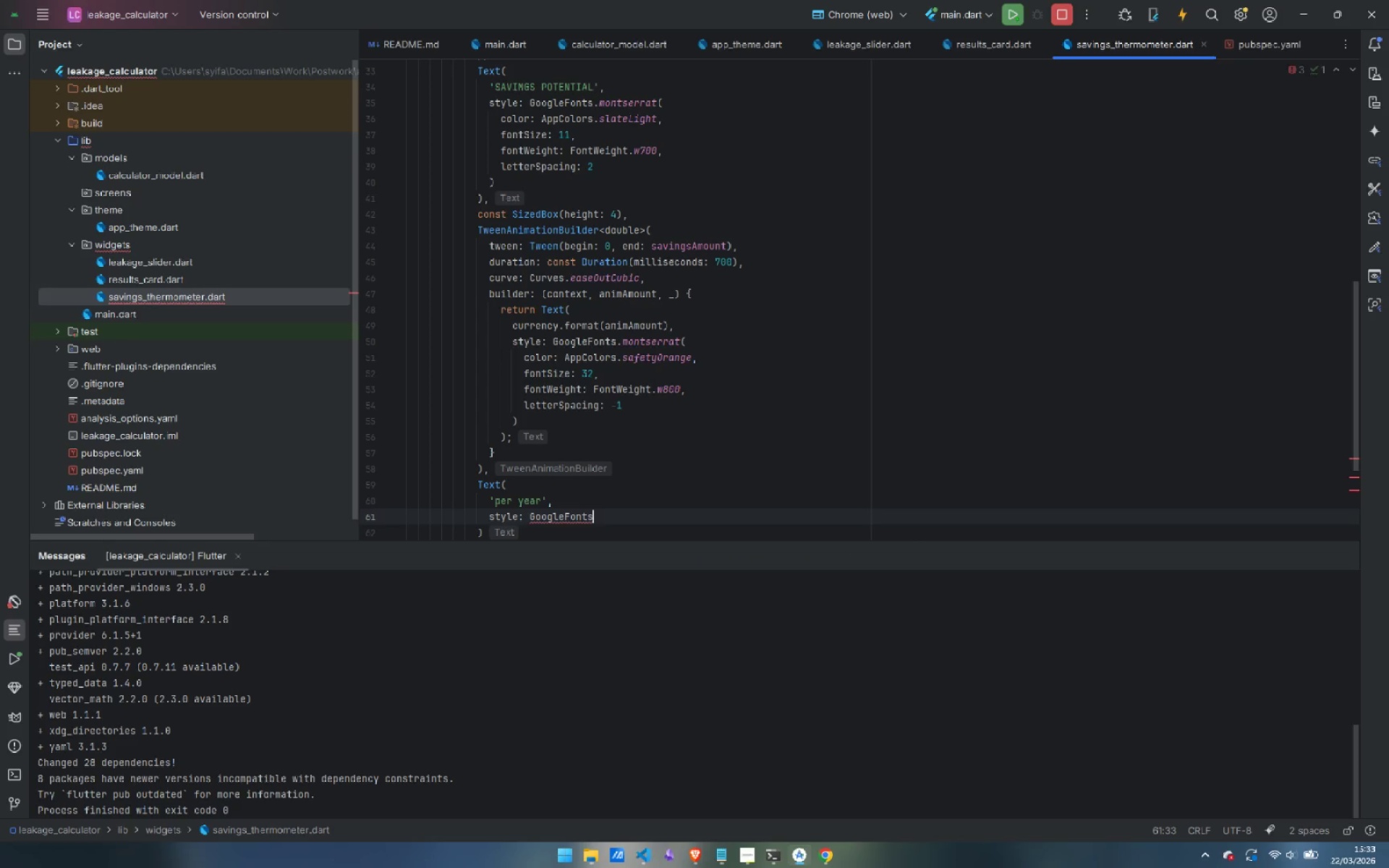 
type(.mons)
key(Backspace)
type(tserrat,)
key(Backspace)
type(()
 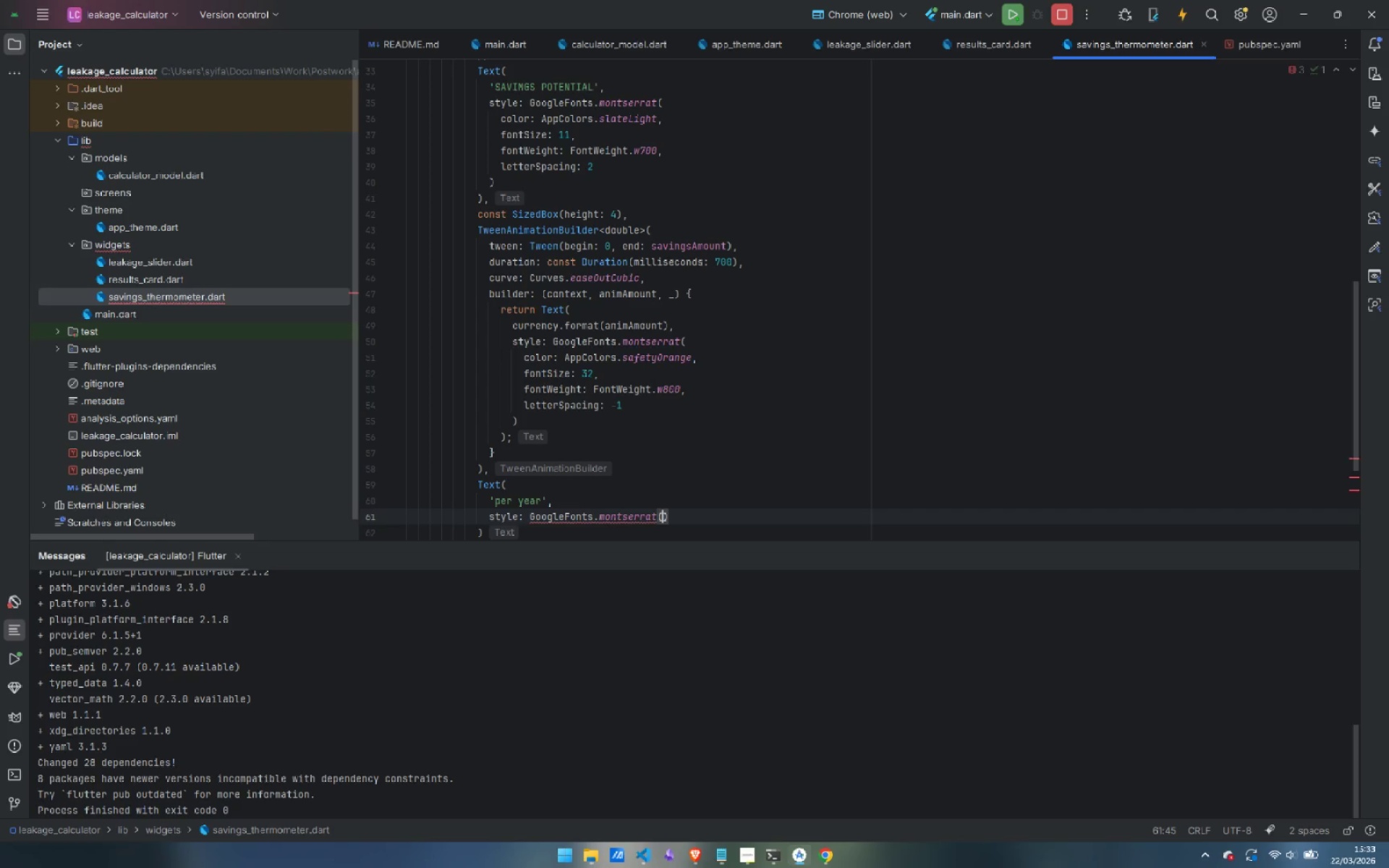 
key(Enter)
 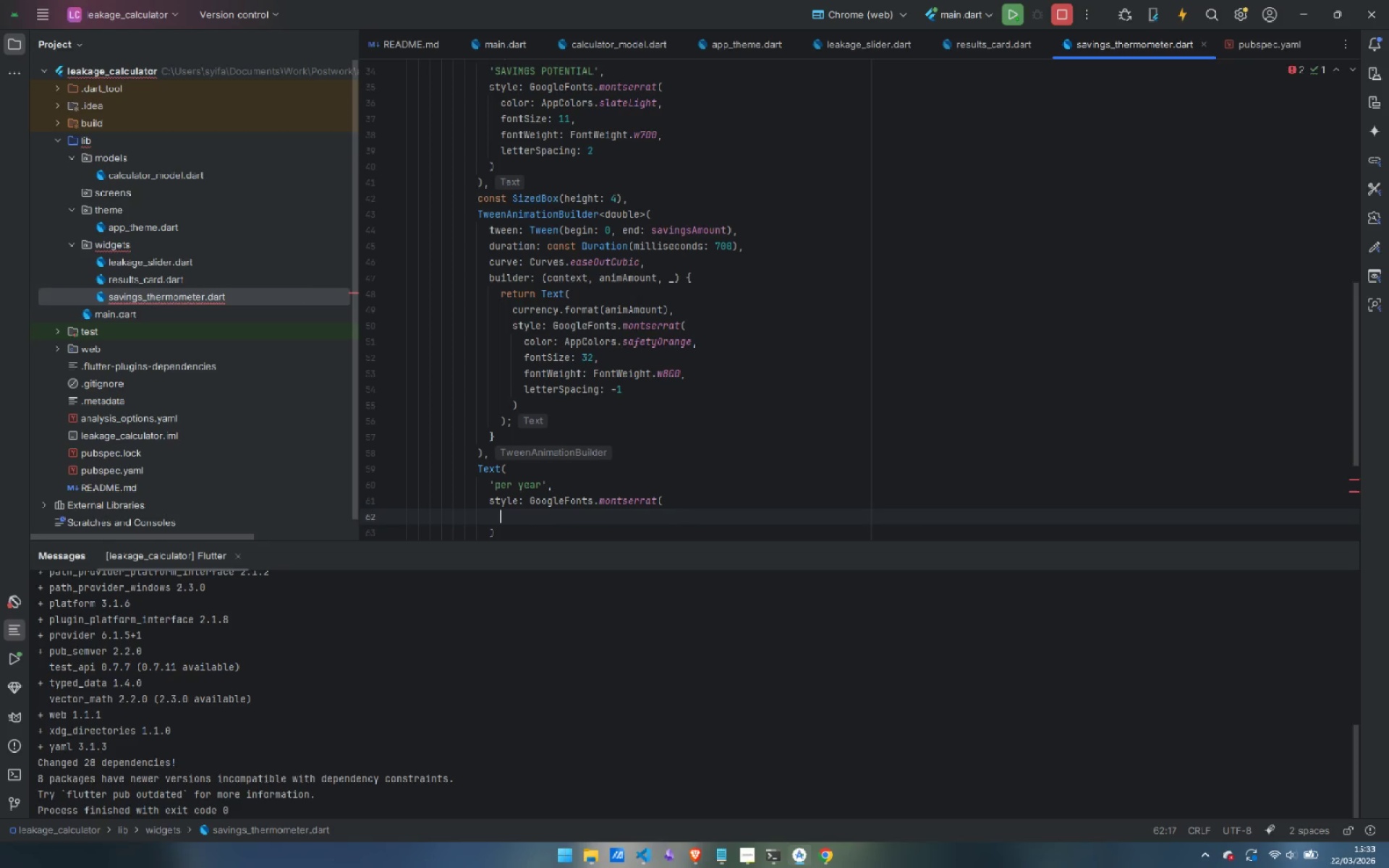 
type(color: AppColors.slateGrey,)
 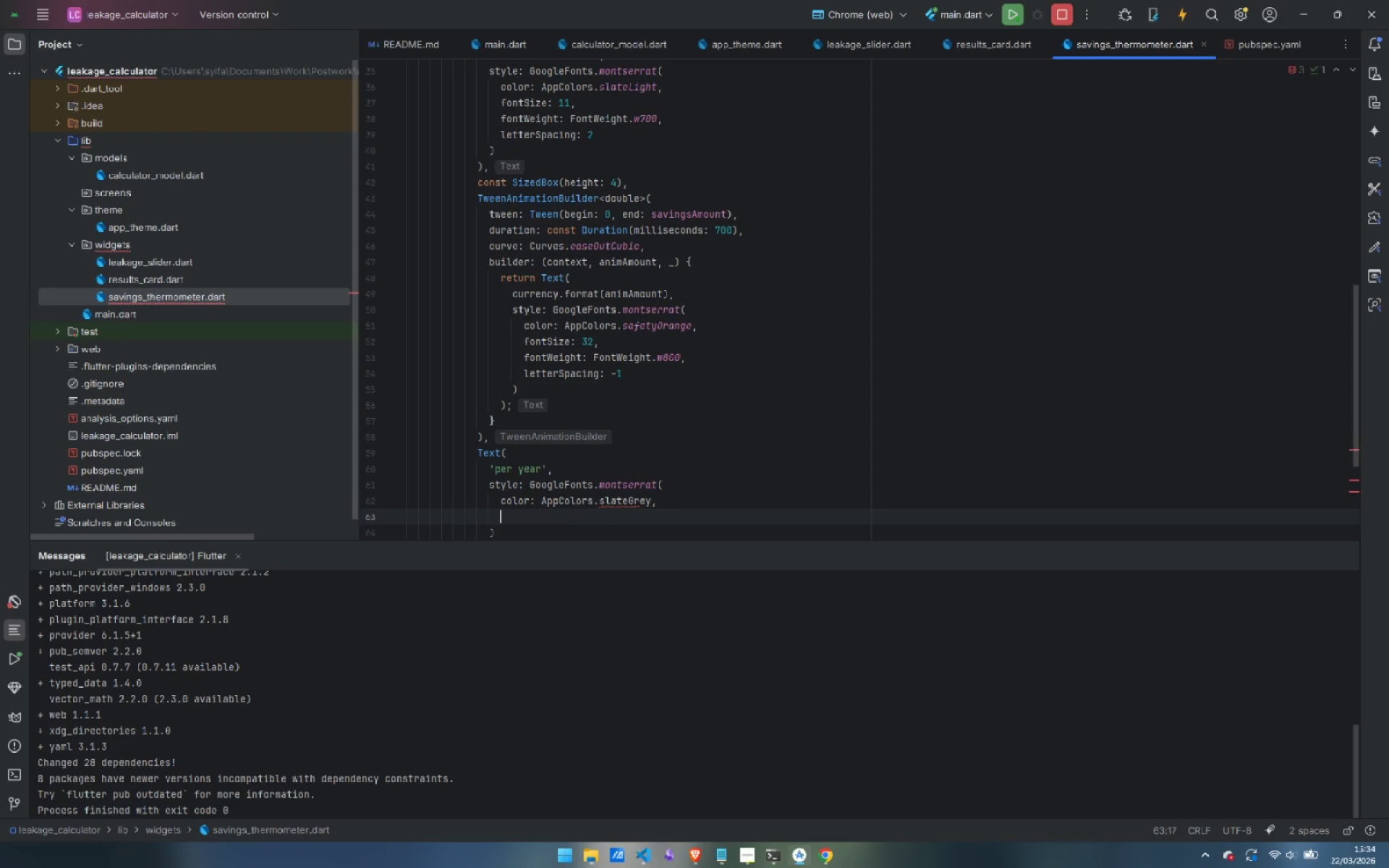 
 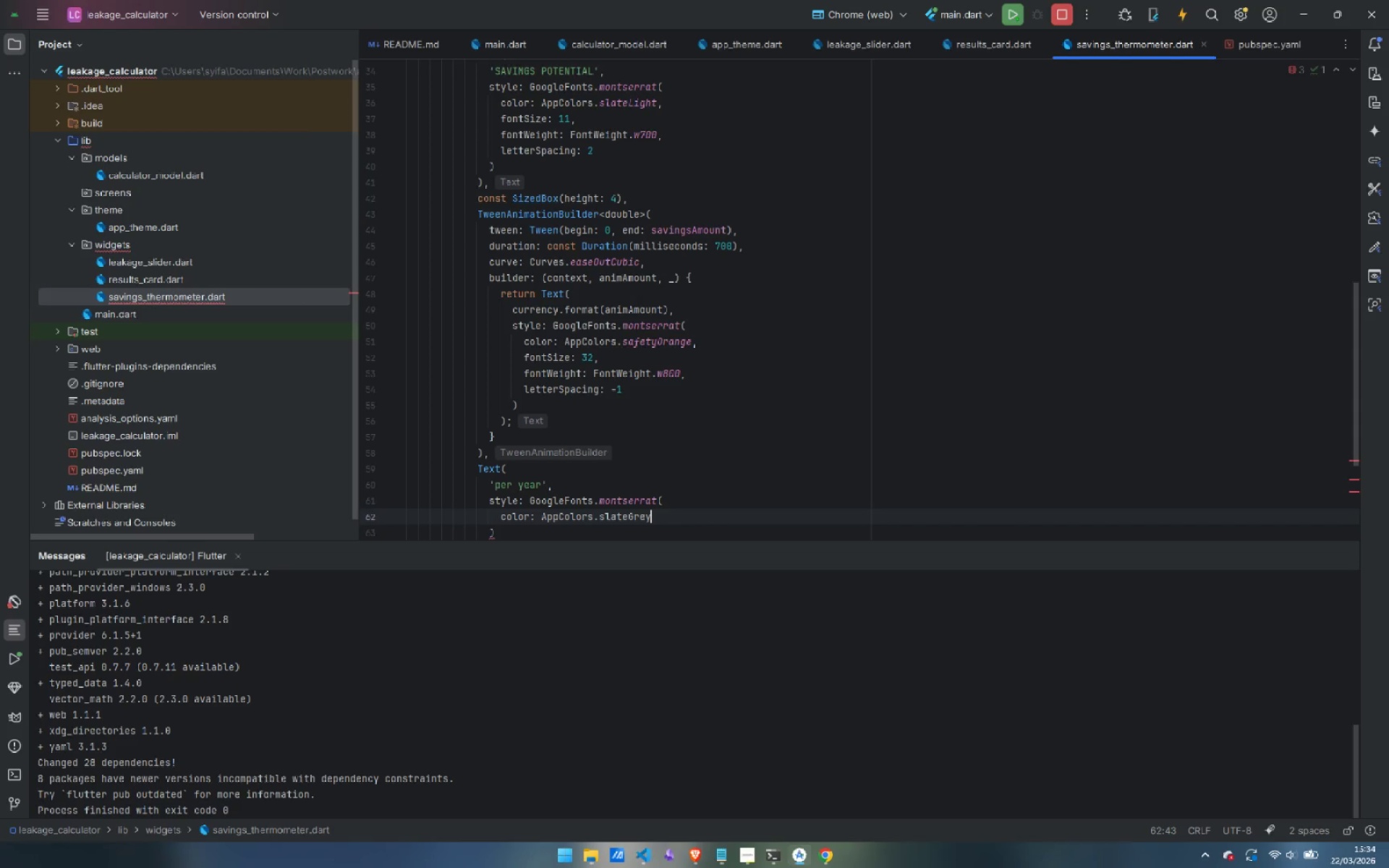 
key(Enter)
 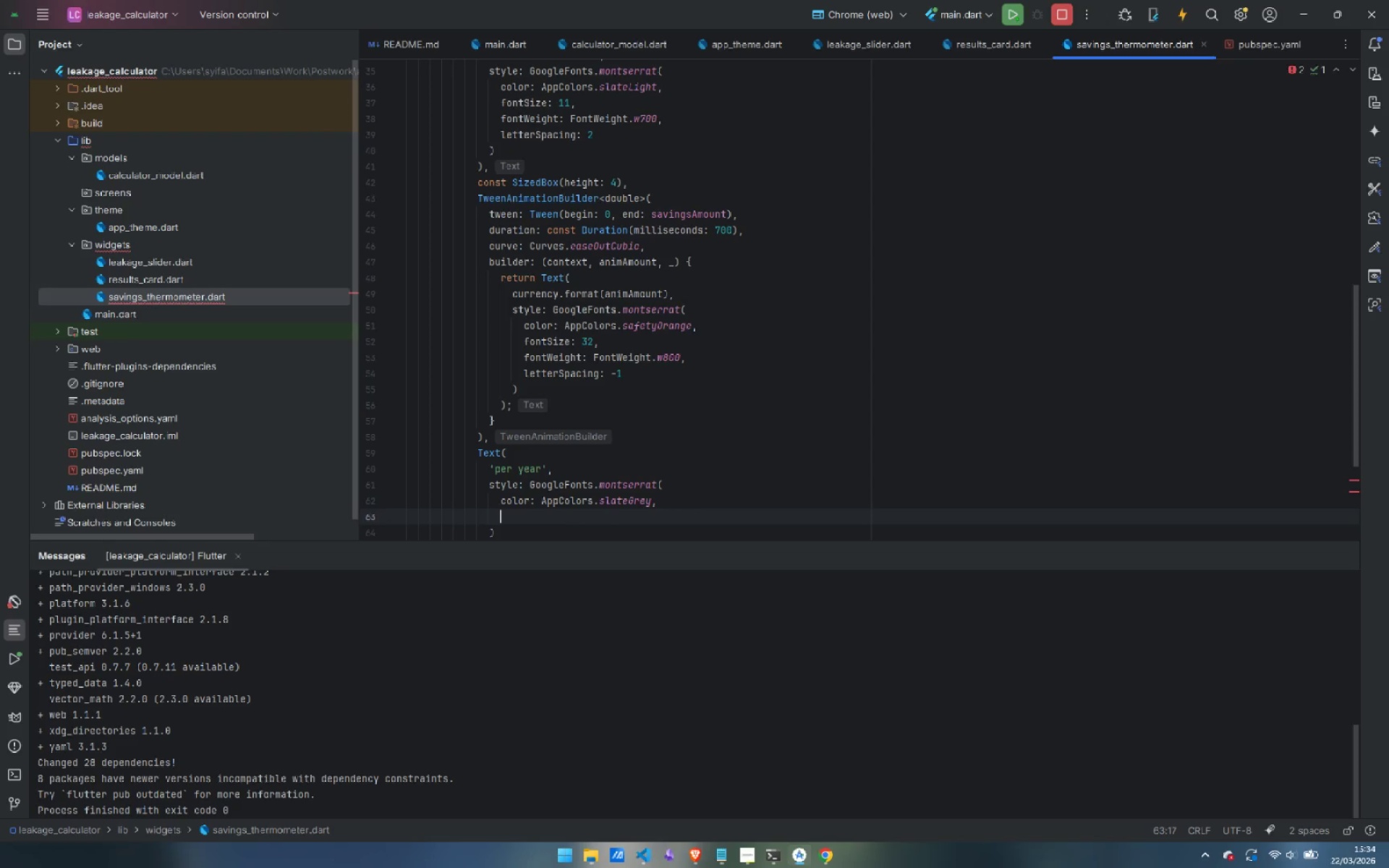 
type(fontSize: 11,)
 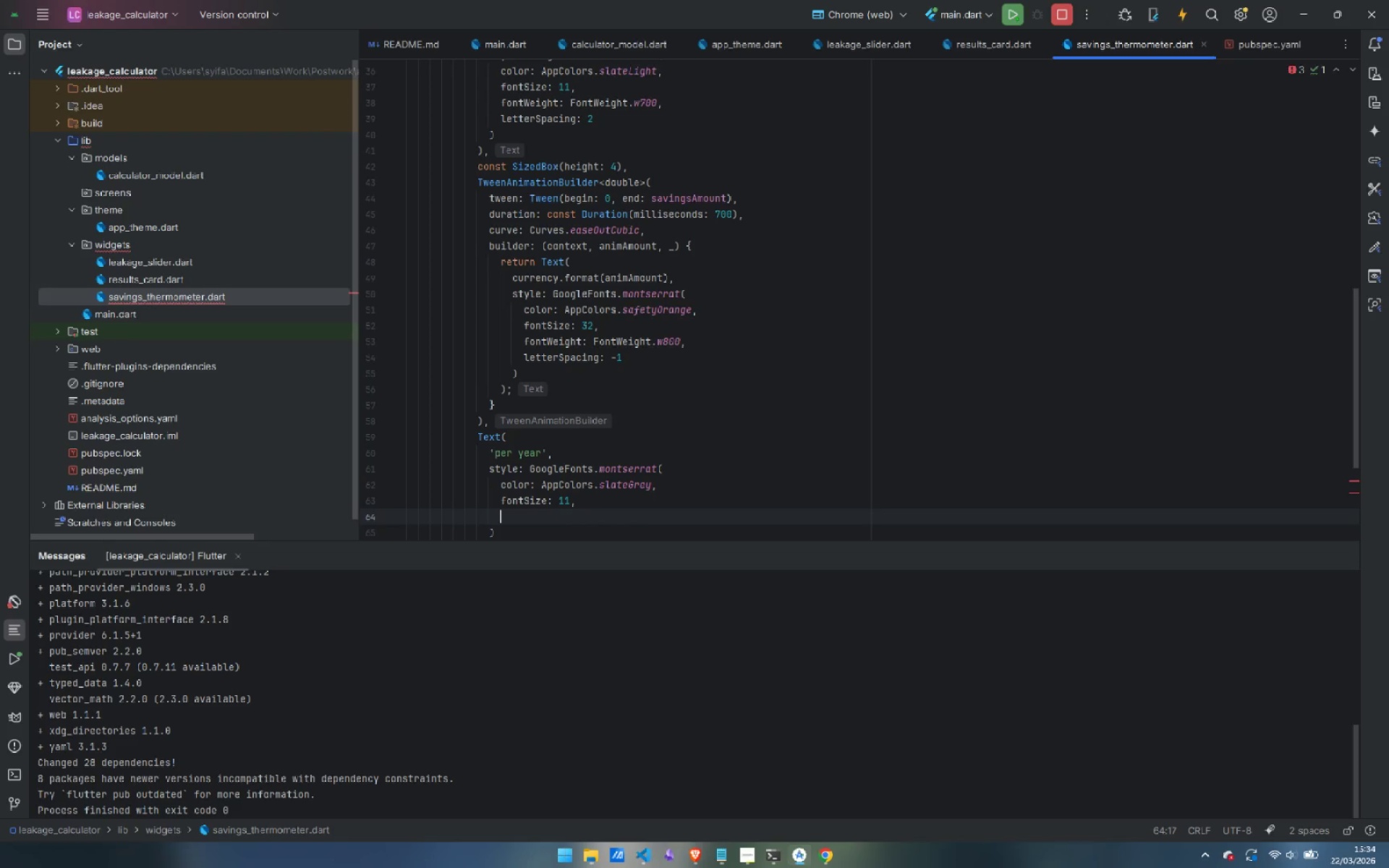 
 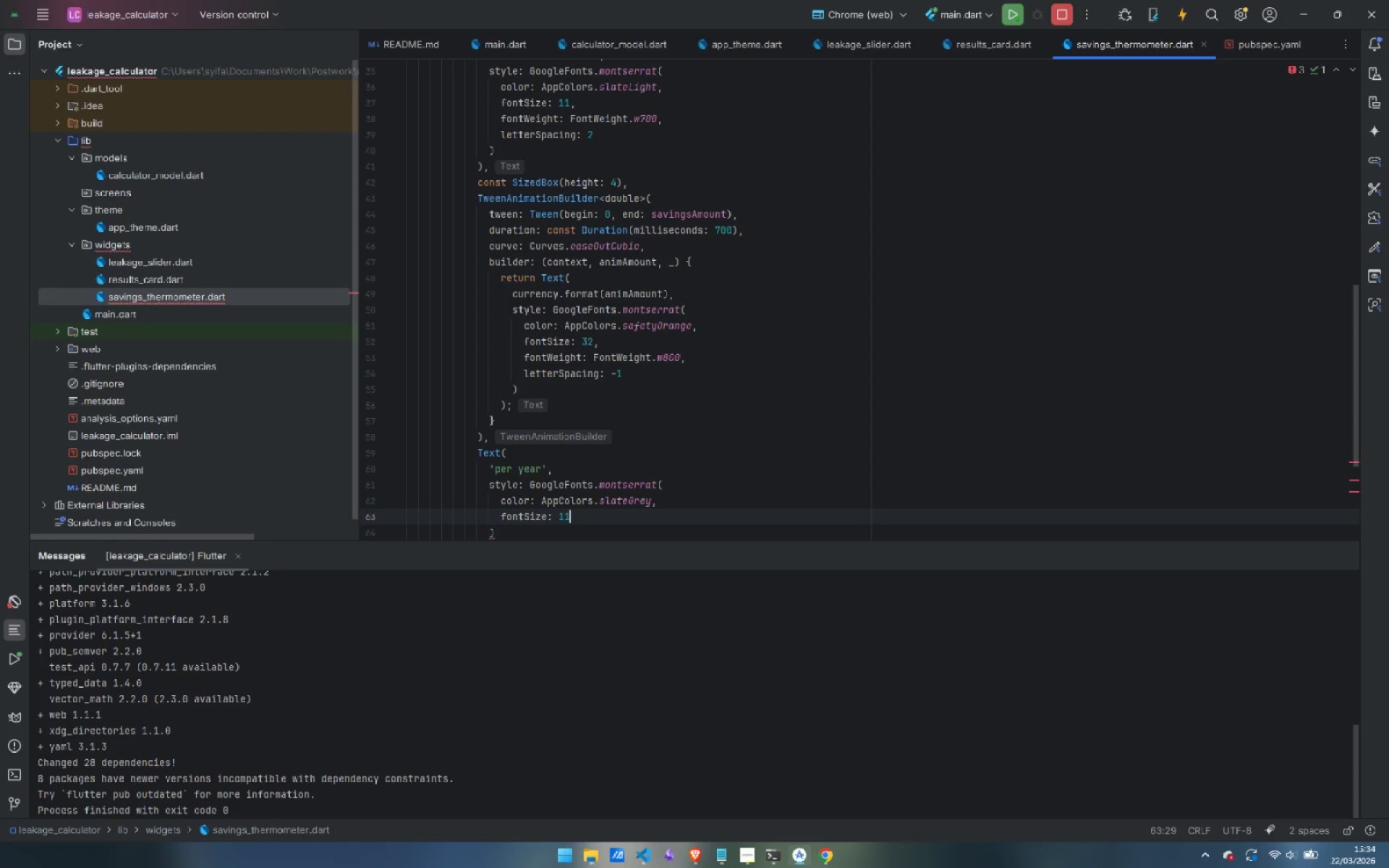 
key(Enter)
 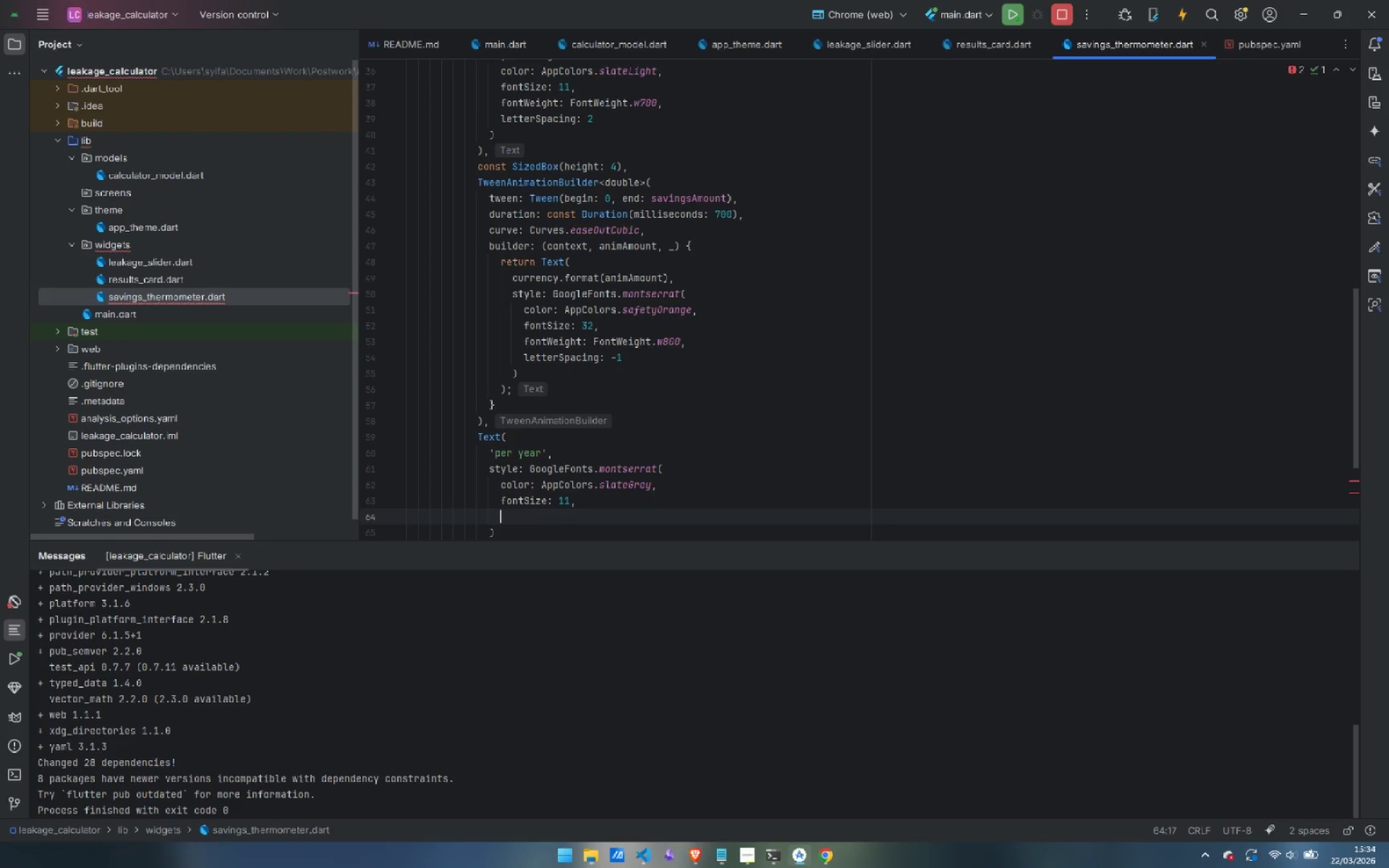 
type(fontWeight: FontWeight.w500)
 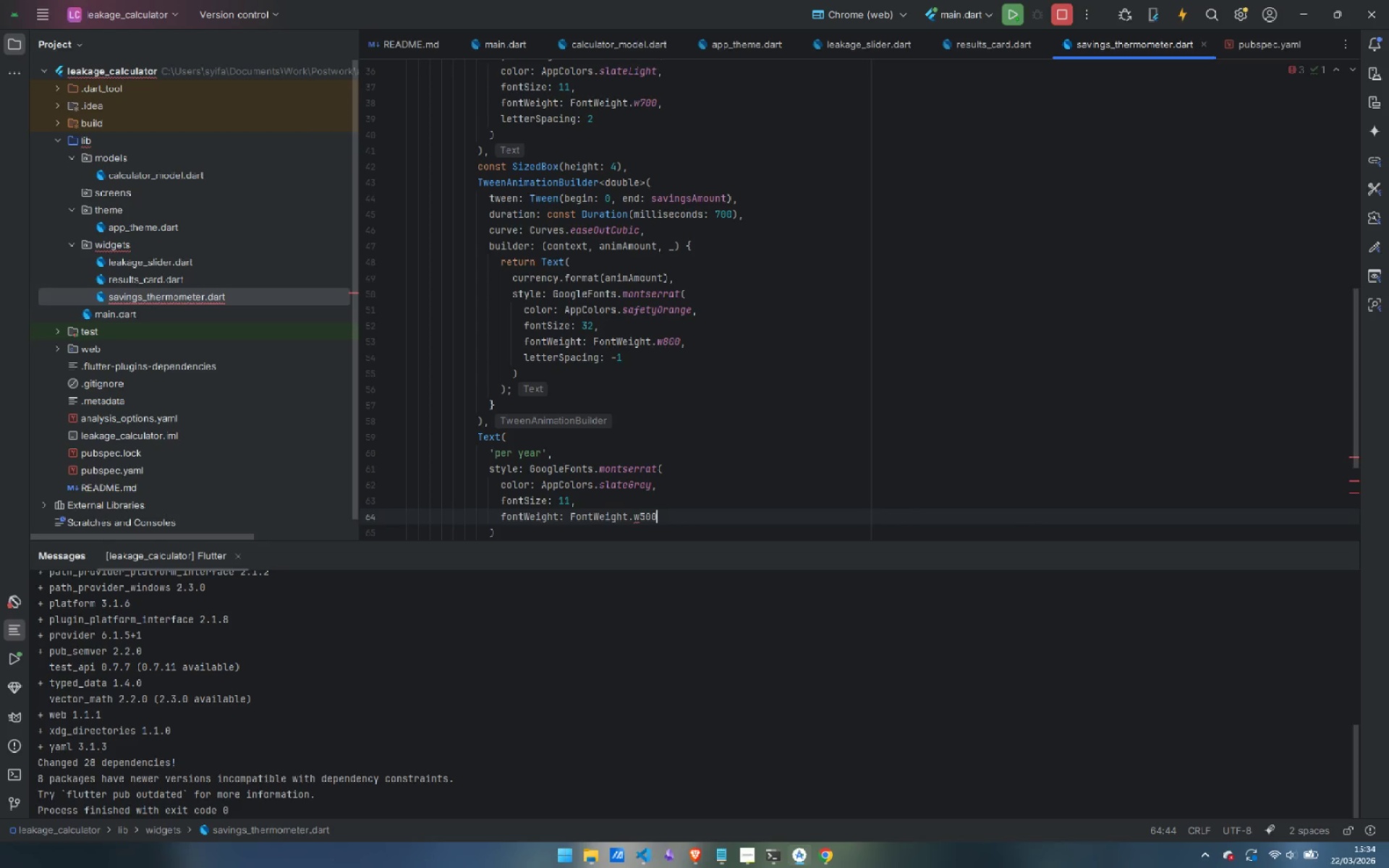 
key(ArrowDown)
 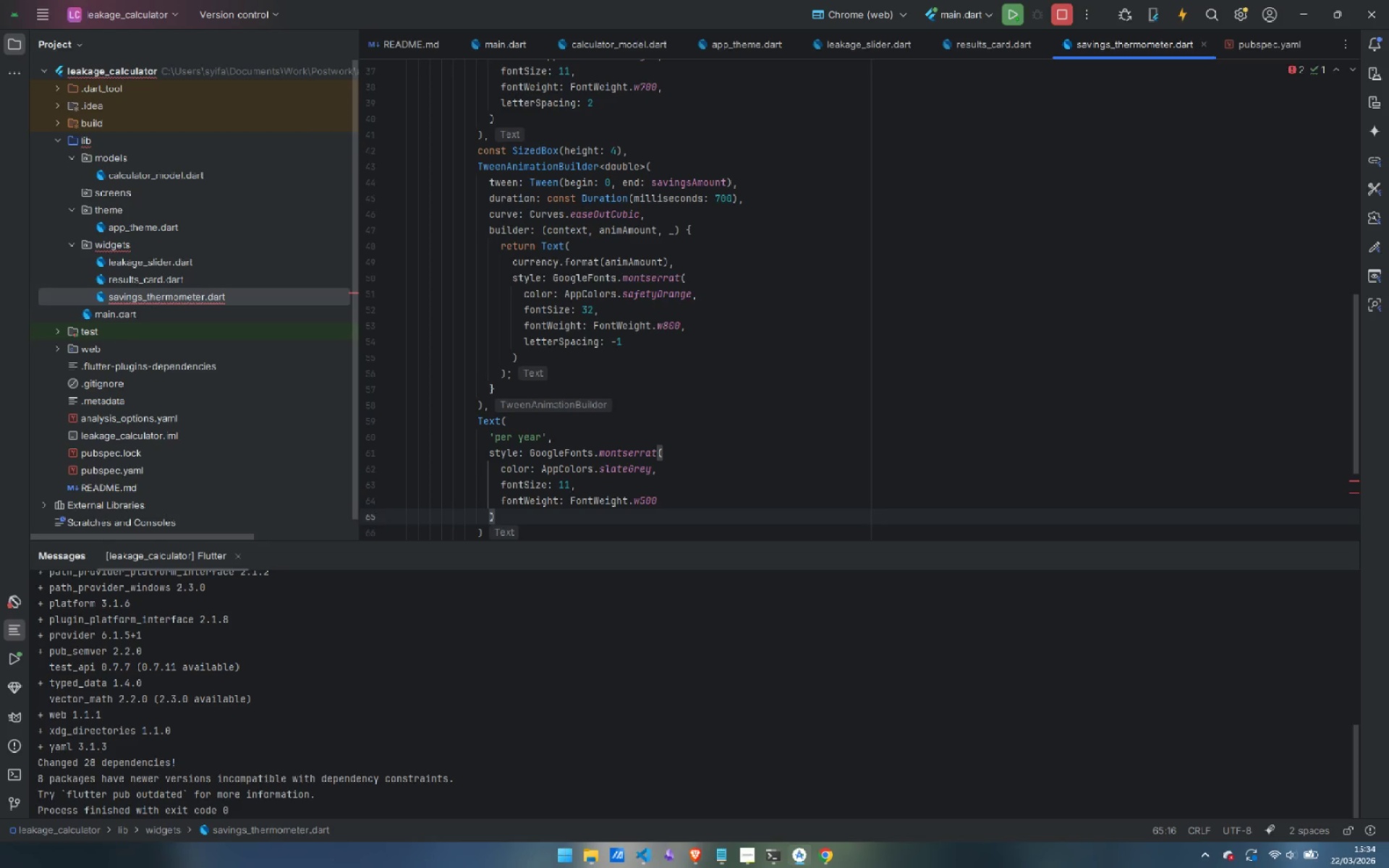 
key(ArrowDown)
 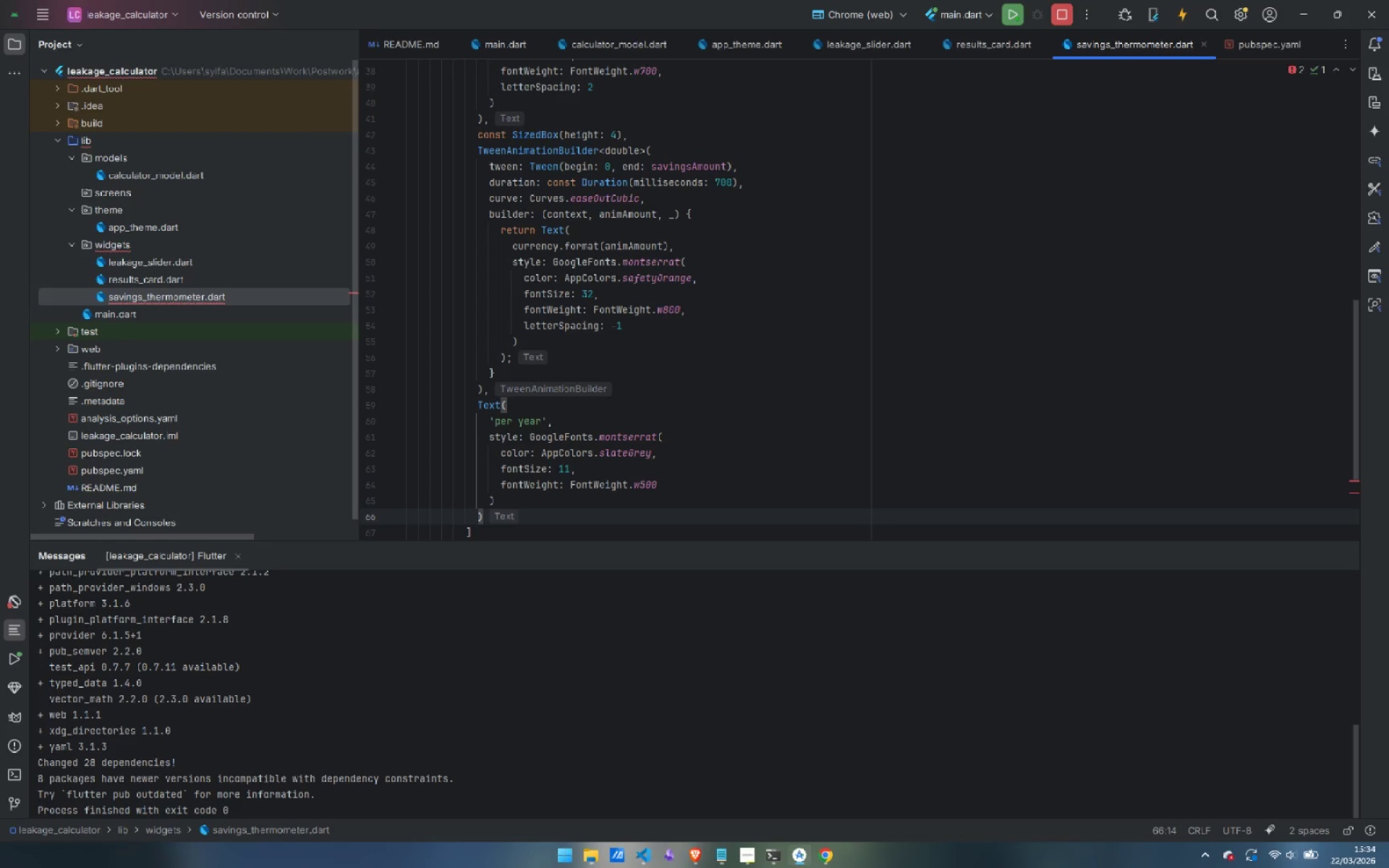 
key(Comma)
 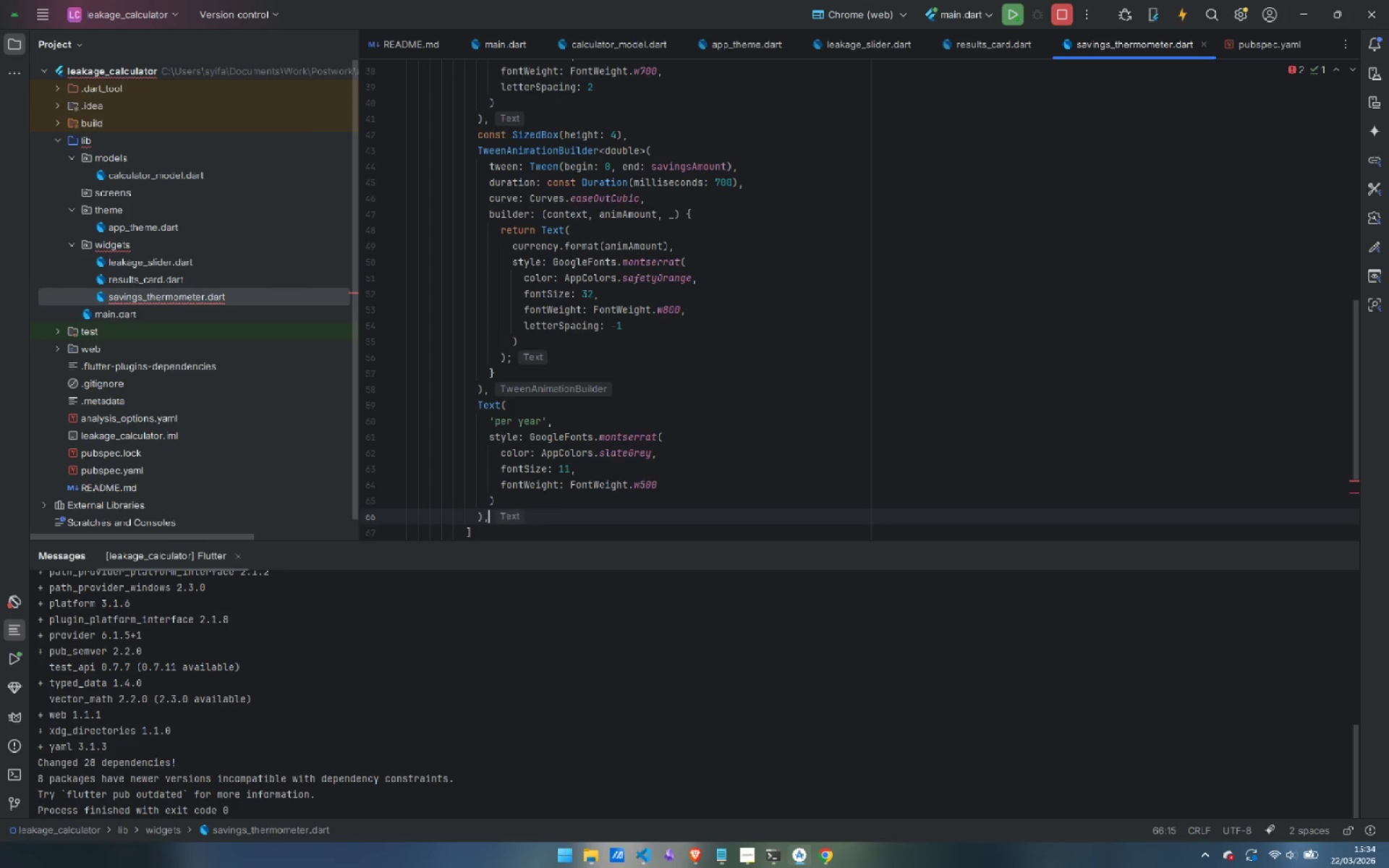 
key(Enter)
 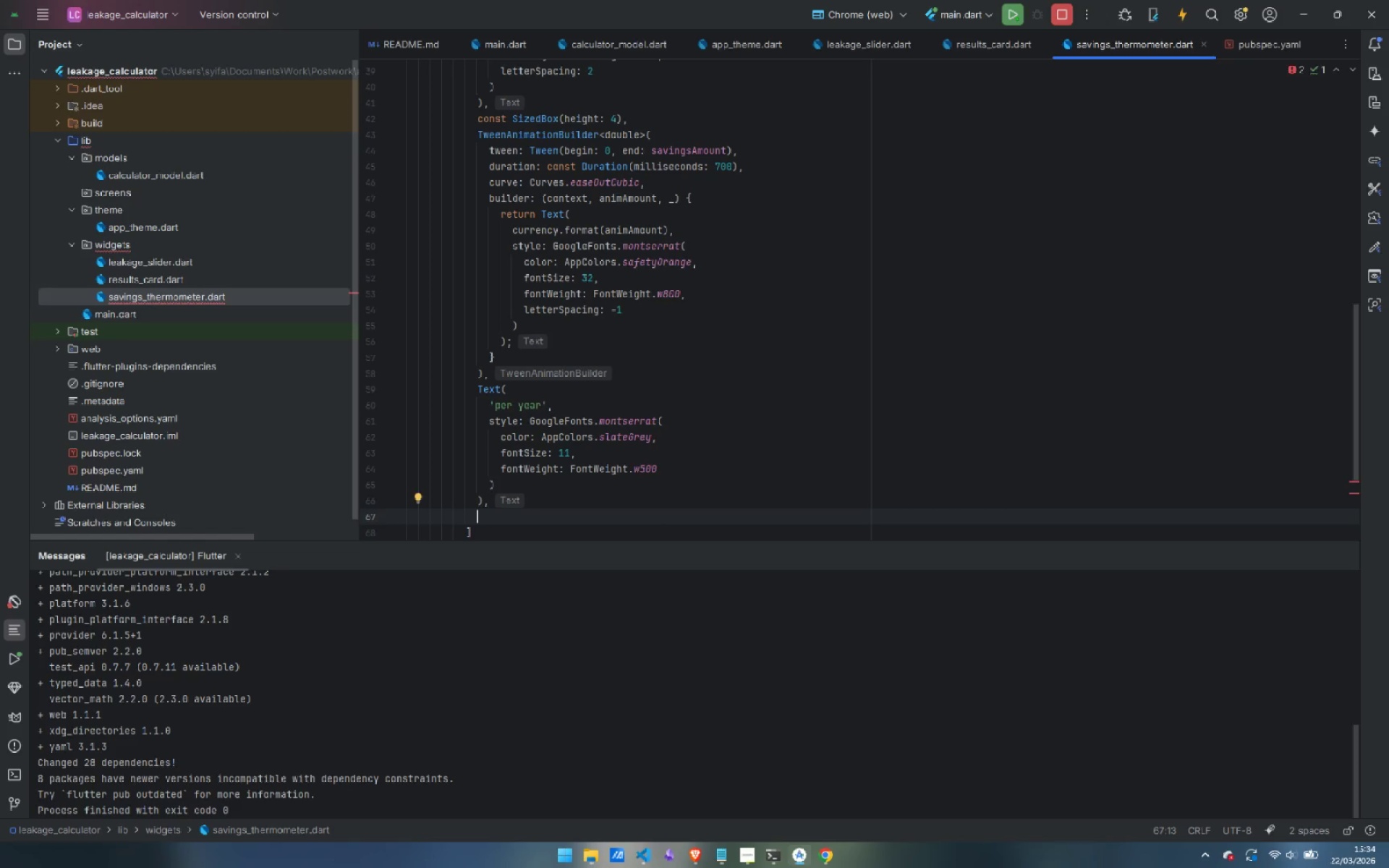 
type(const SizedBox(high)
key(Backspace)
key(Backspace)
key(Backspace)
type(eightL)
key(Backspace)
type(: )
 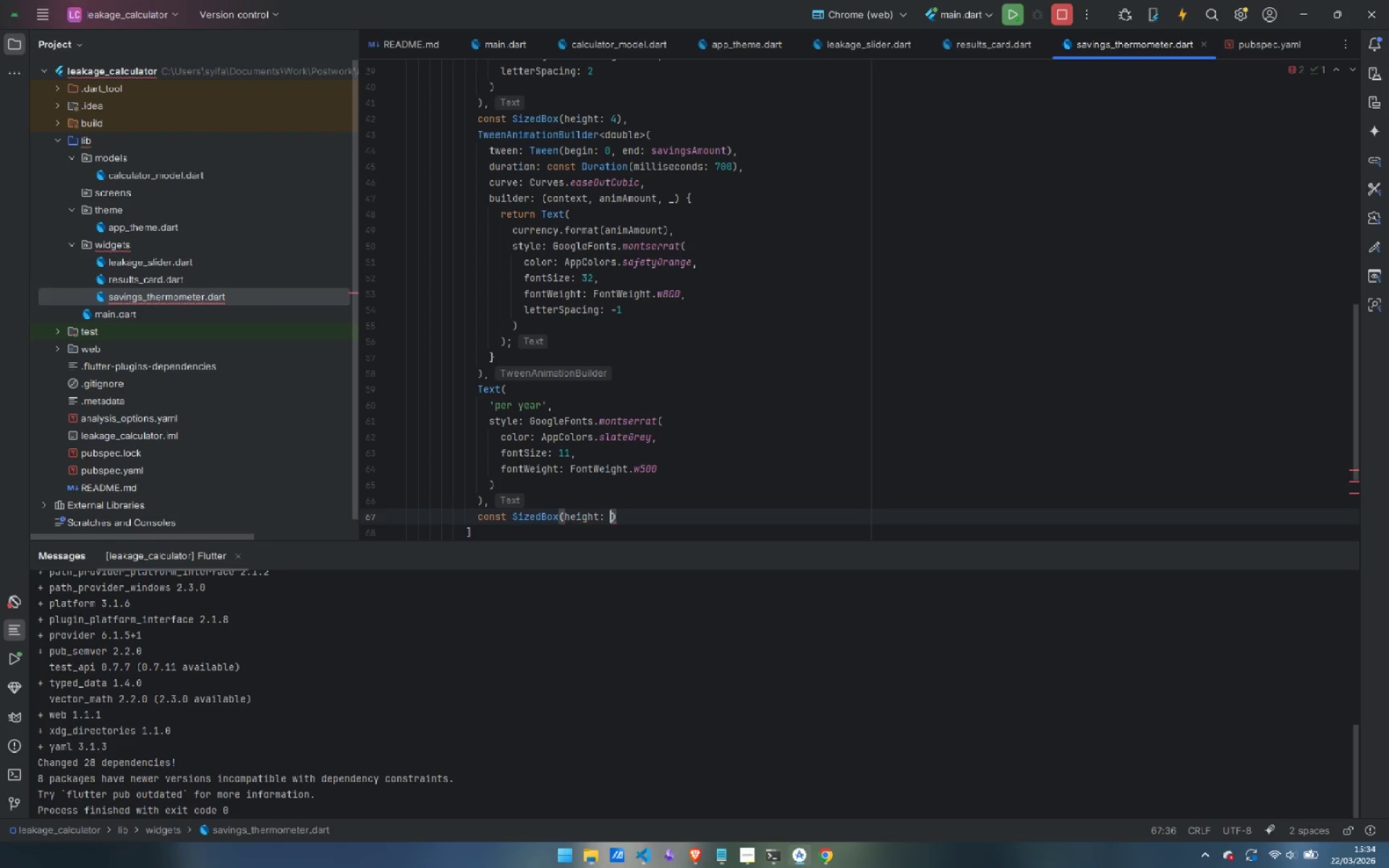 
type(24)
 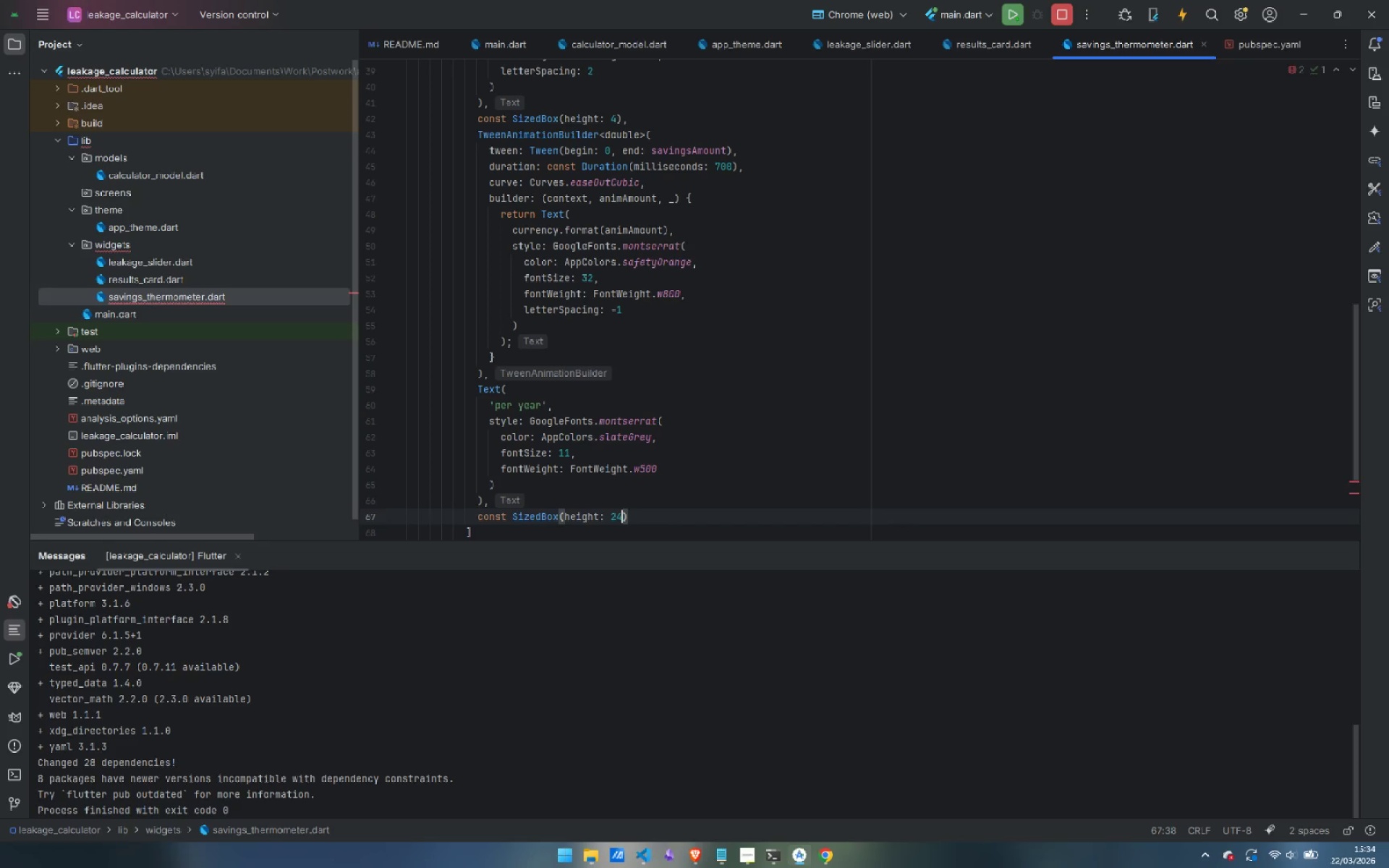 
key(ArrowRight)
 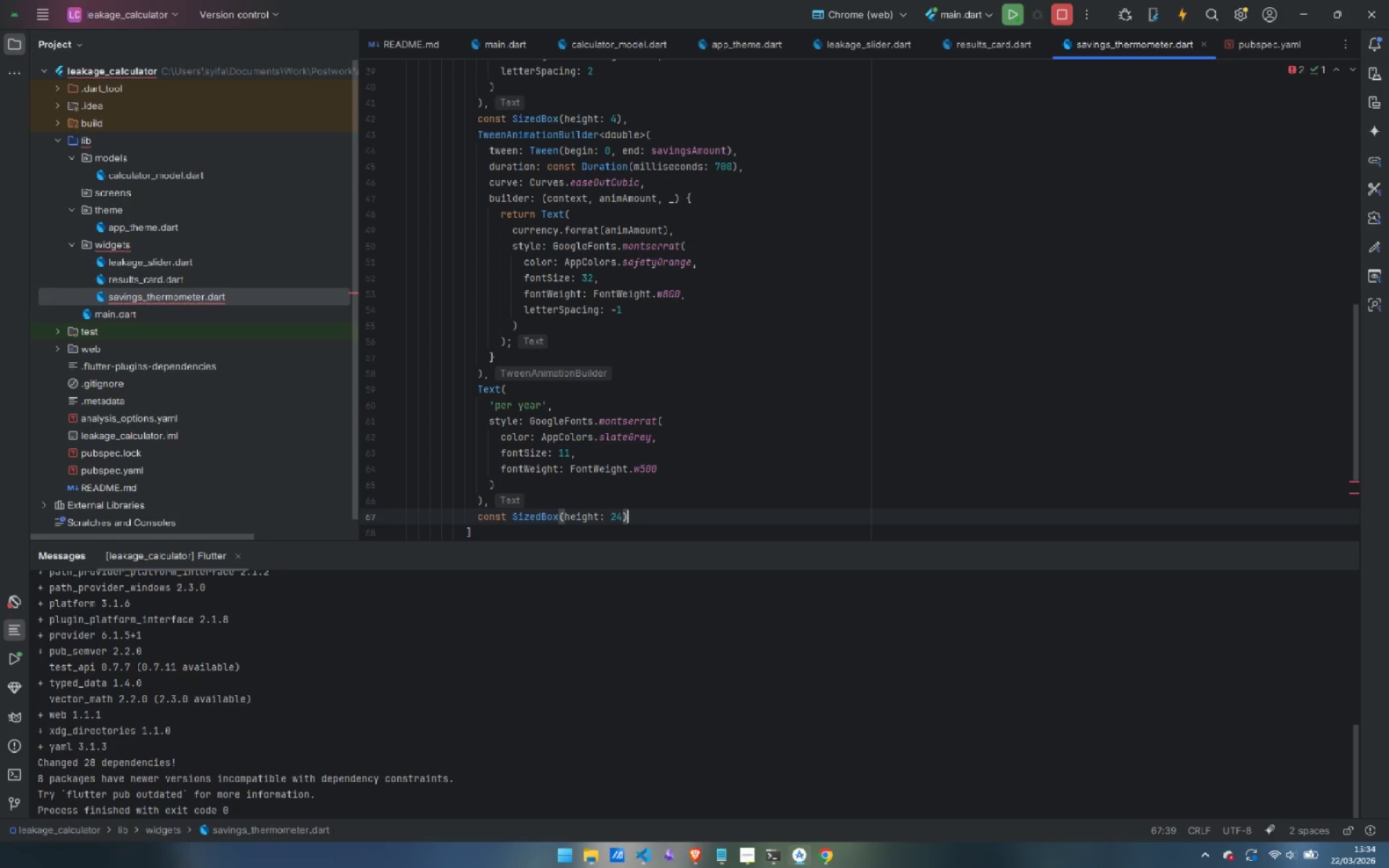 
key(Comma)
 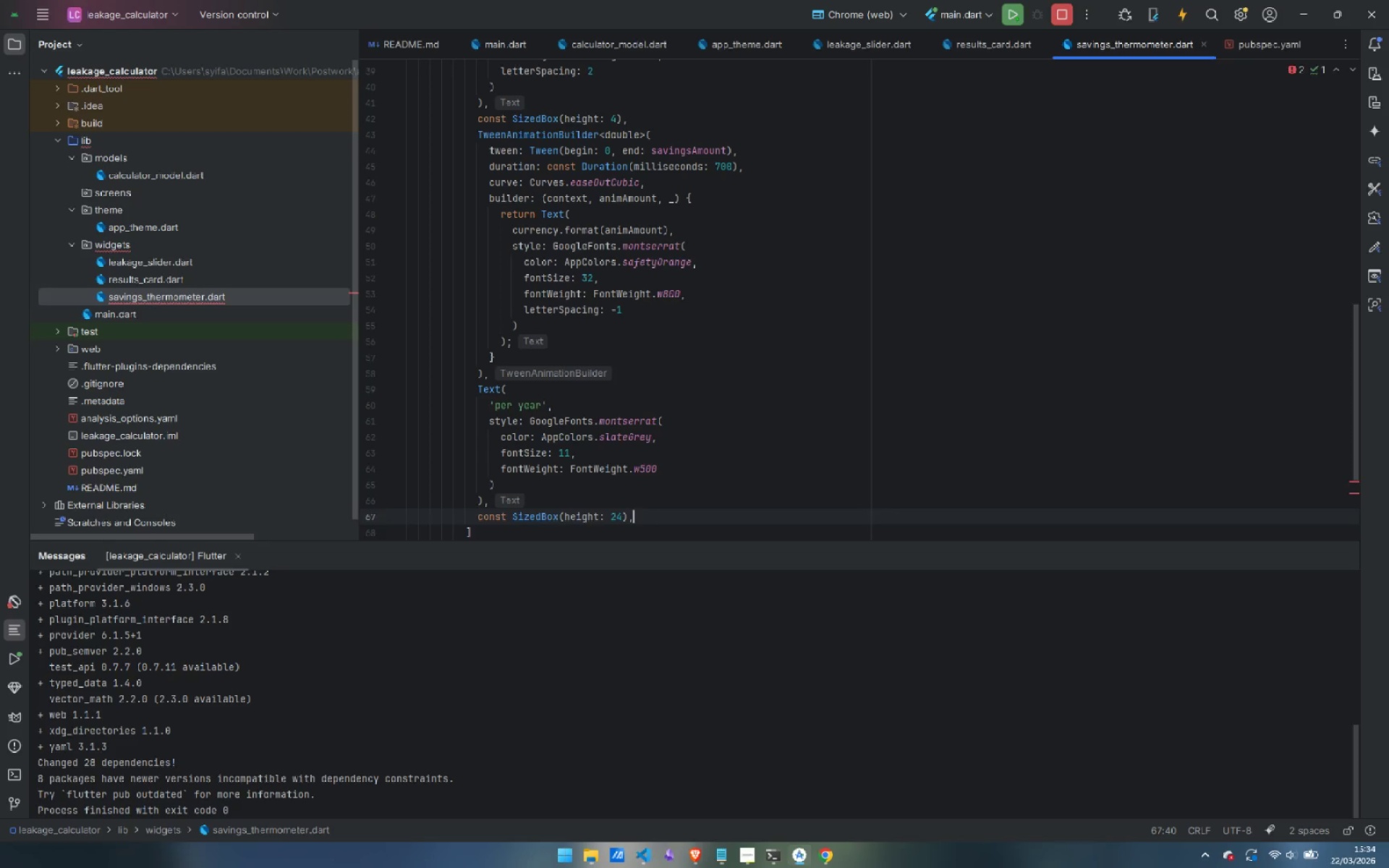 
key(Enter)
 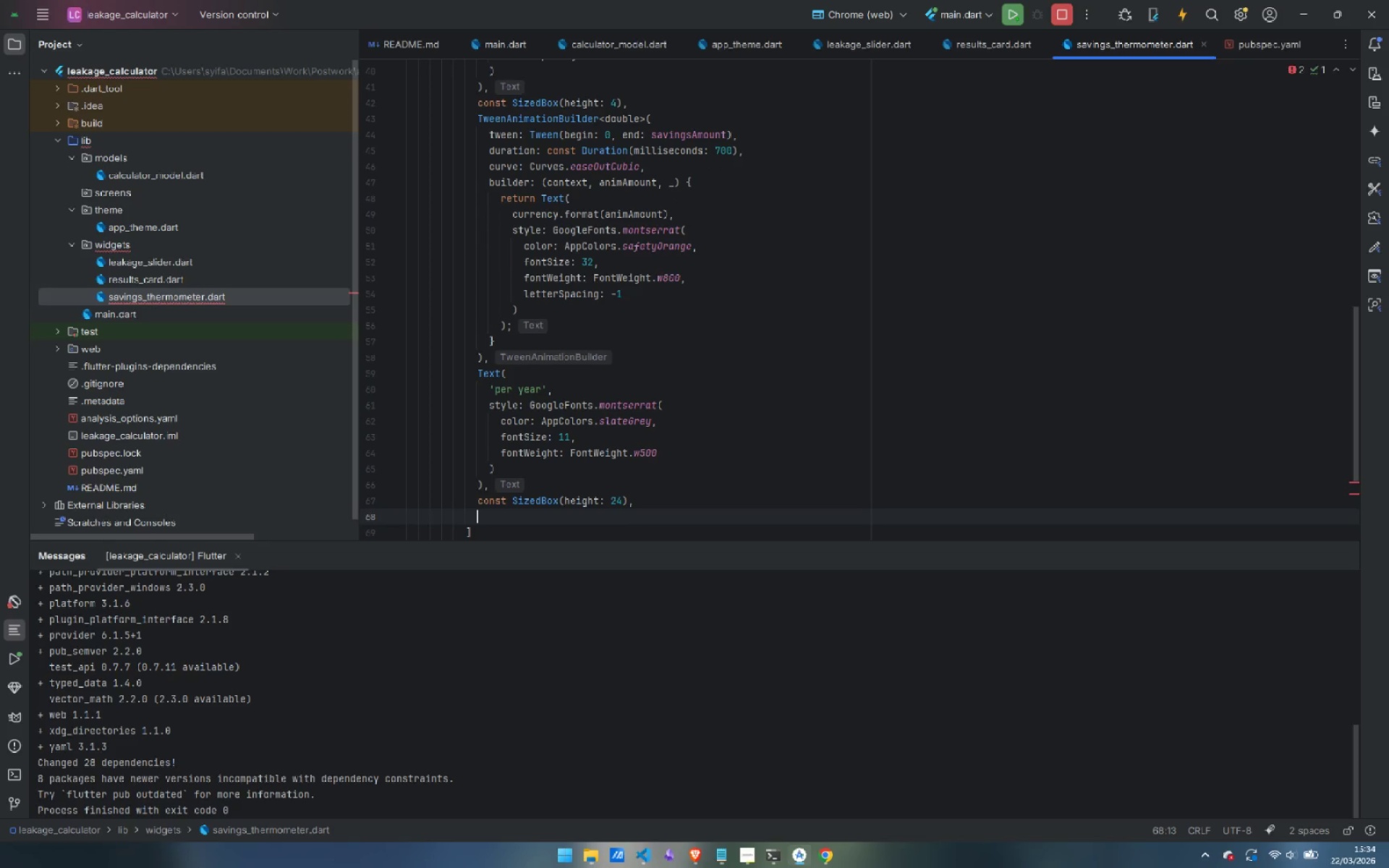 
type(Suze)
key(Backspace)
key(Backspace)
key(Backspace)
key(Backspace)
type(// Gauge)
 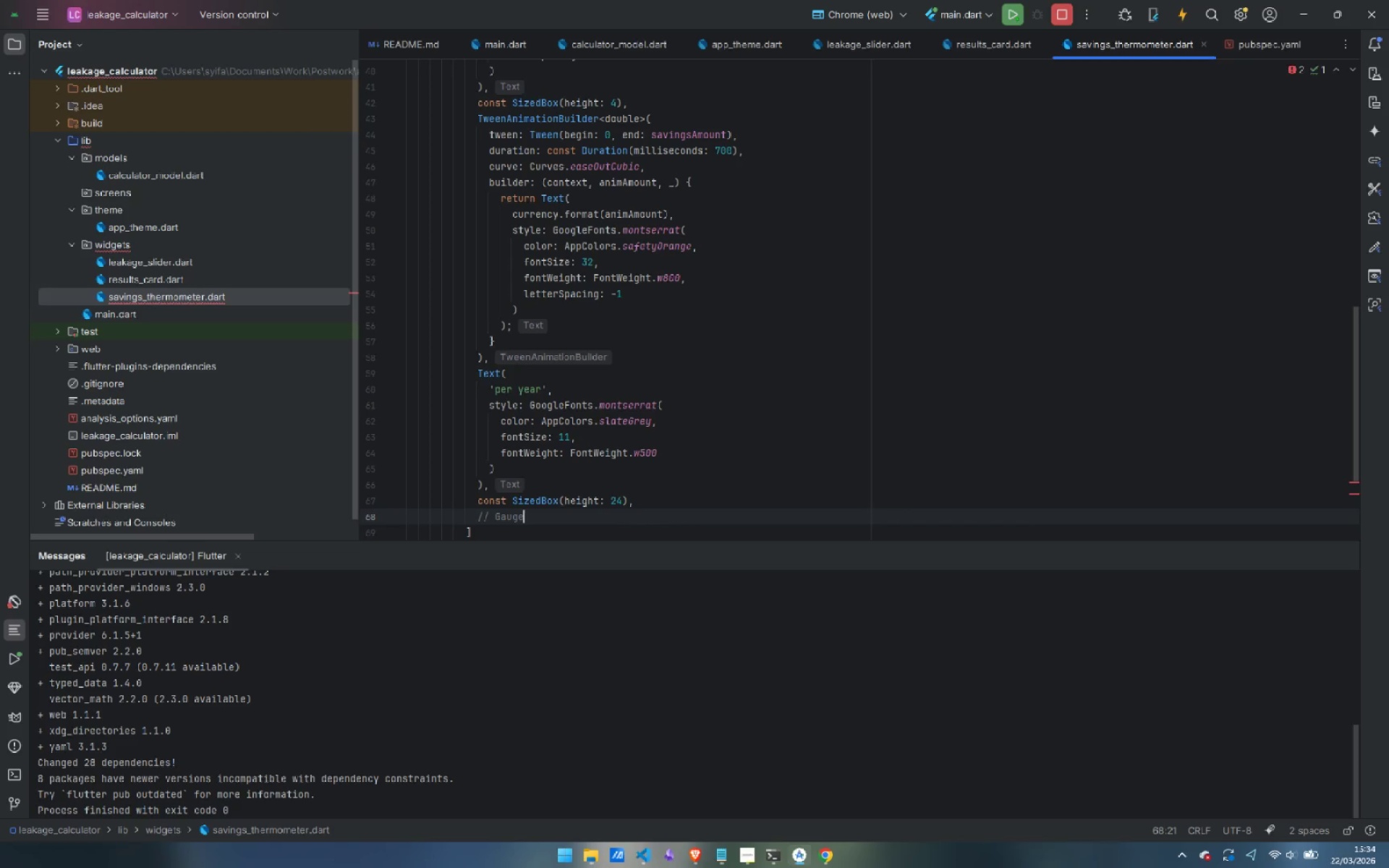 
key(Enter)
 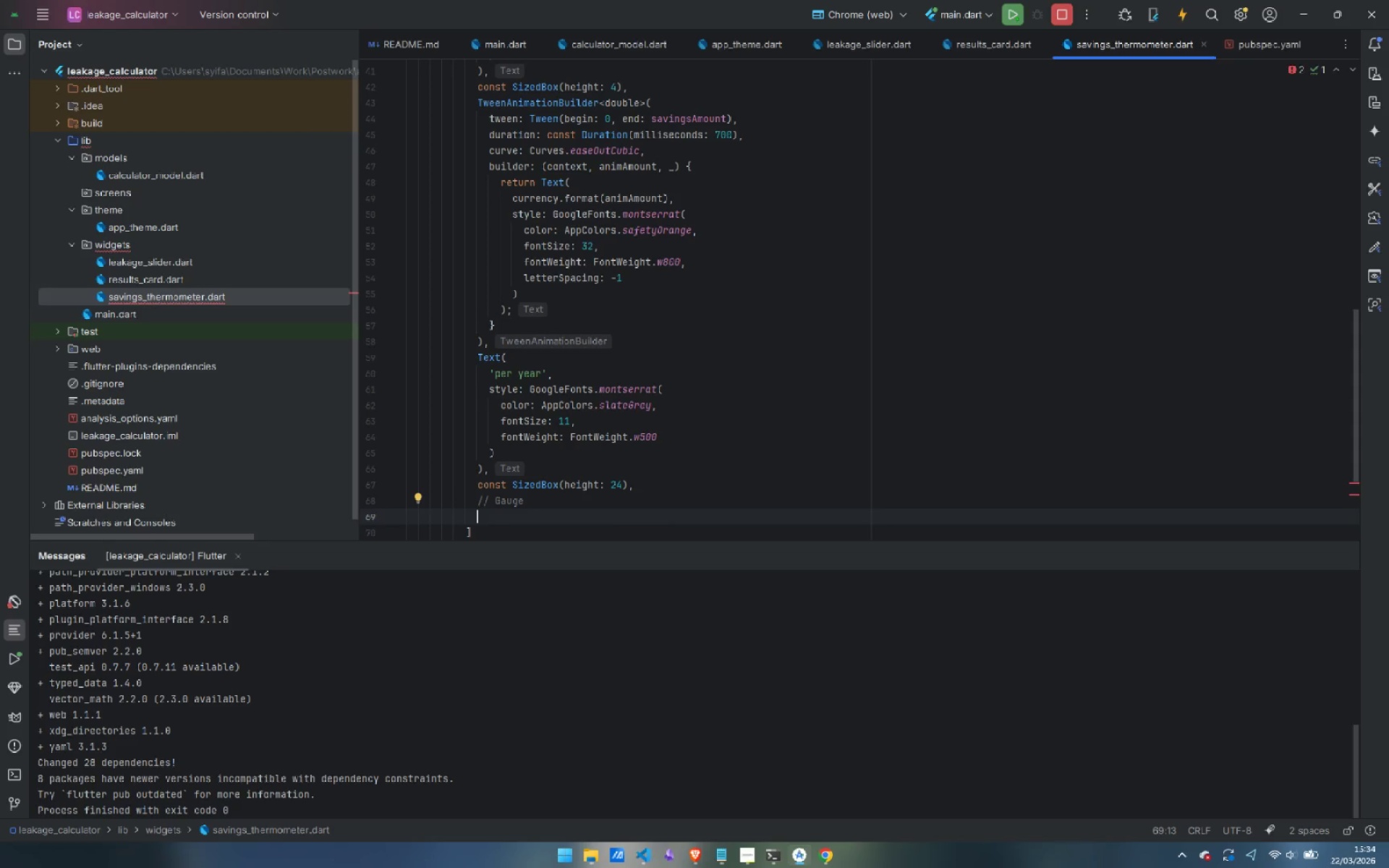 
type(SizedBox()
 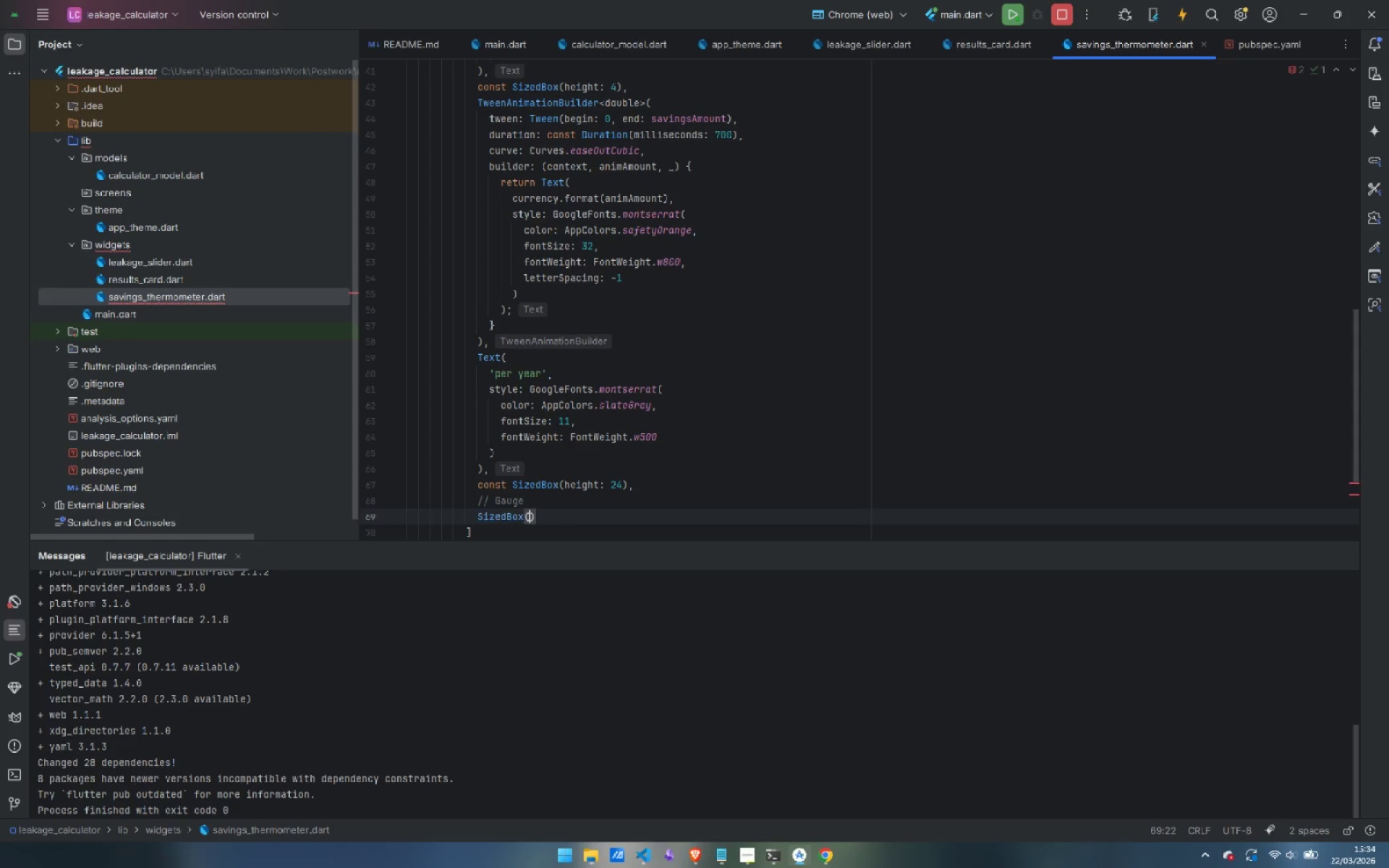 
key(Enter)
 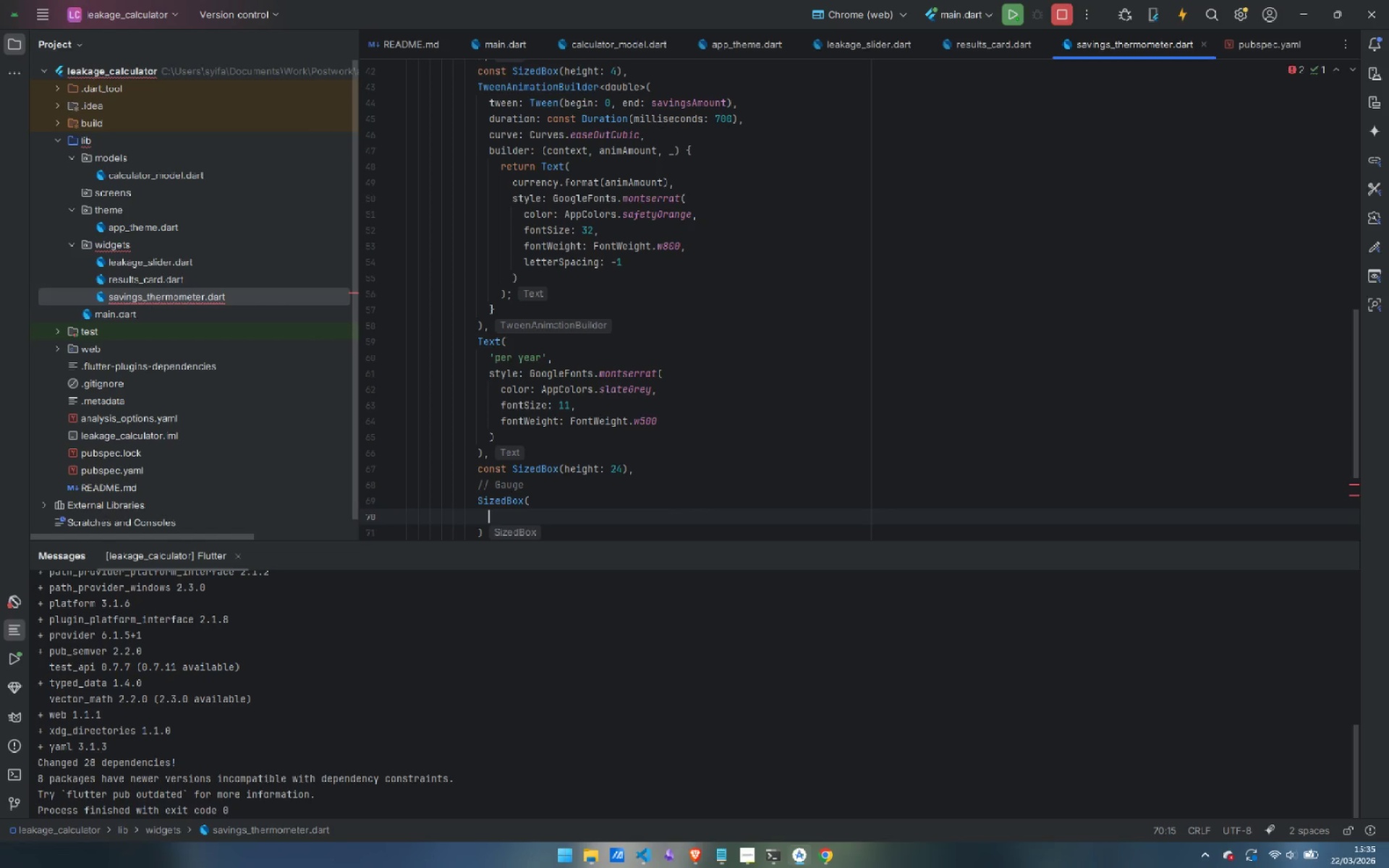 
type(height: 200)
key(Backspace)
key(Backspace)
type(20,)
 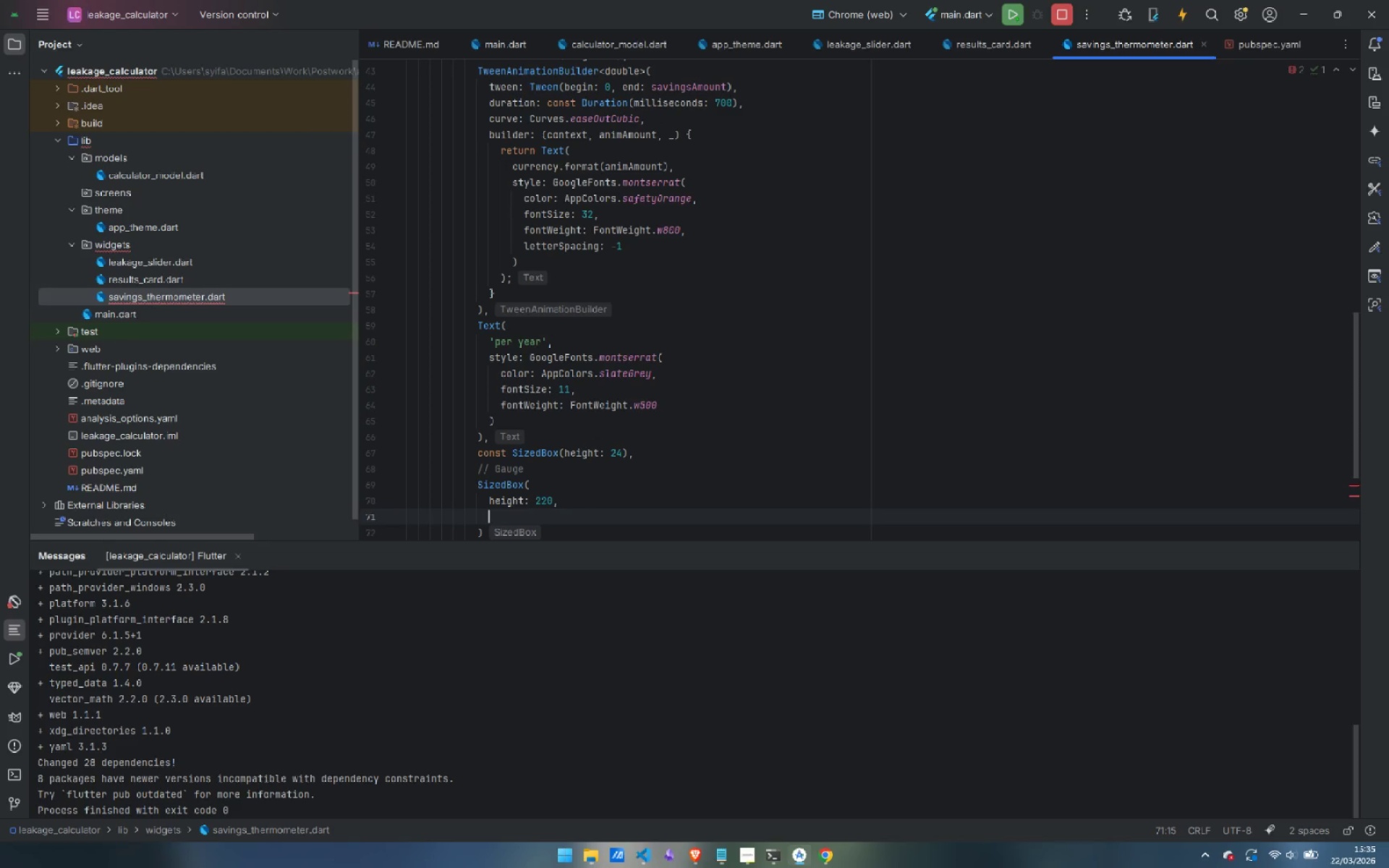 
 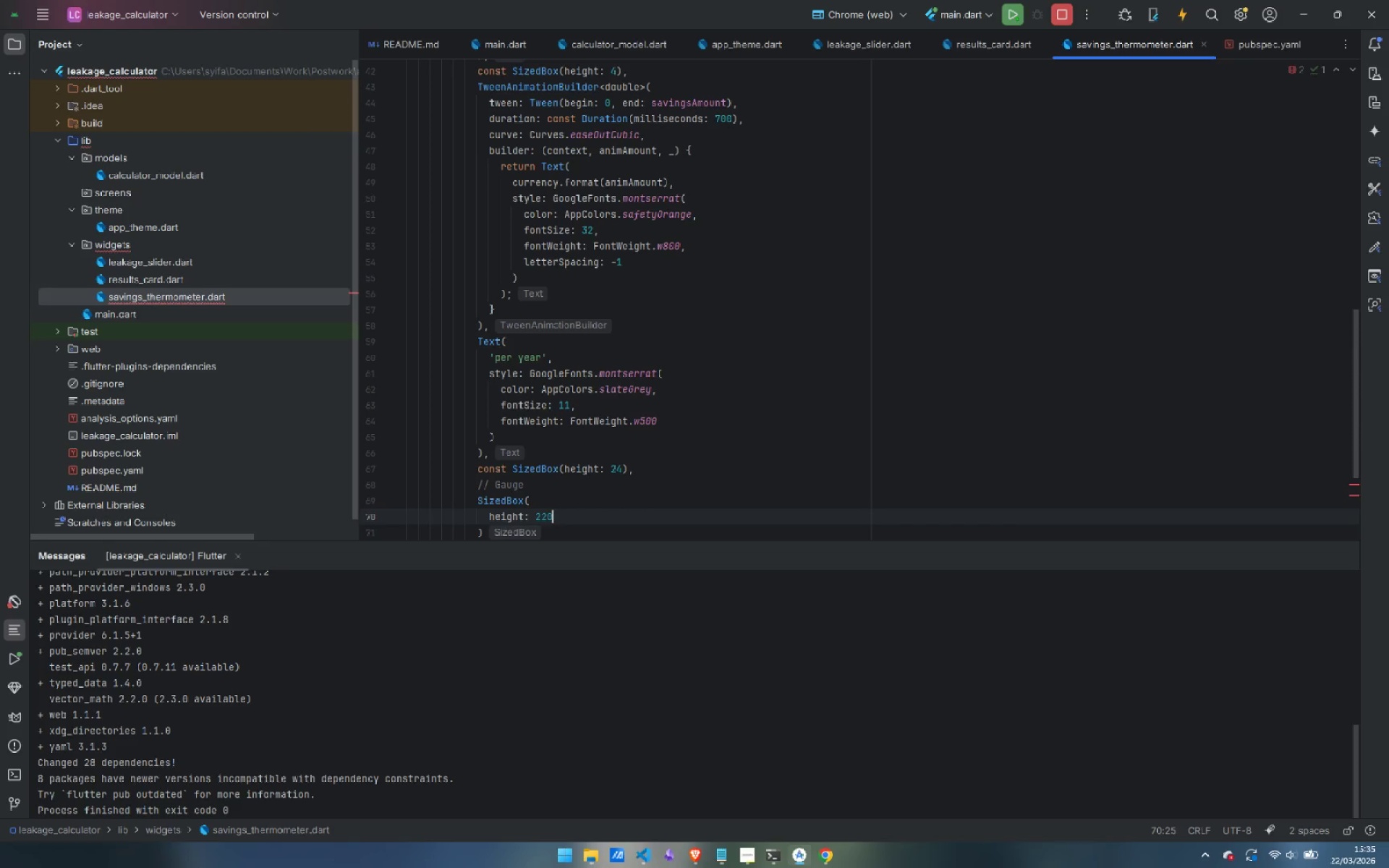 
key(Enter)
 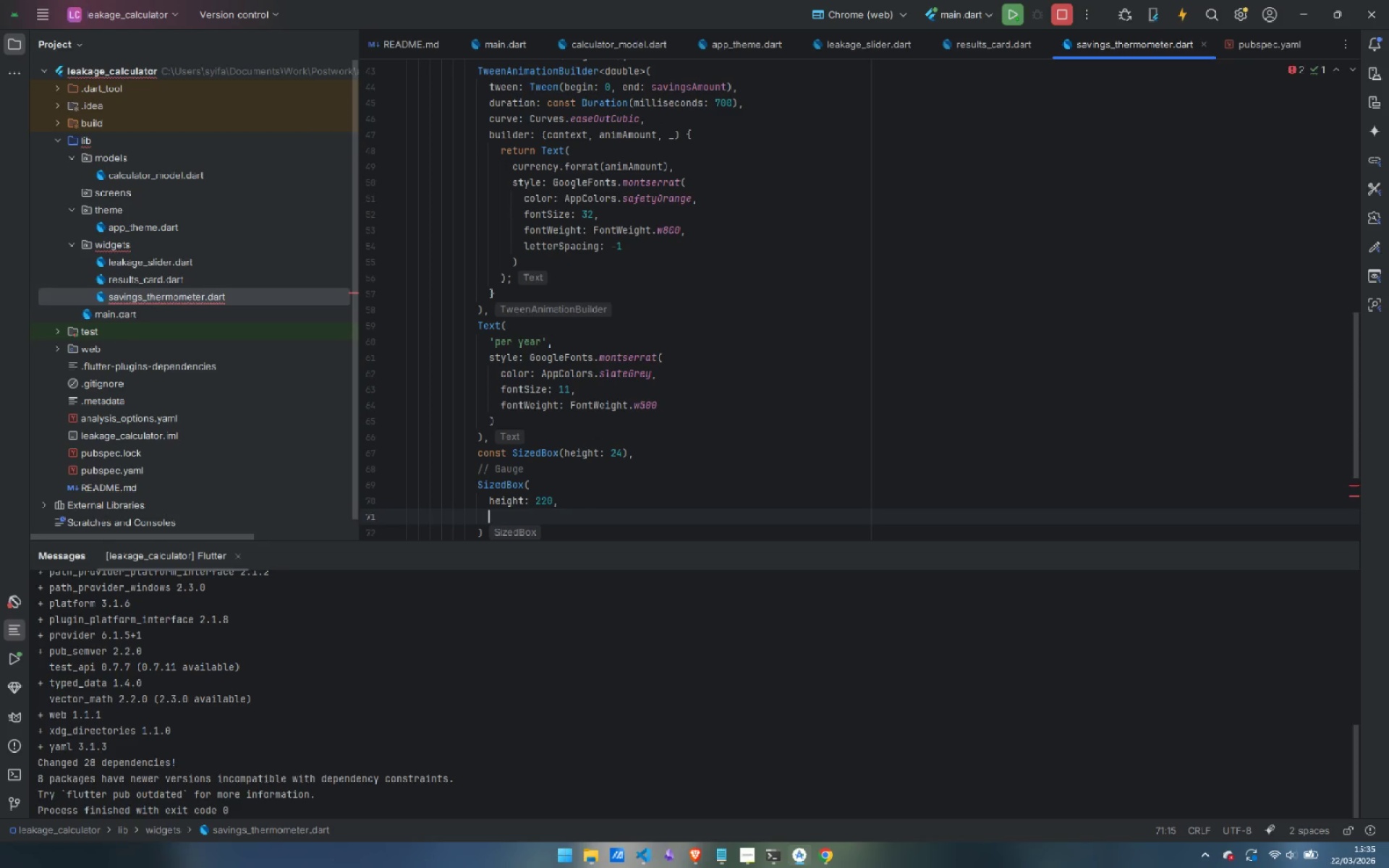 
type(width: 100,)
 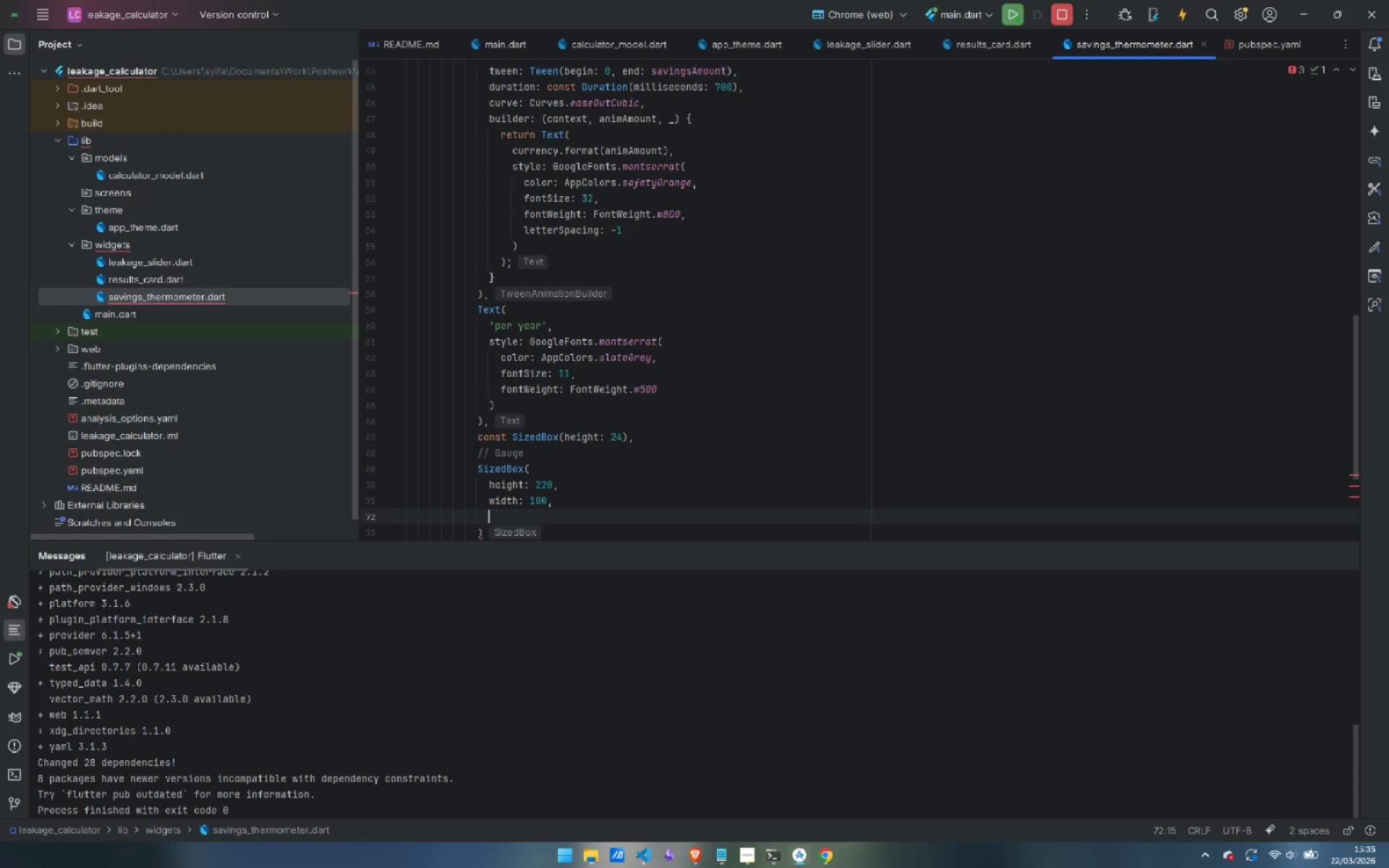 
 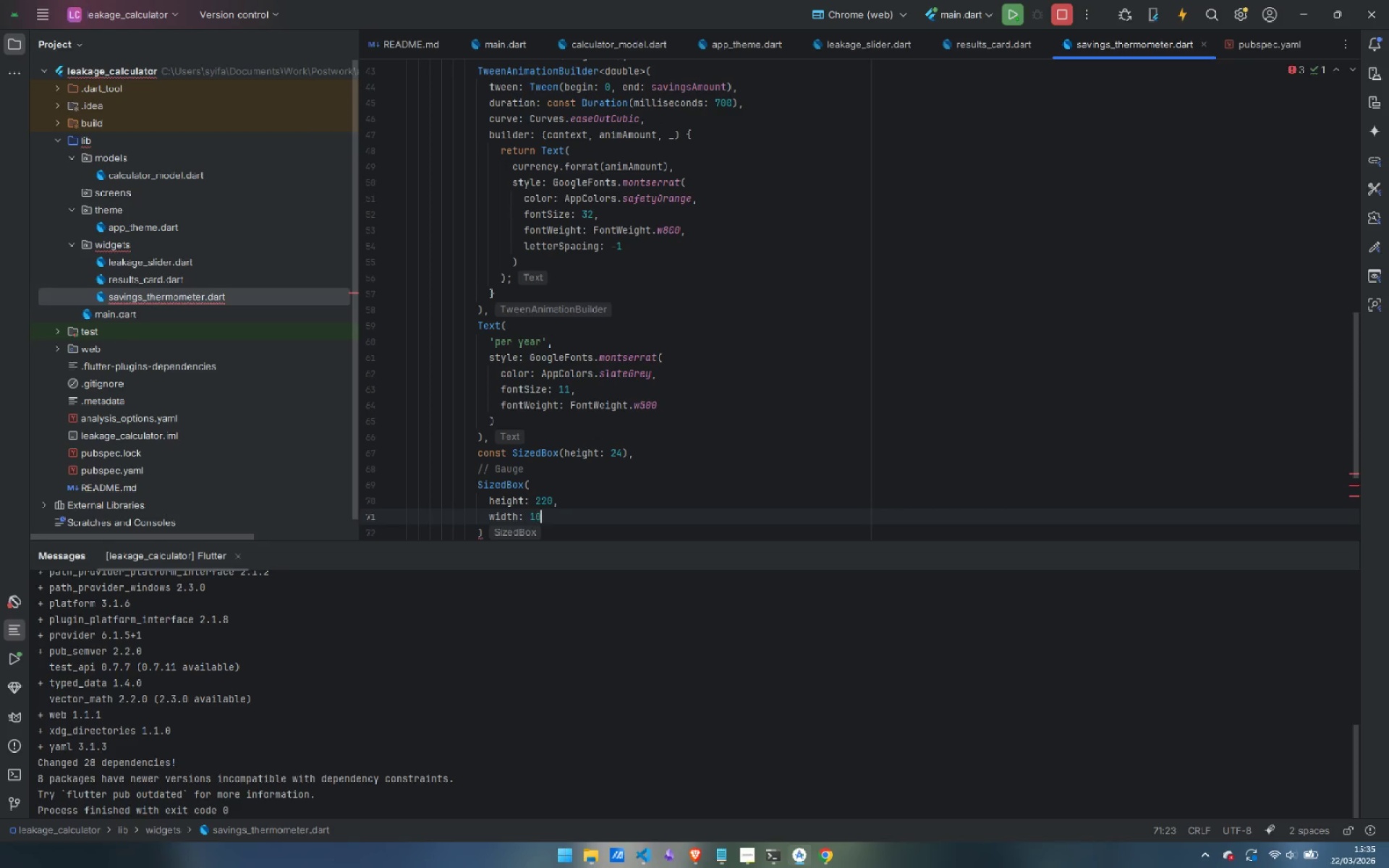 
key(Enter)
 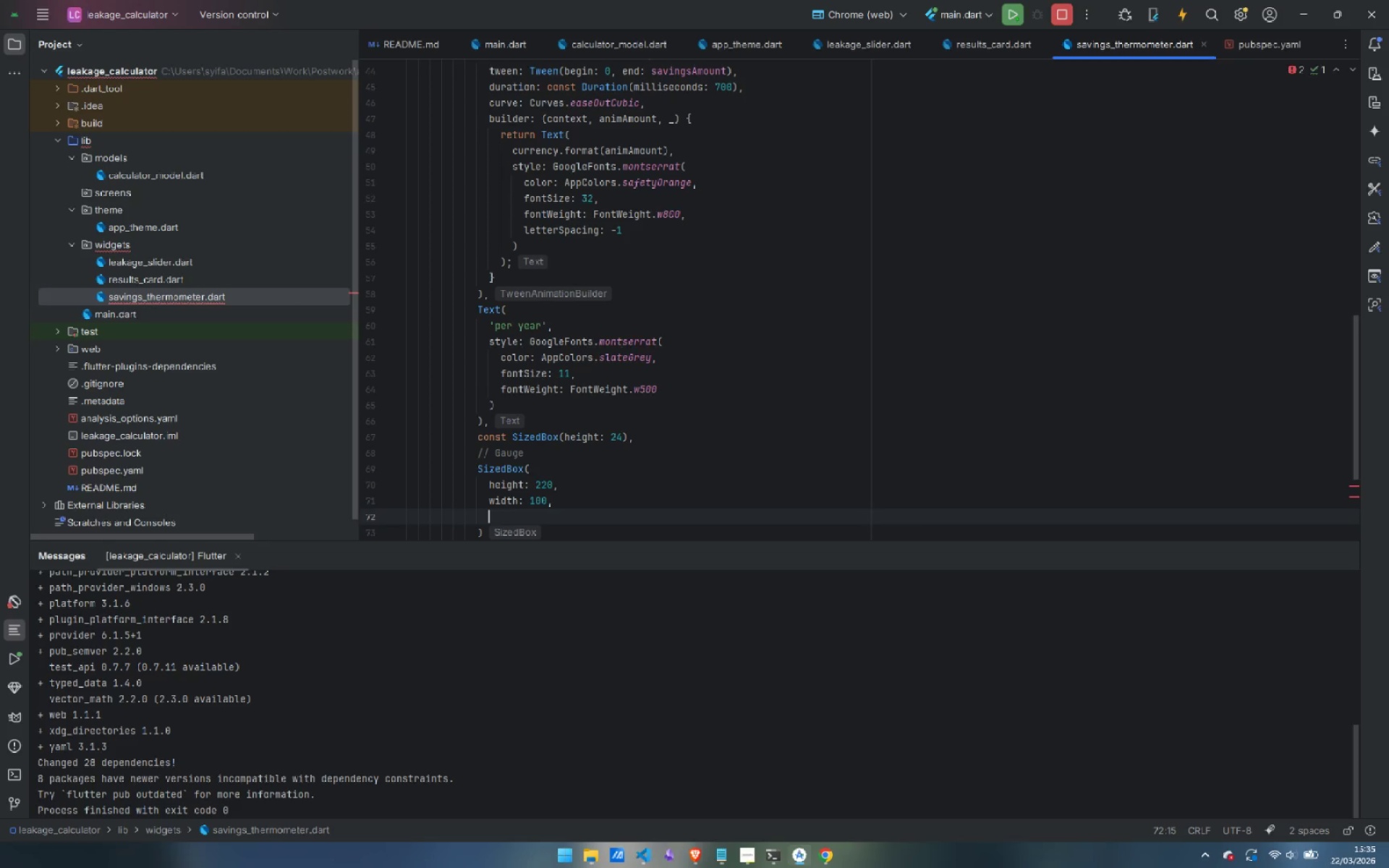 
type(child: CustomPa)
 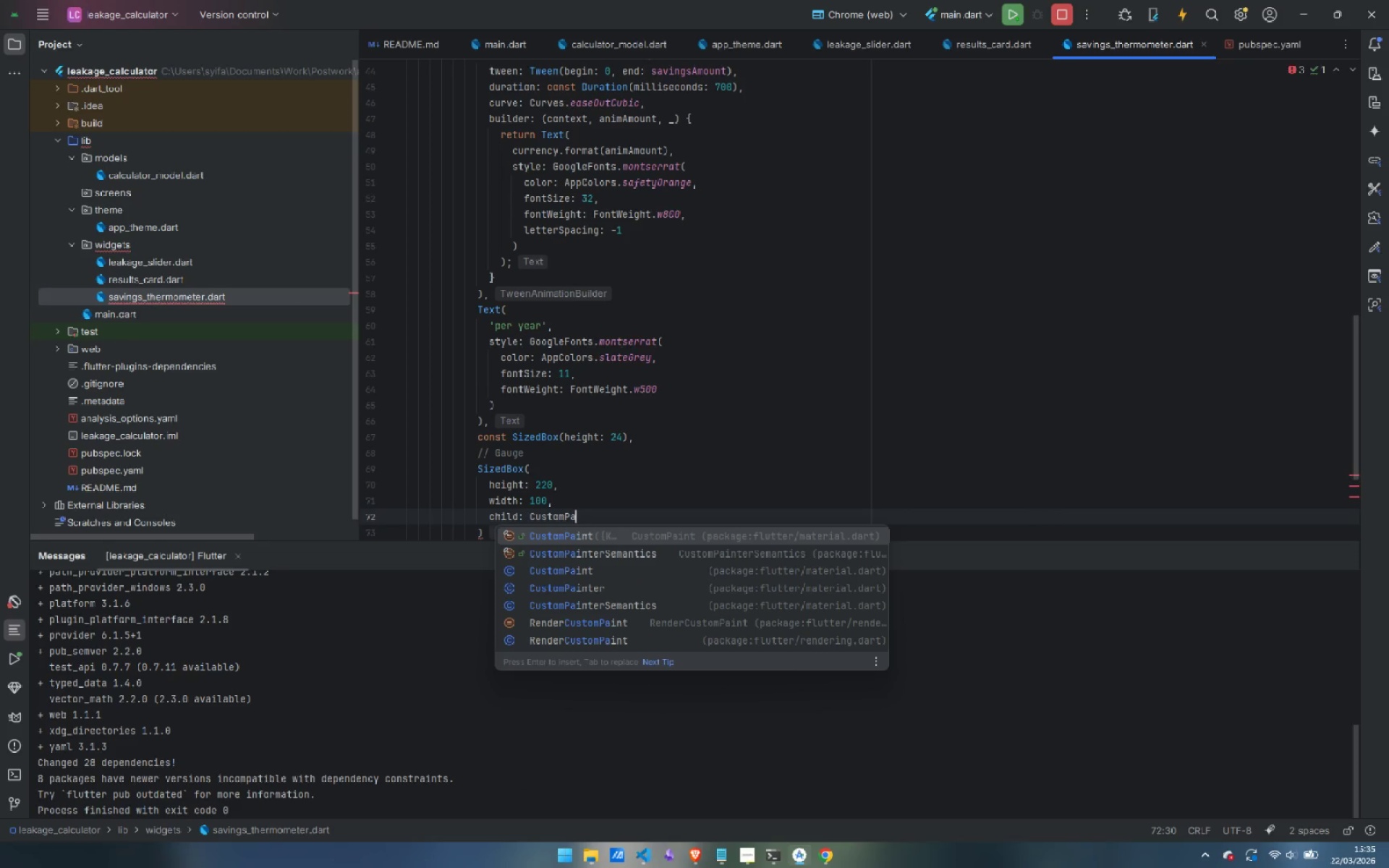 
key(Enter)
 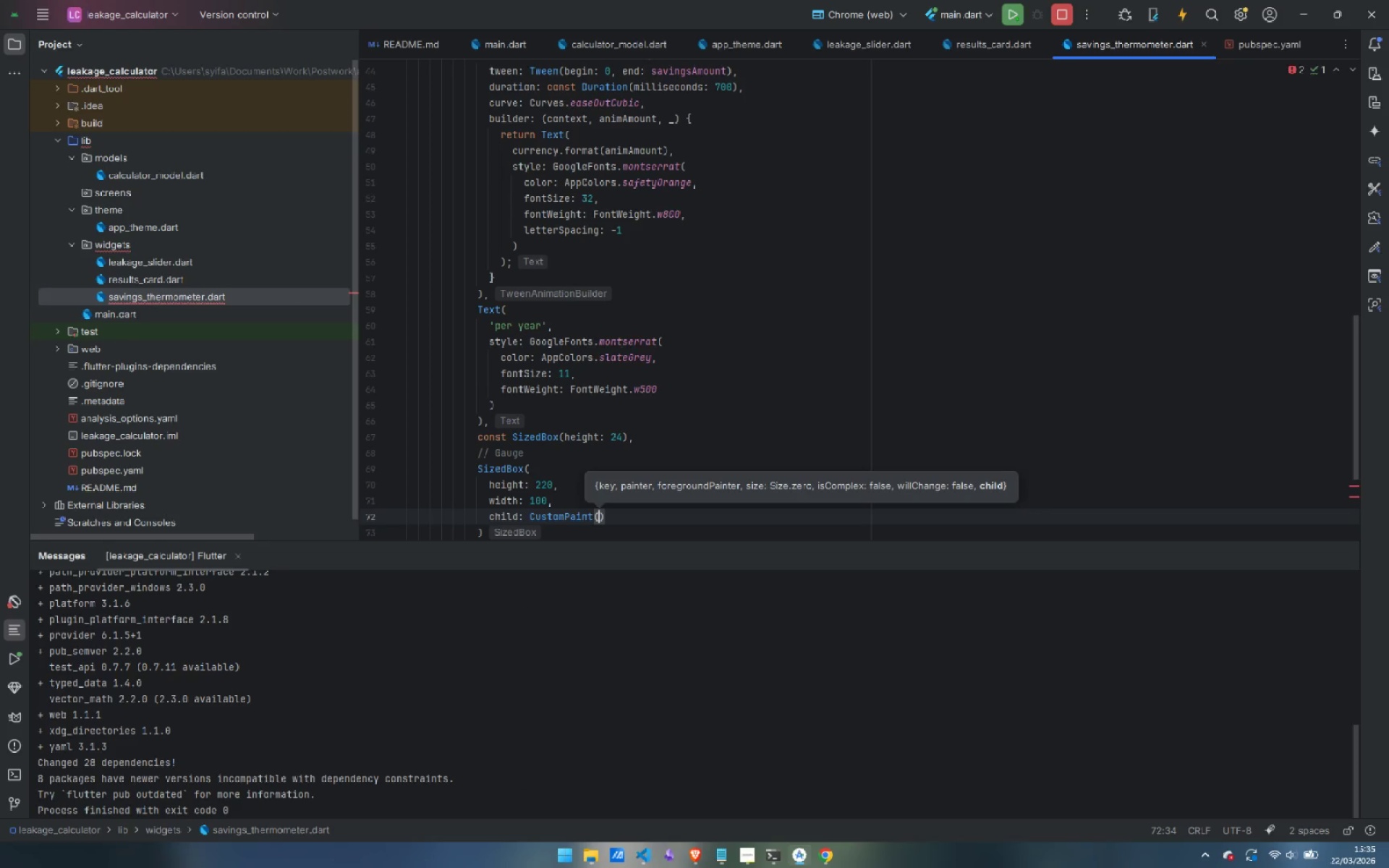 
key(Enter)
 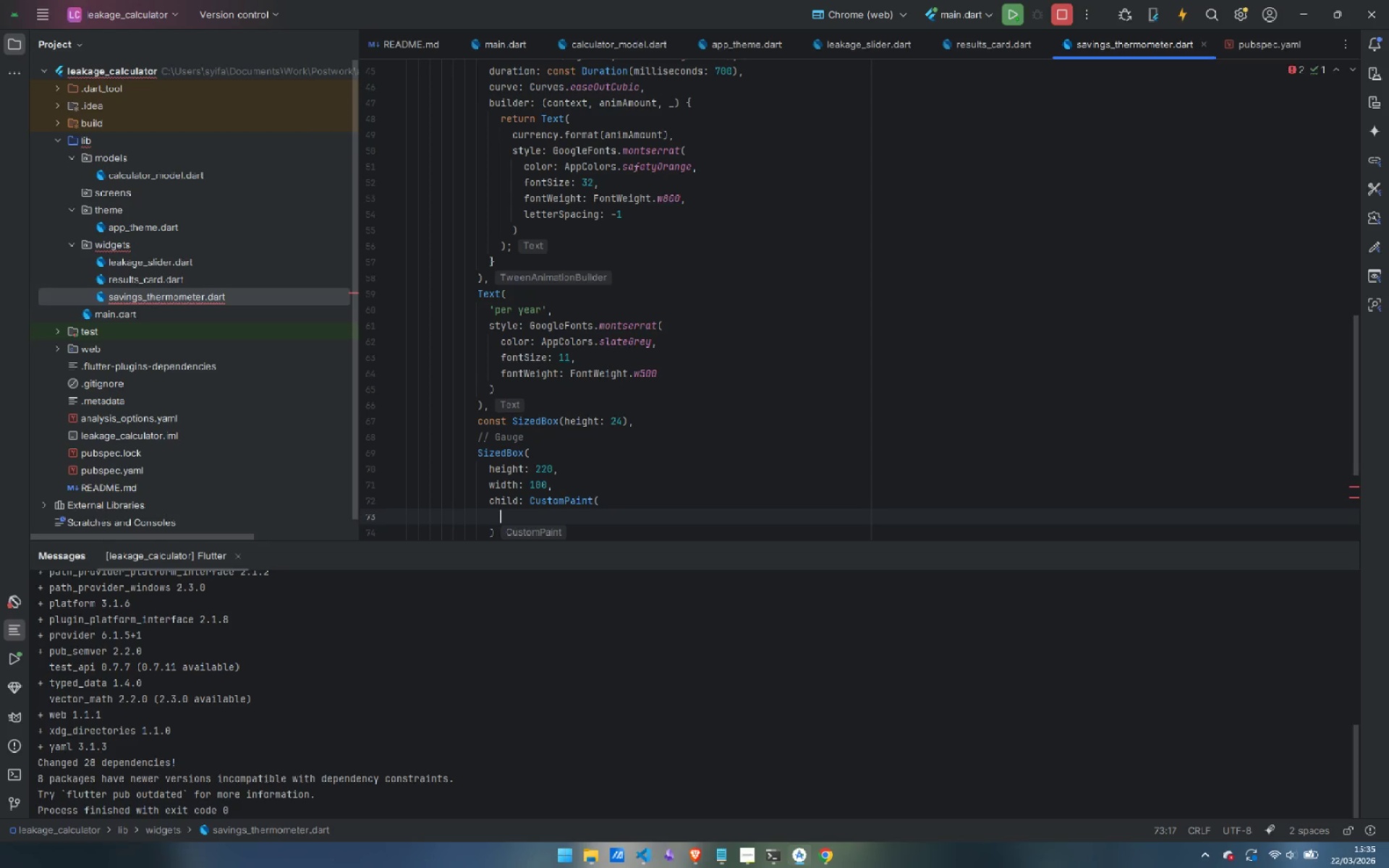 
type(painter: _The)
 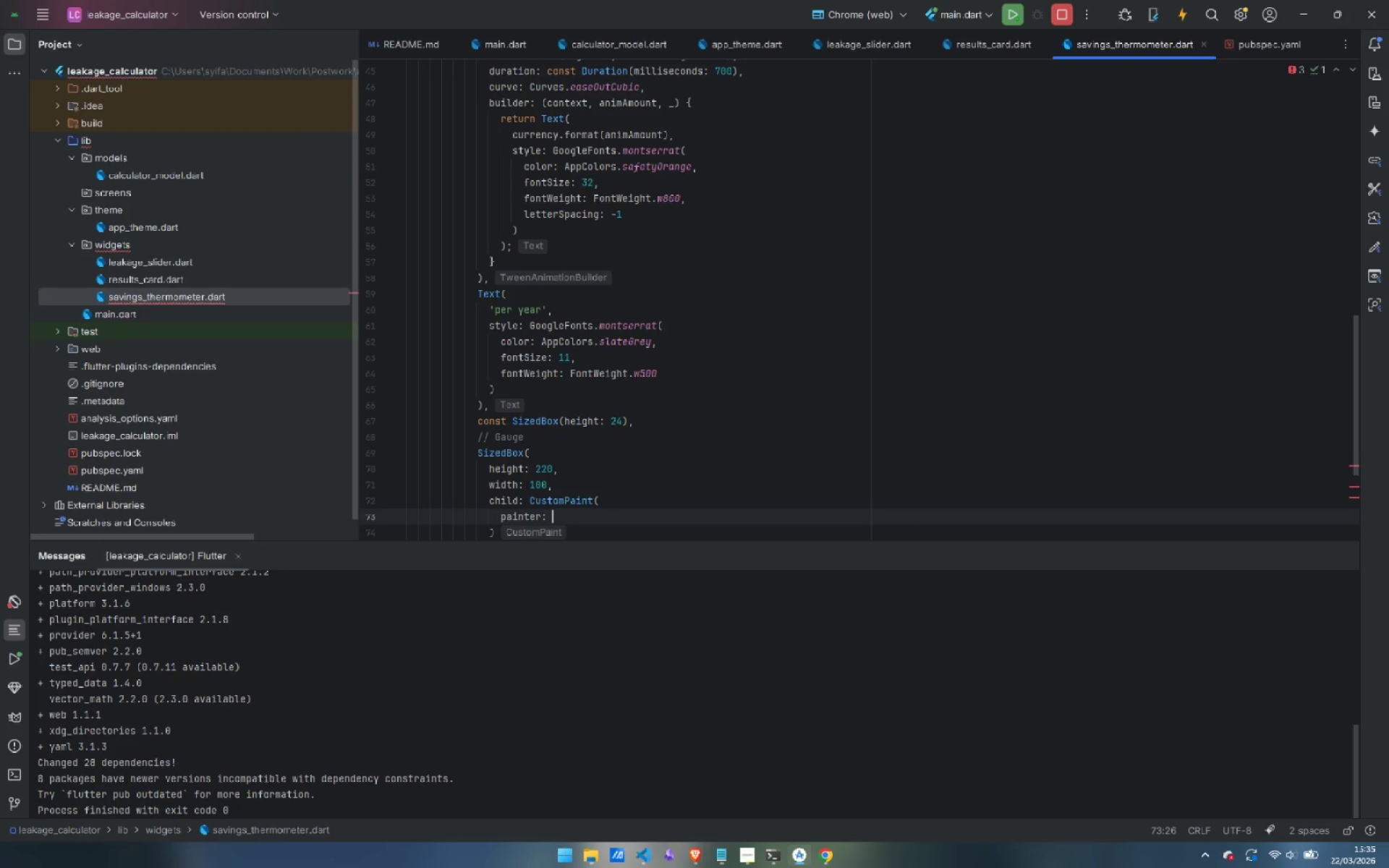 
key(Control+Backspace)
 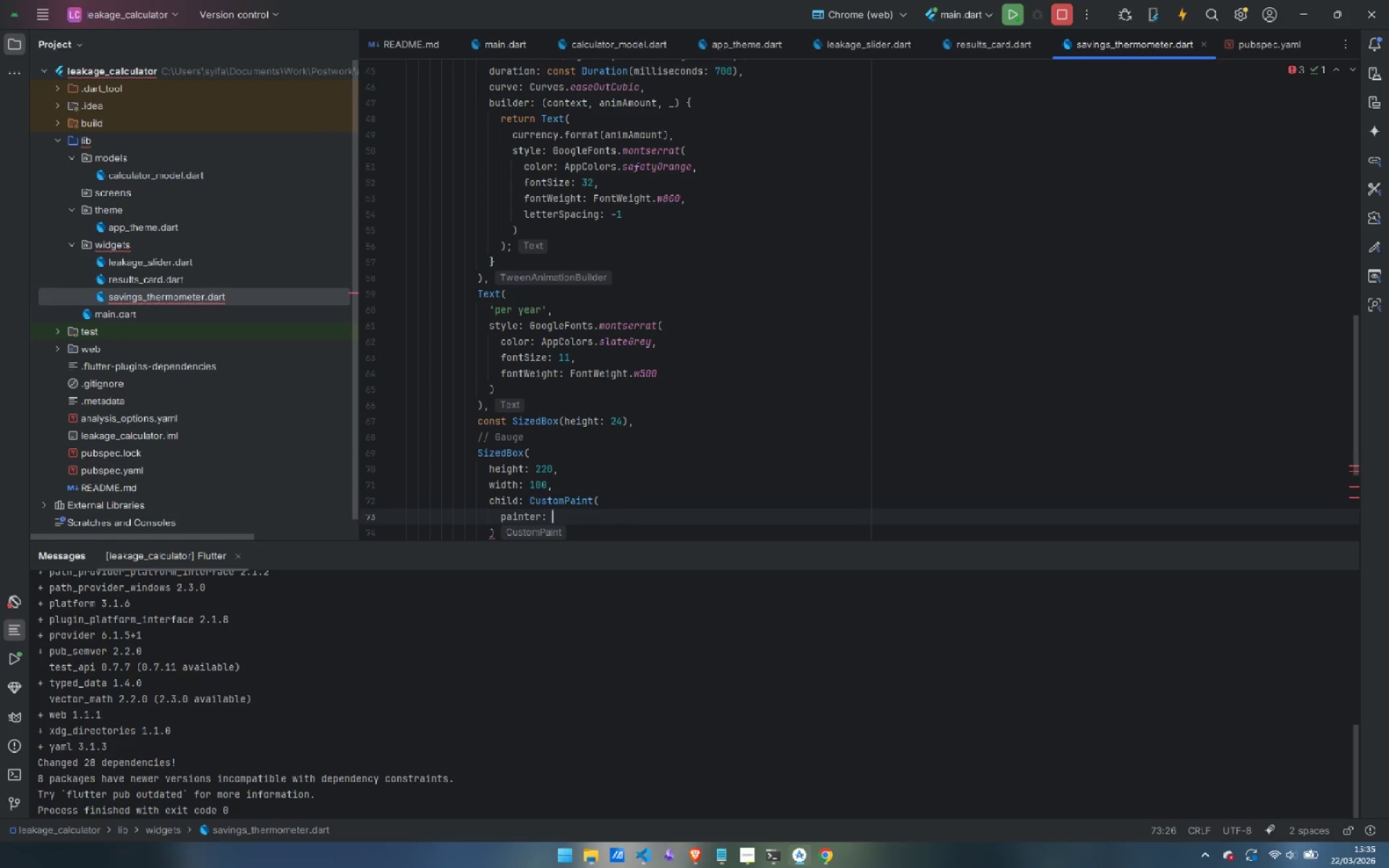 
type(_ThermometerPainter(fraction: animFract)
 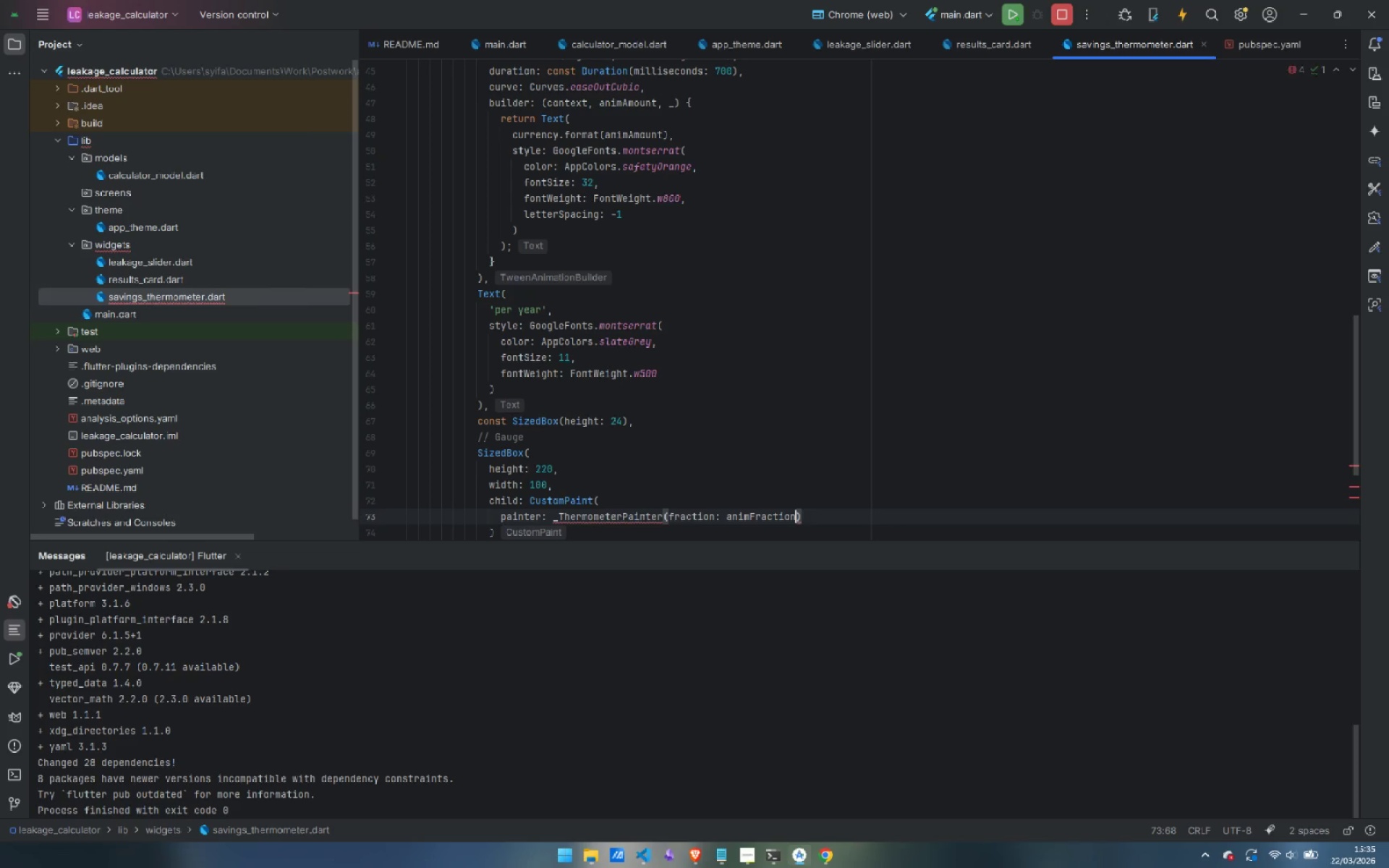 
 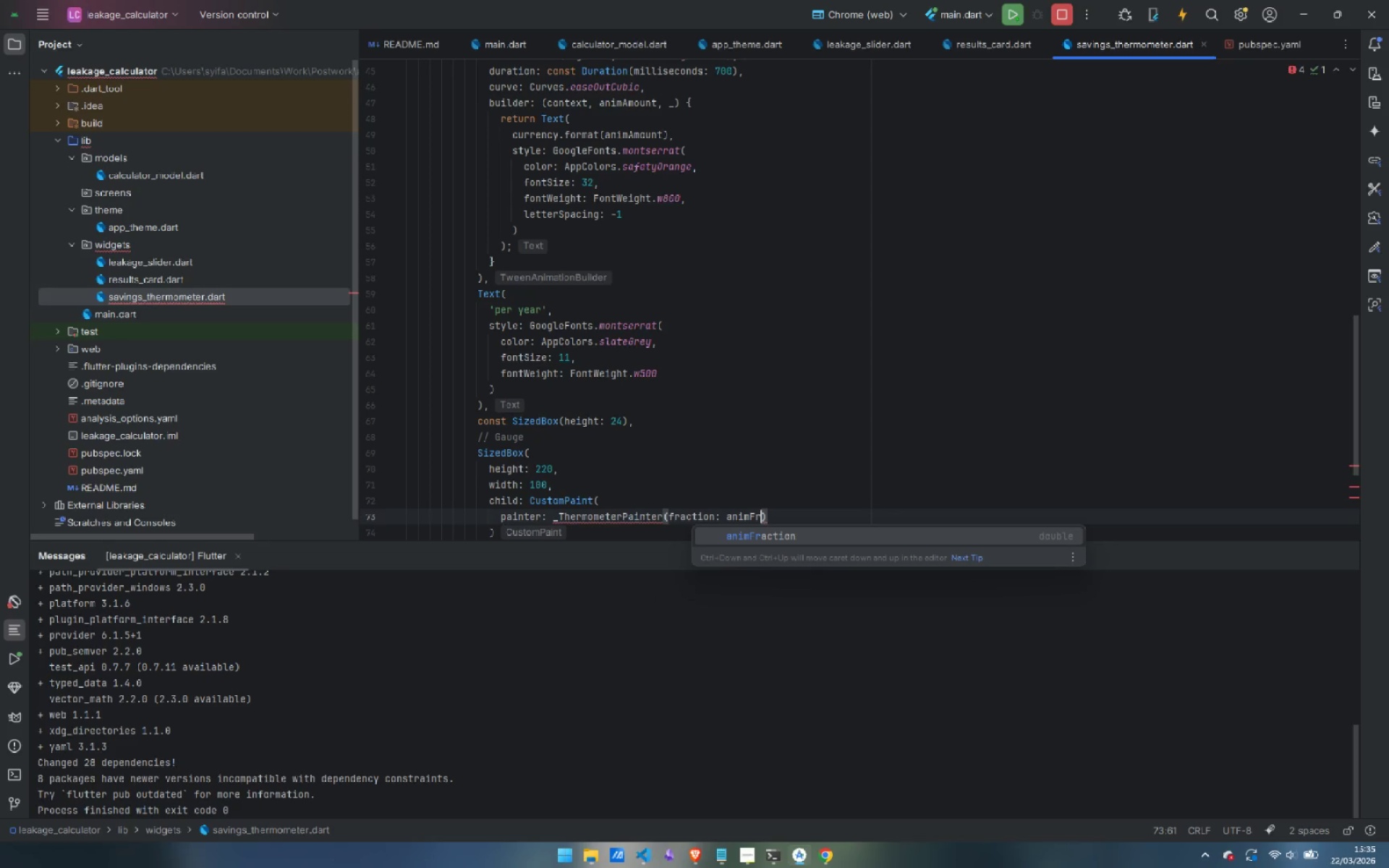 
key(Enter)
 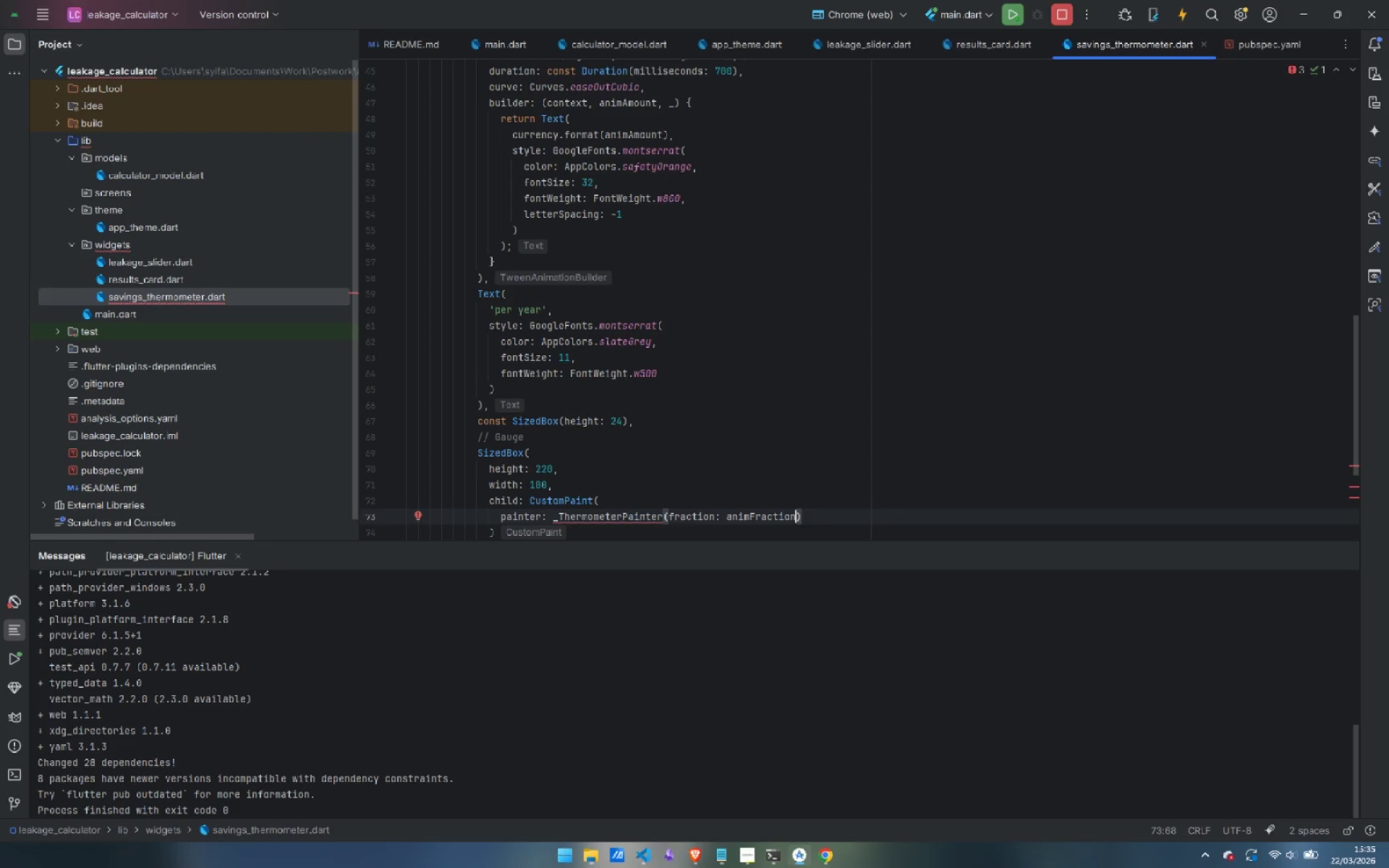 
key(ArrowRight)
 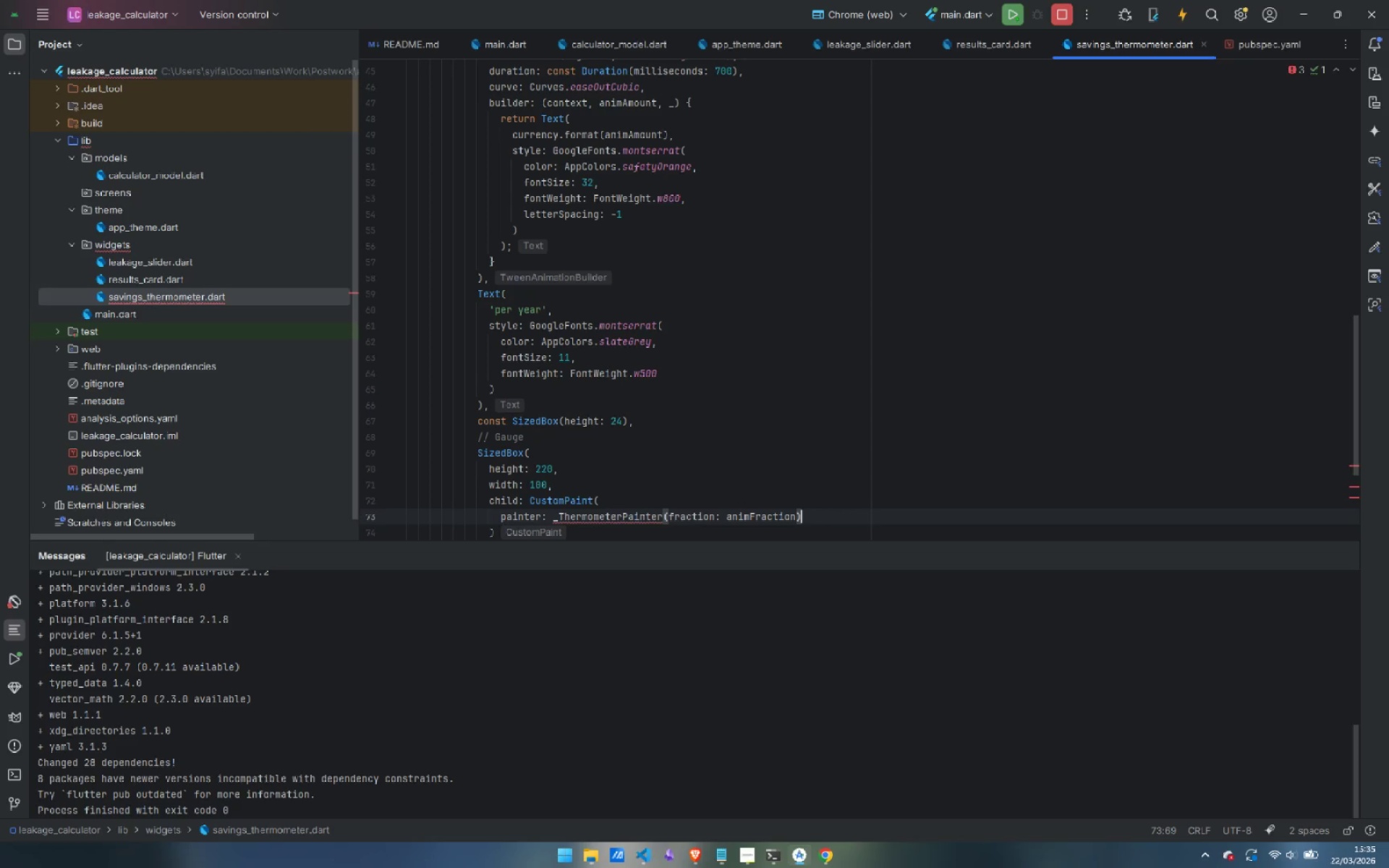 
key(Comma)
 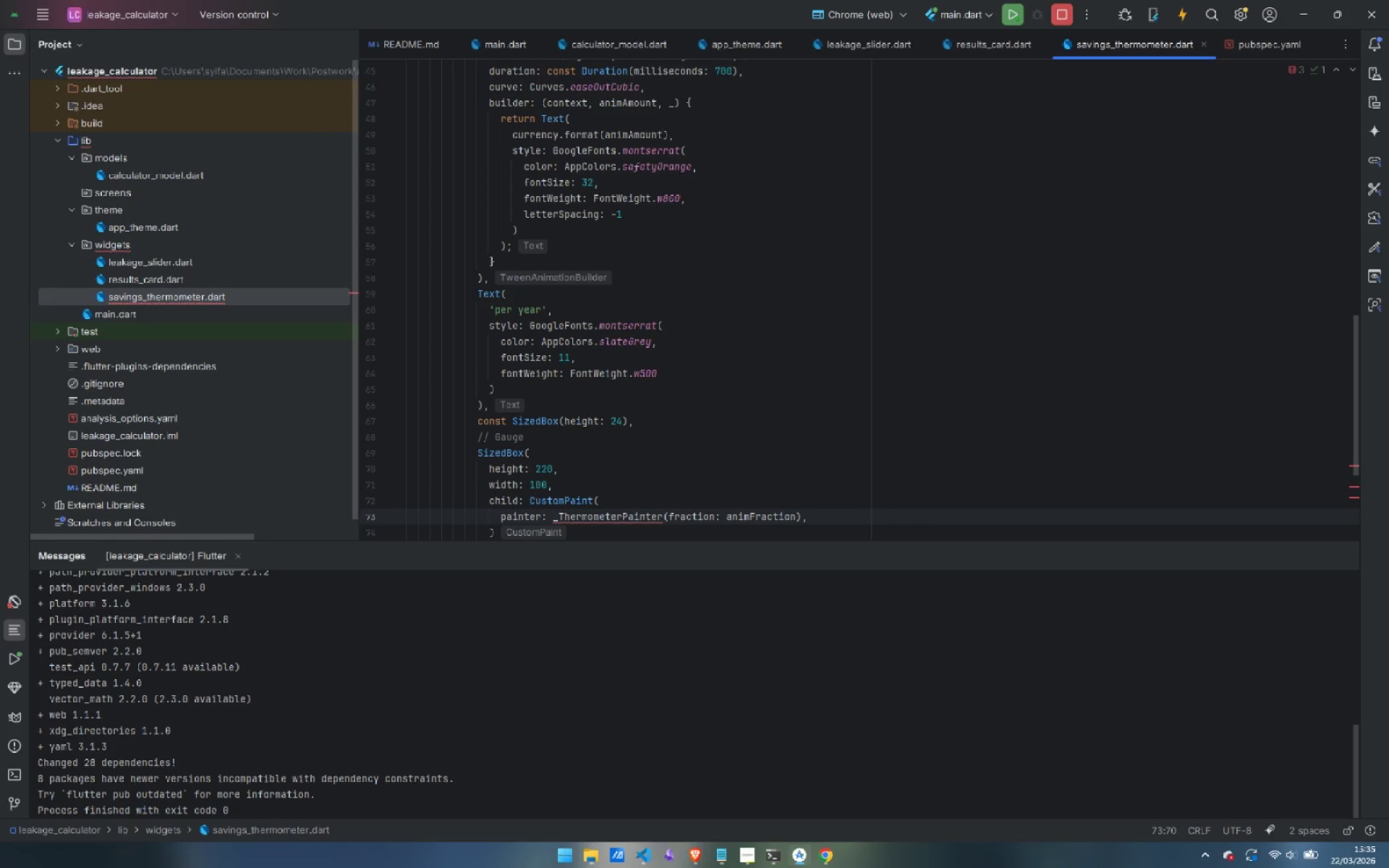 
key(Backspace)
 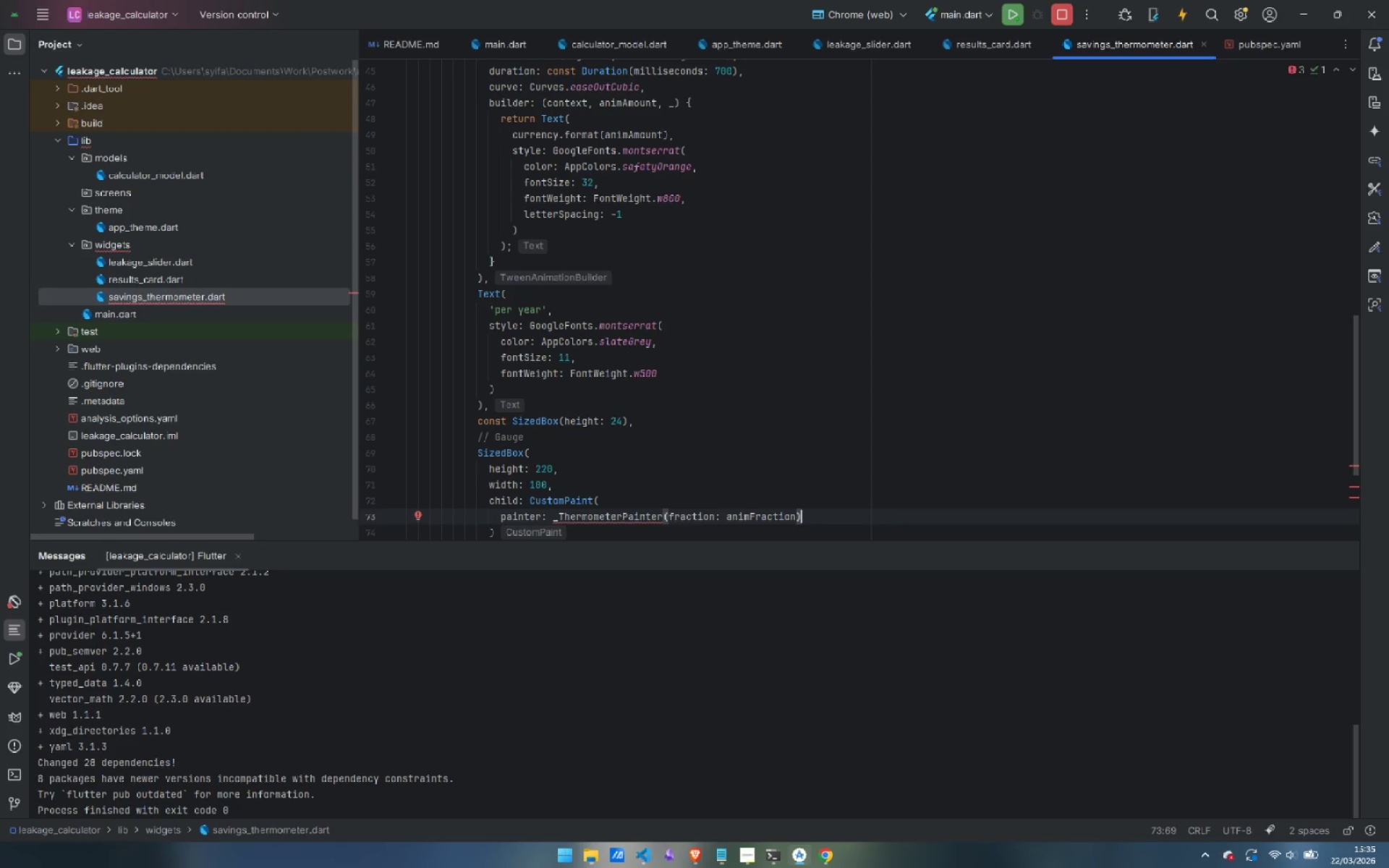 
key(ArrowDown)
 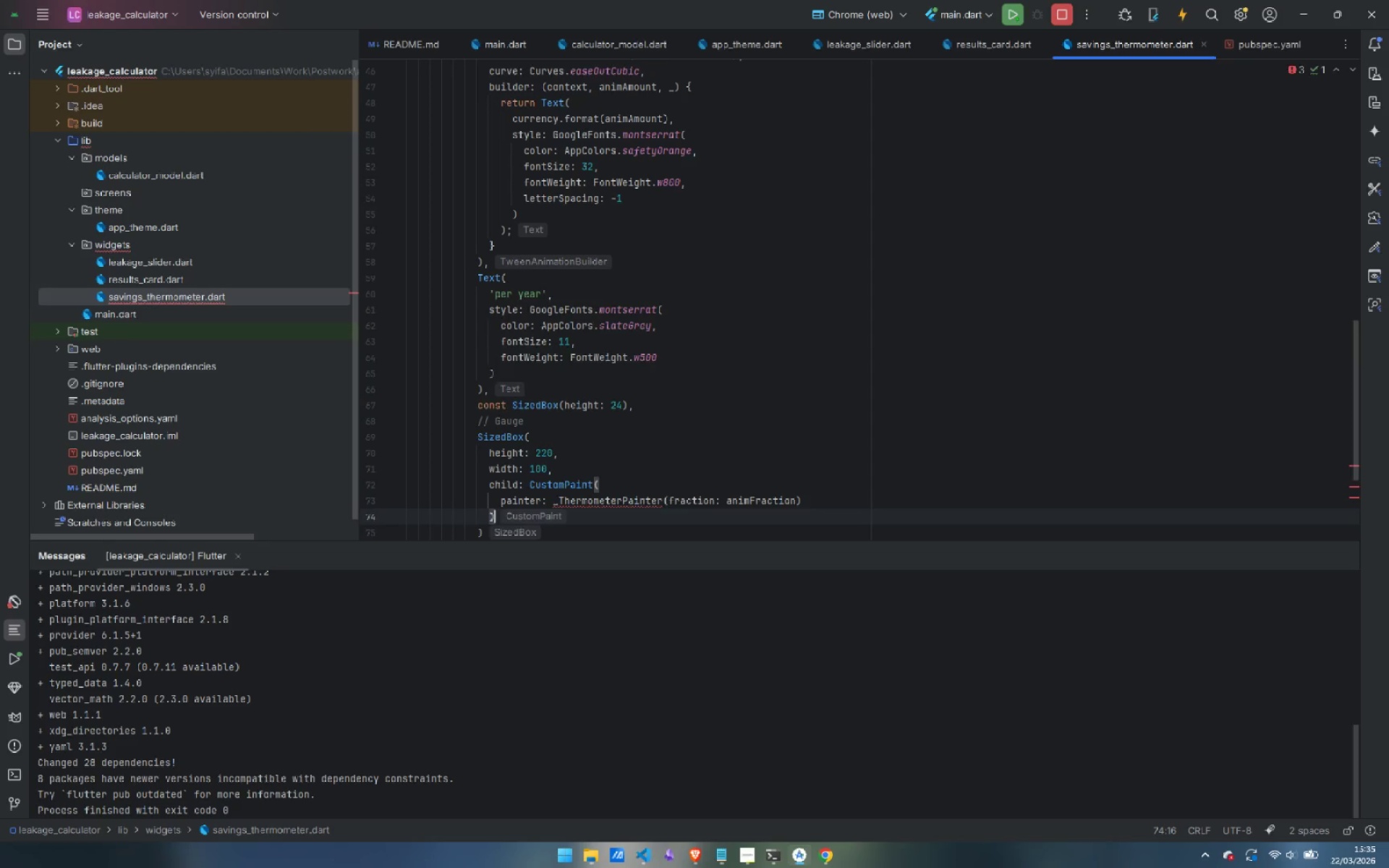 
key(ArrowDown)
 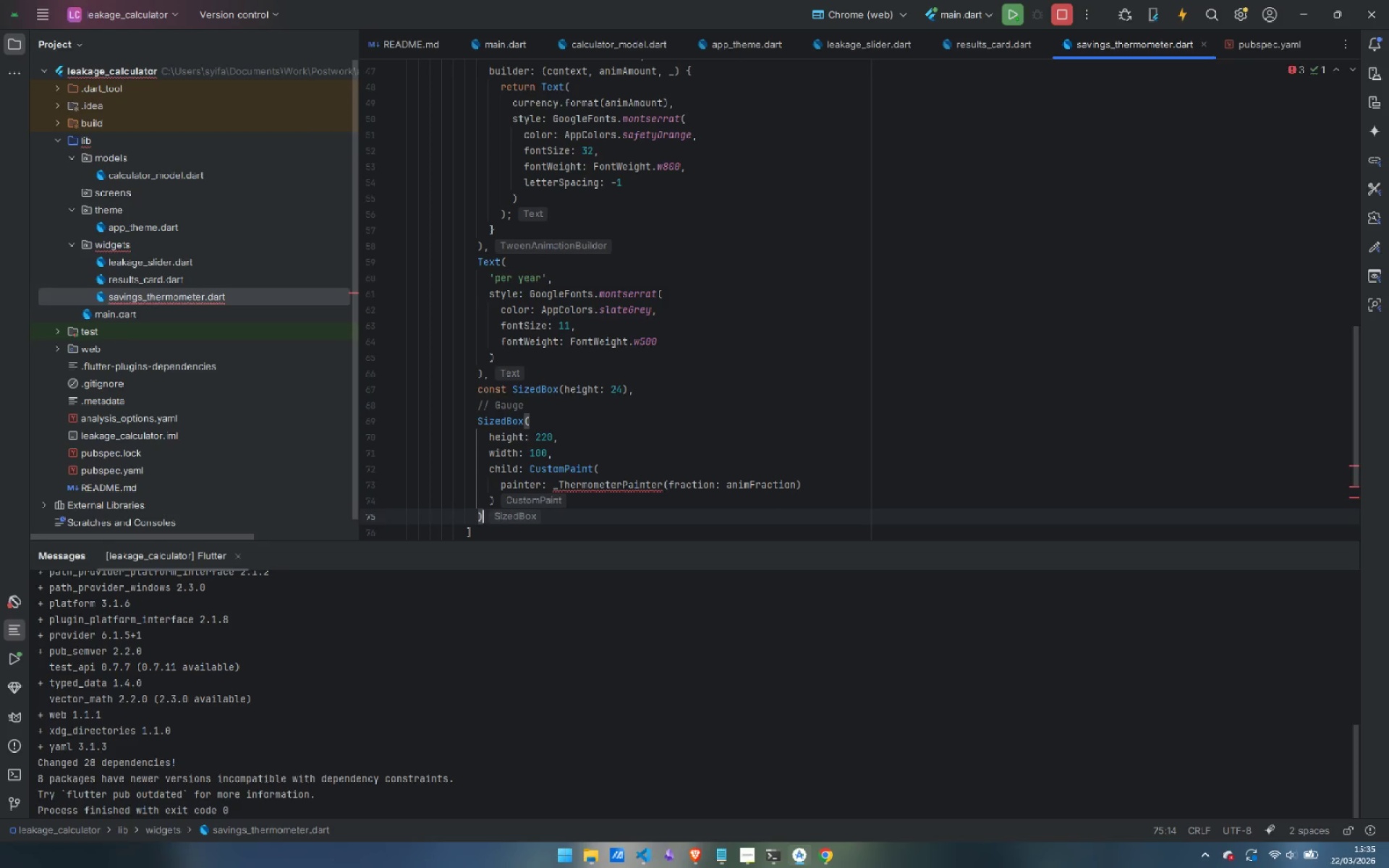 
key(Comma)
 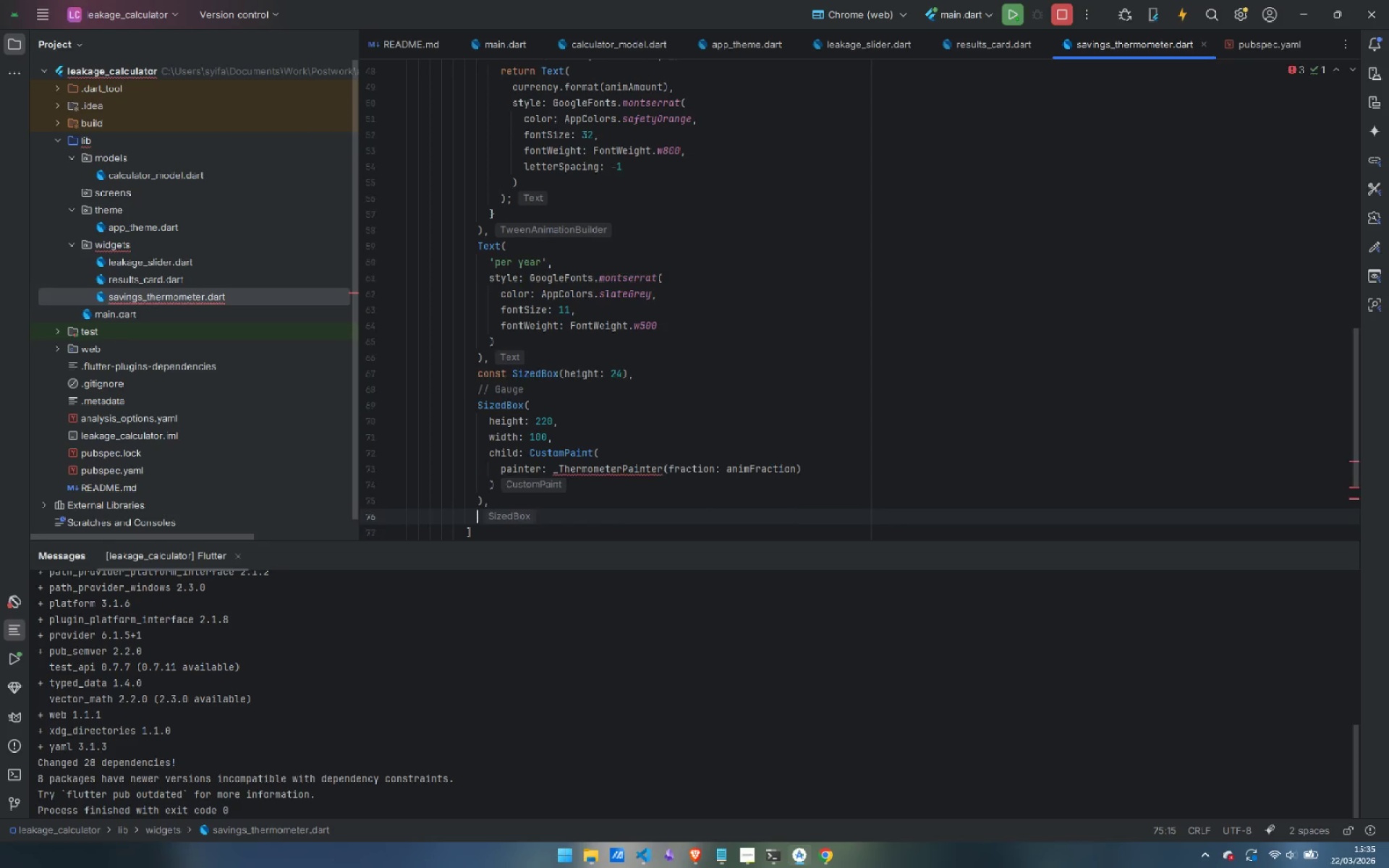 
key(Enter)
 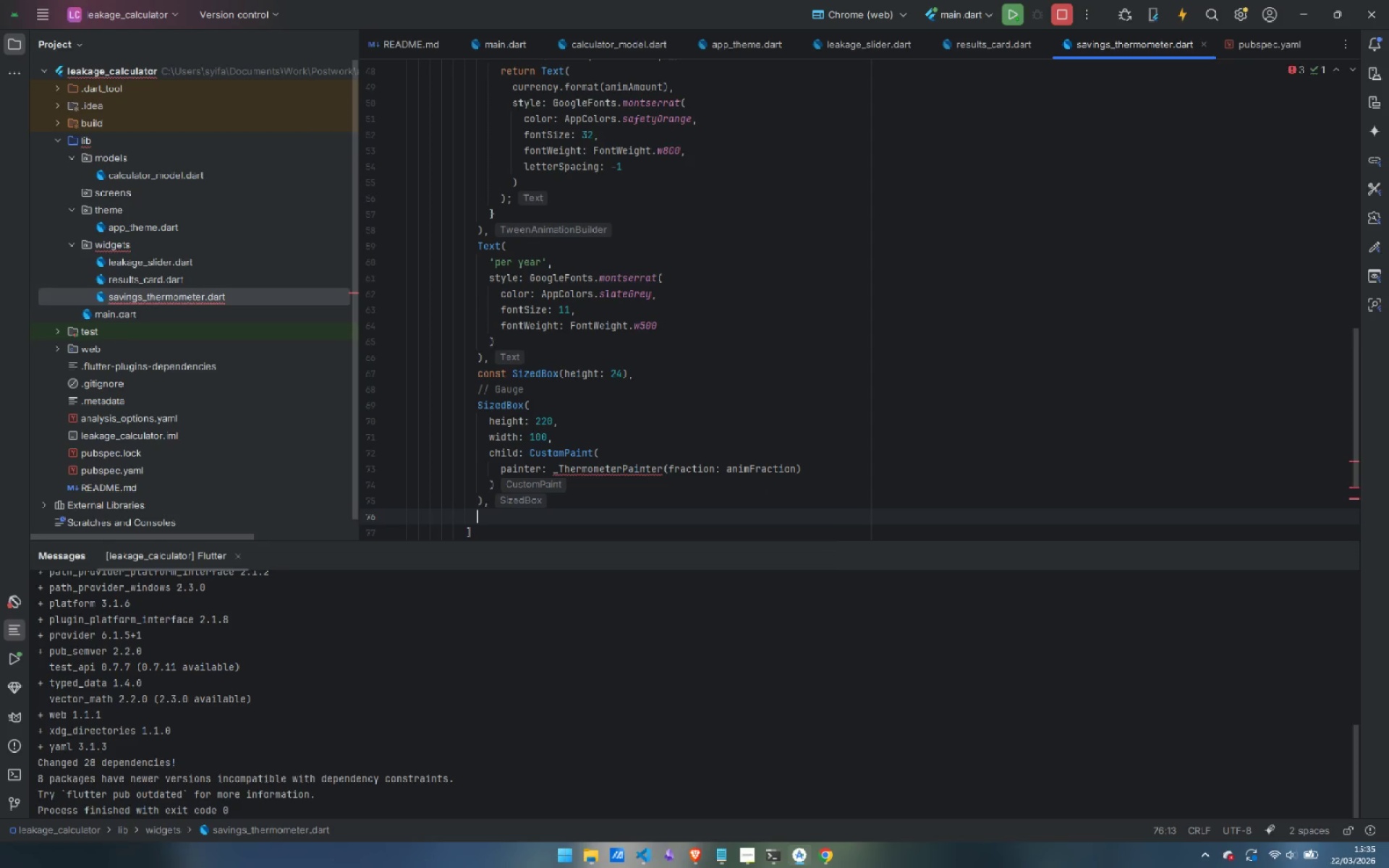 
type(const Sizedbox)
key(Backspace)
key(Backspace)
key(Backspace)
type(Bix)
key(Backspace)
key(Backspace)
type(ox(height: 16)
 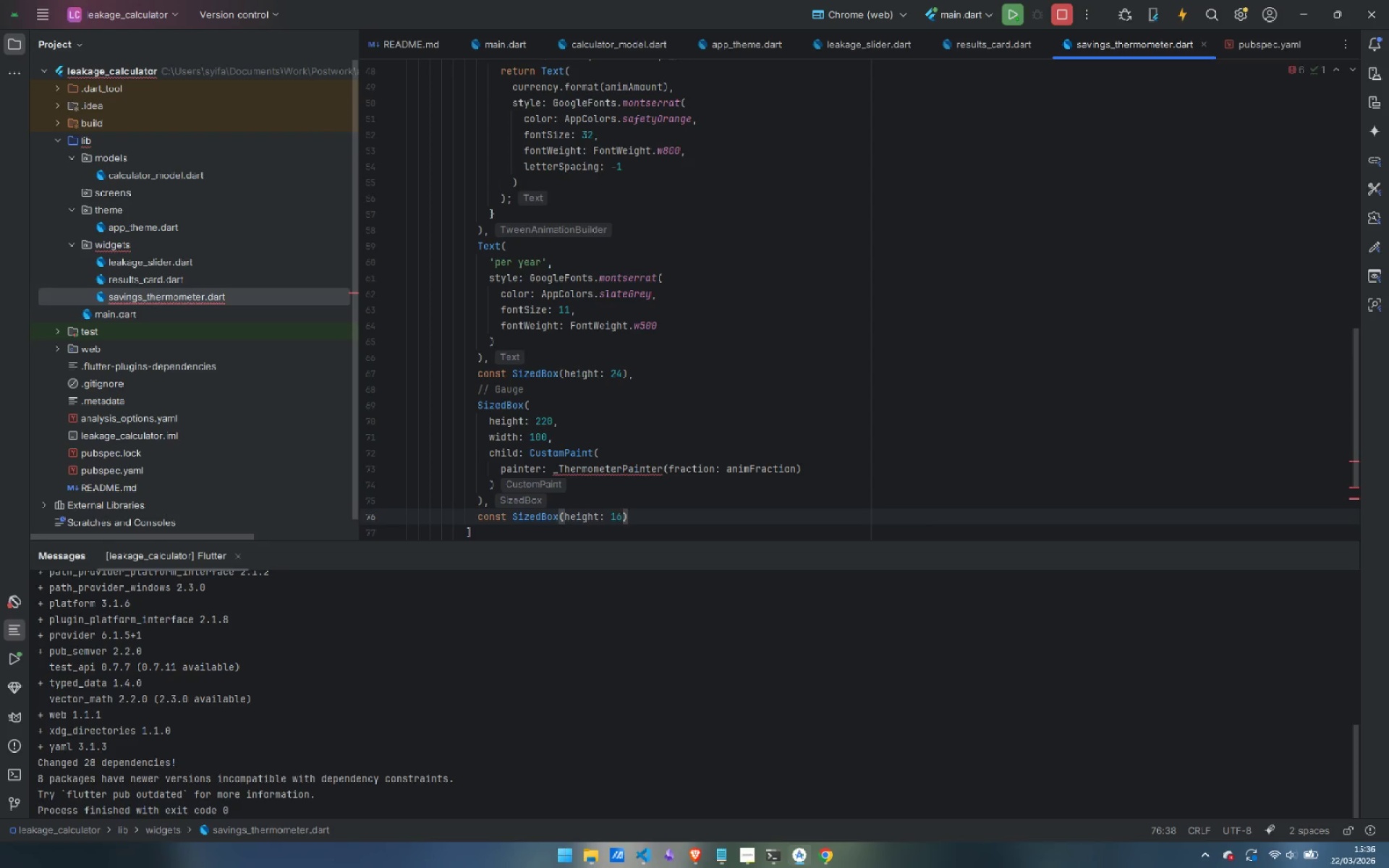 
key(ArrowRight)
 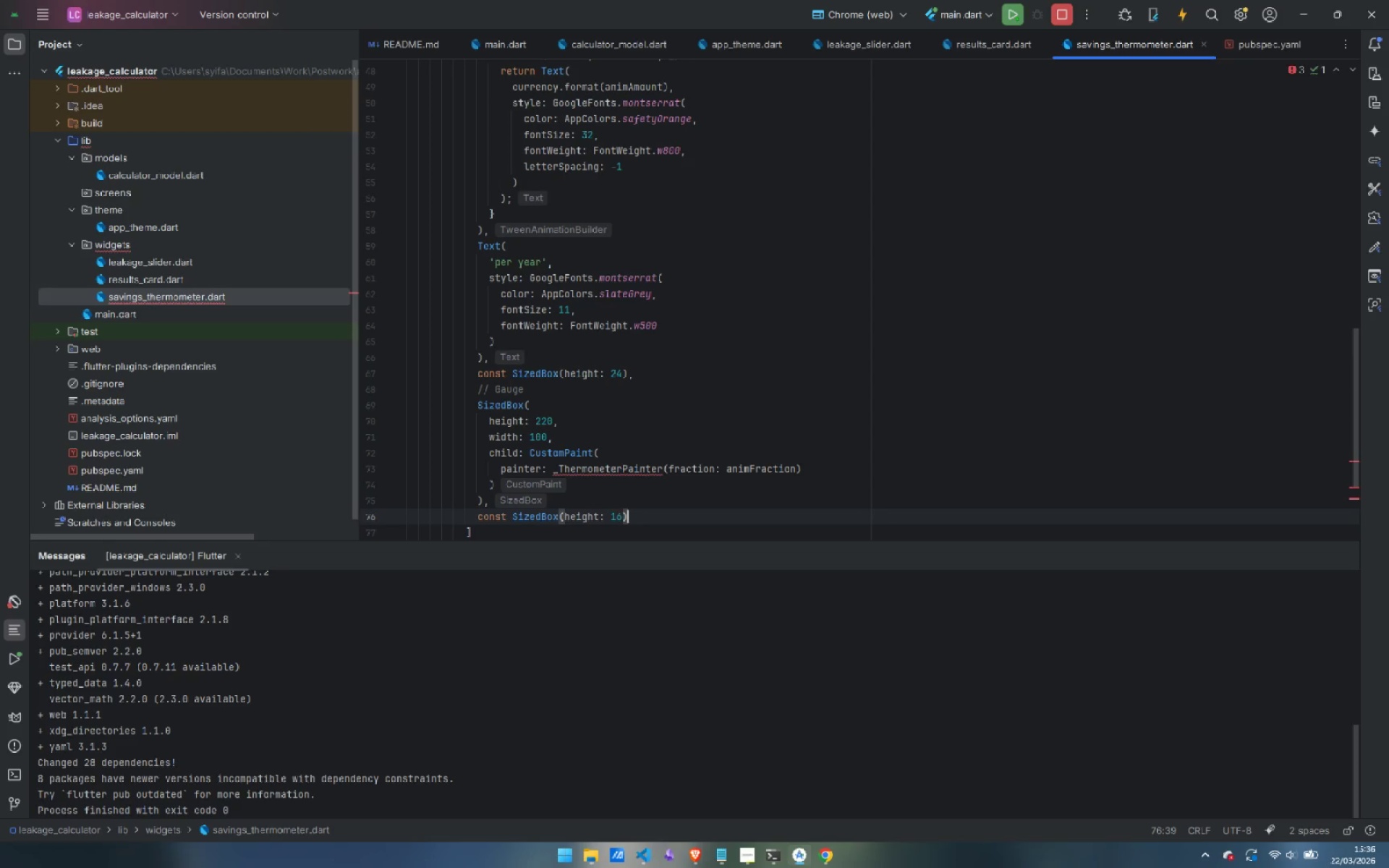 
key(Comma)
 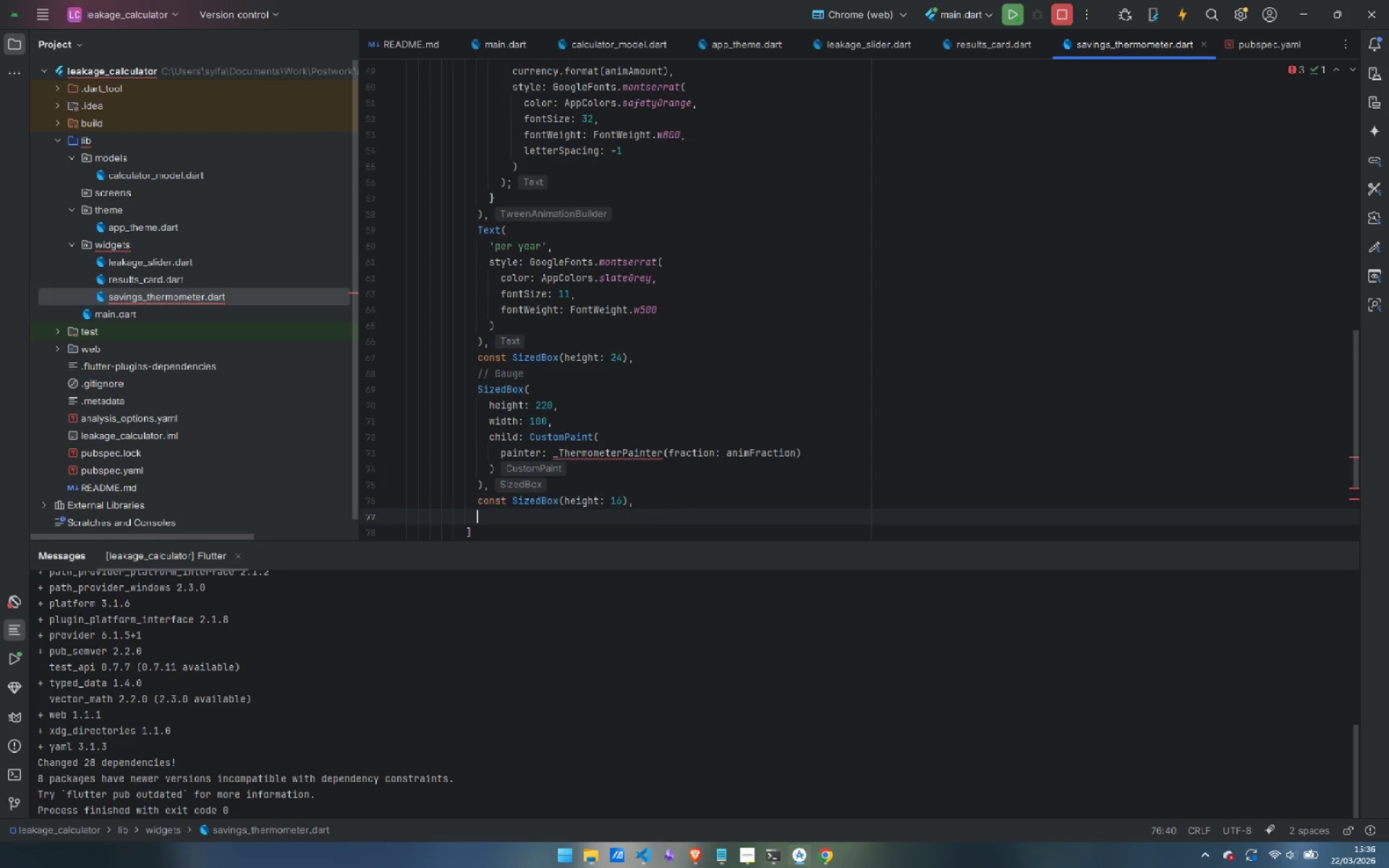 
key(Enter)
 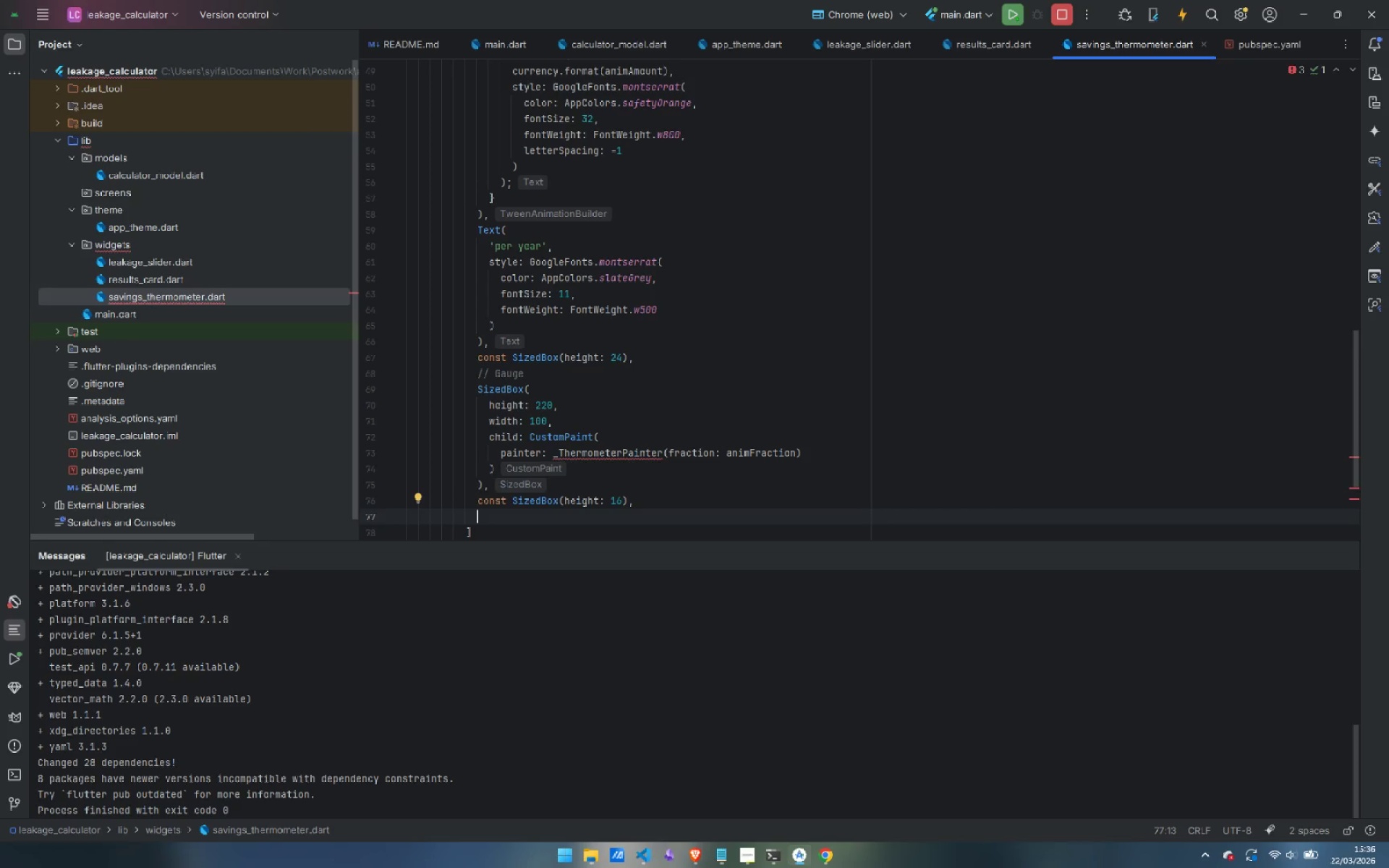 
type(Con)
 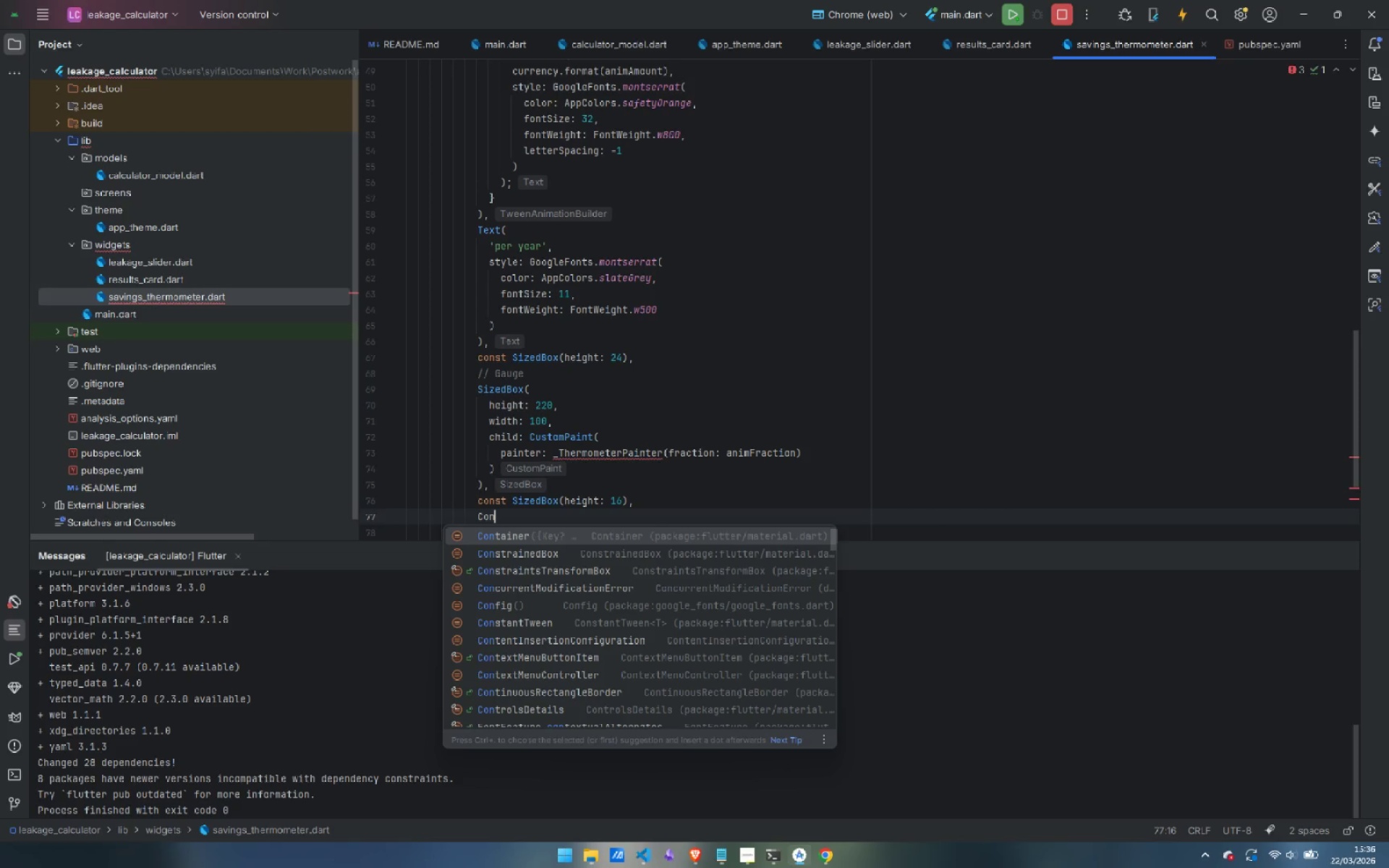 
key(Control+ControlLeft)
 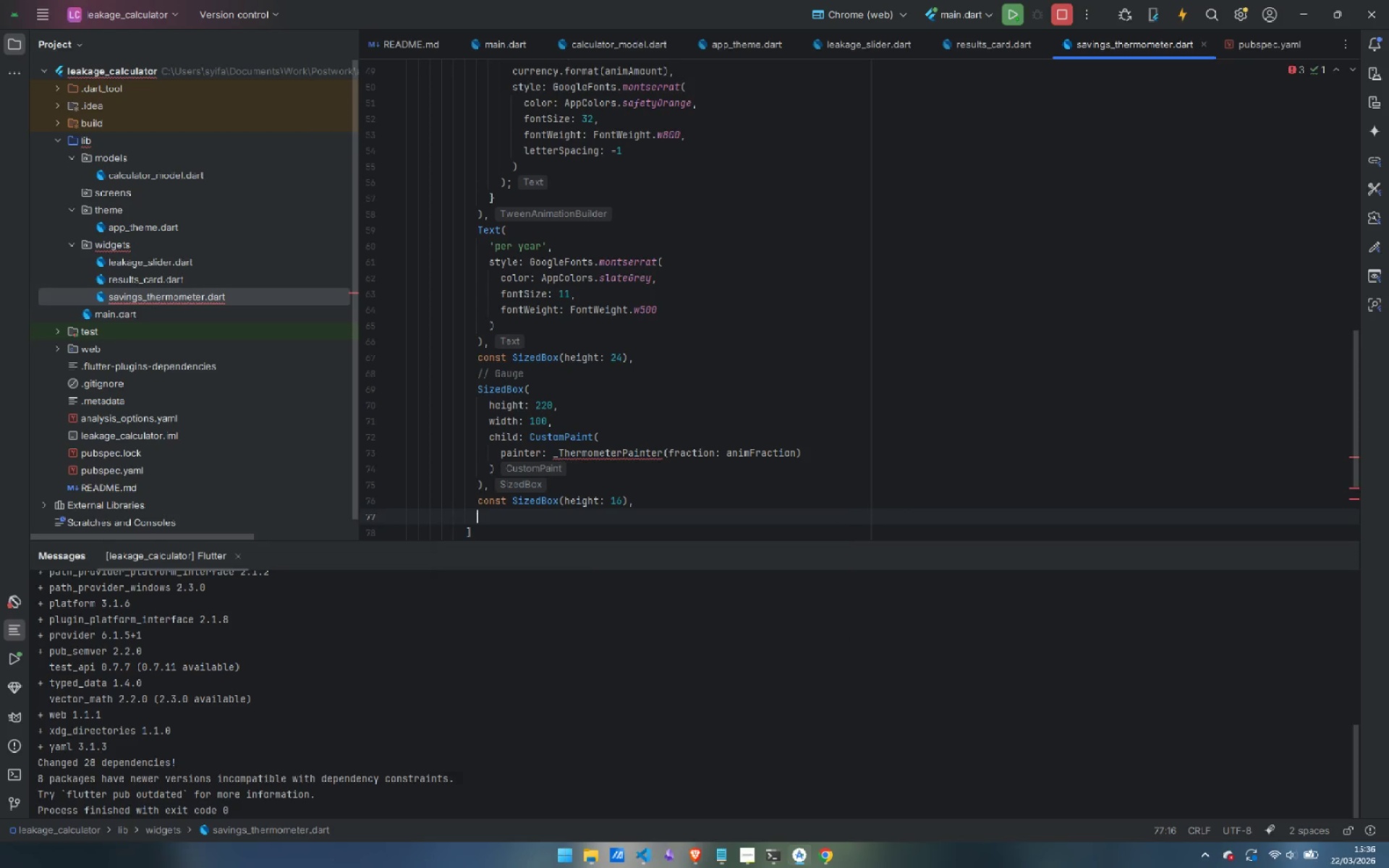 
key(Control+Backspace)
 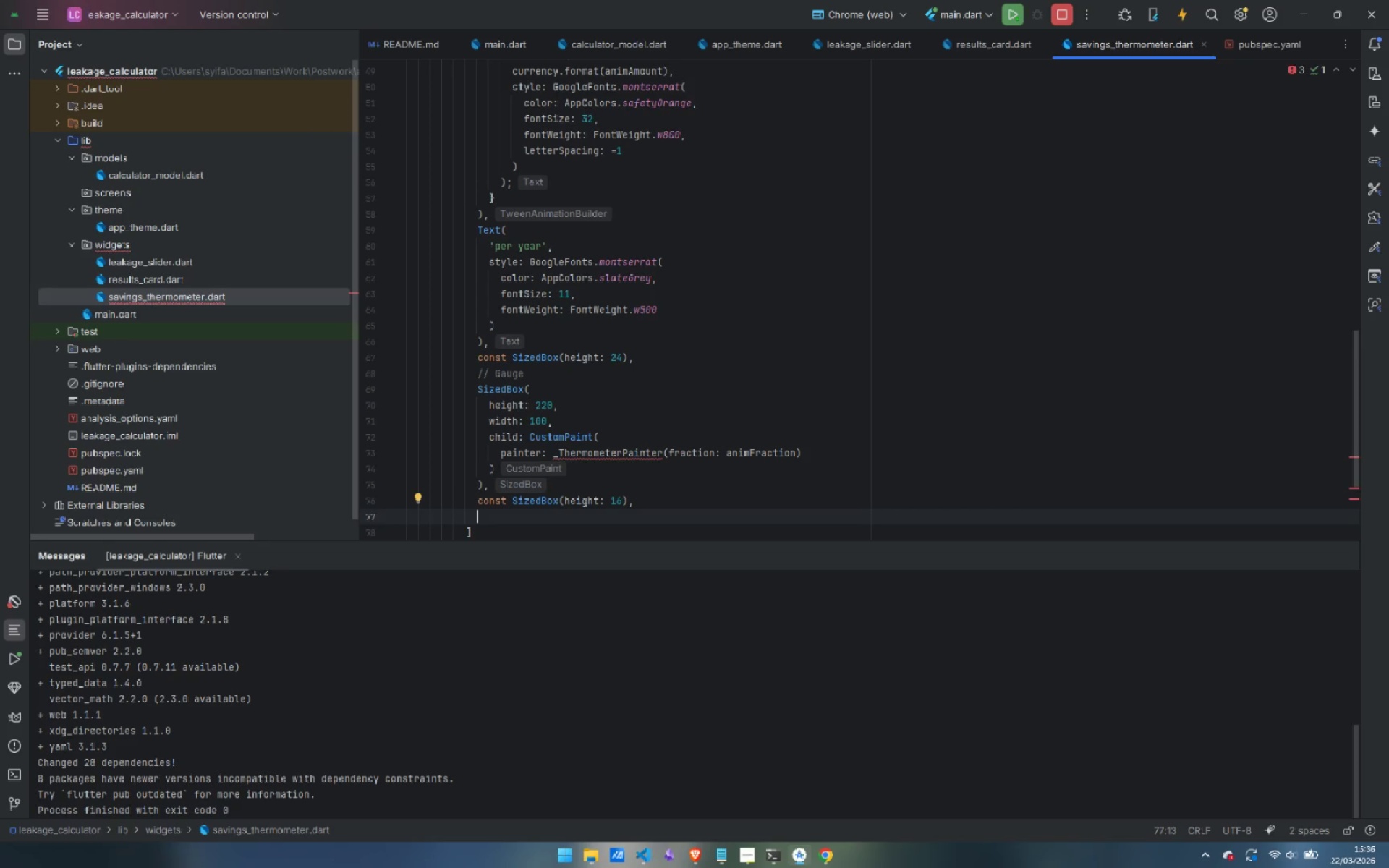 
type(// Percentage gauge)
 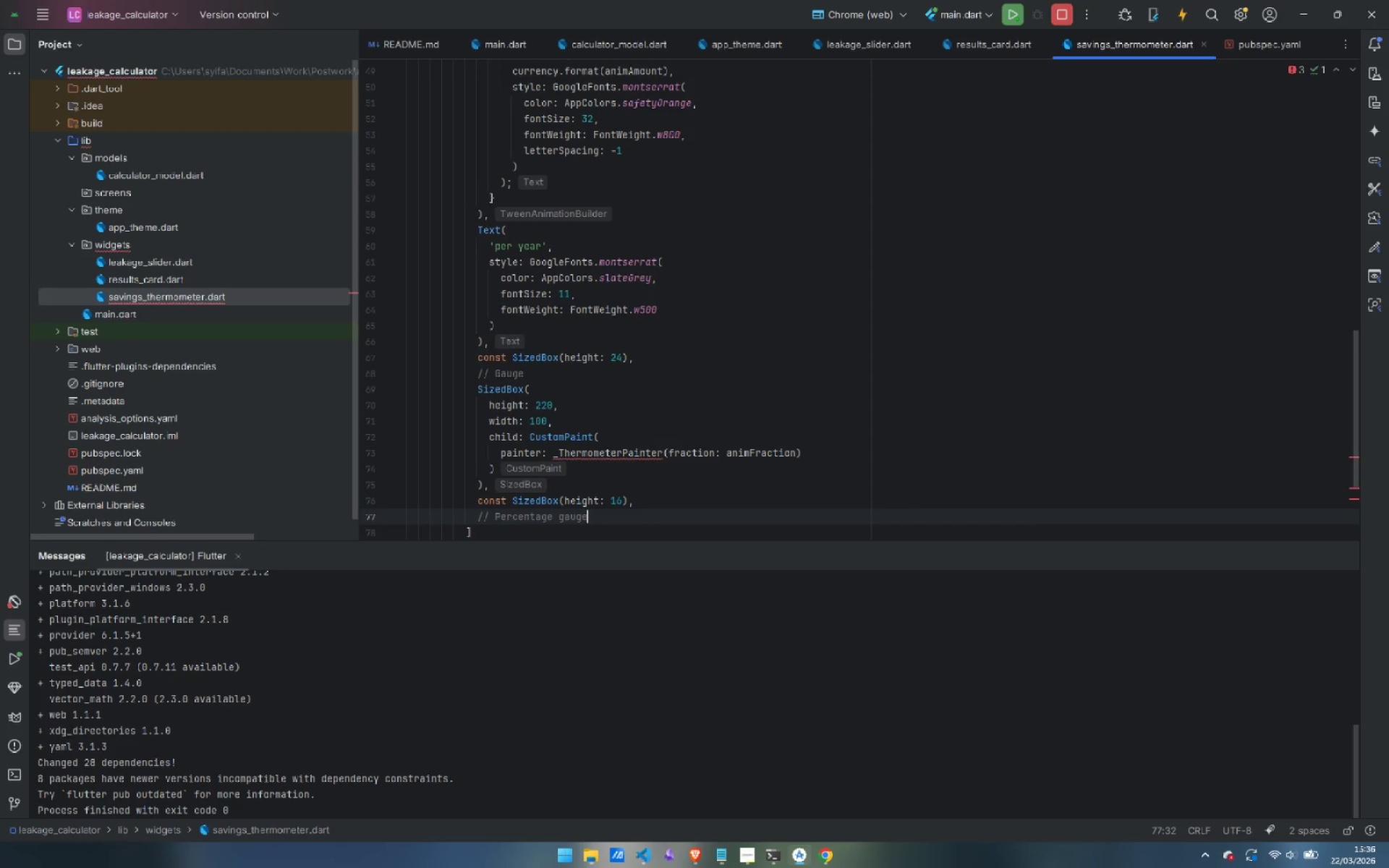 
key(Enter)
 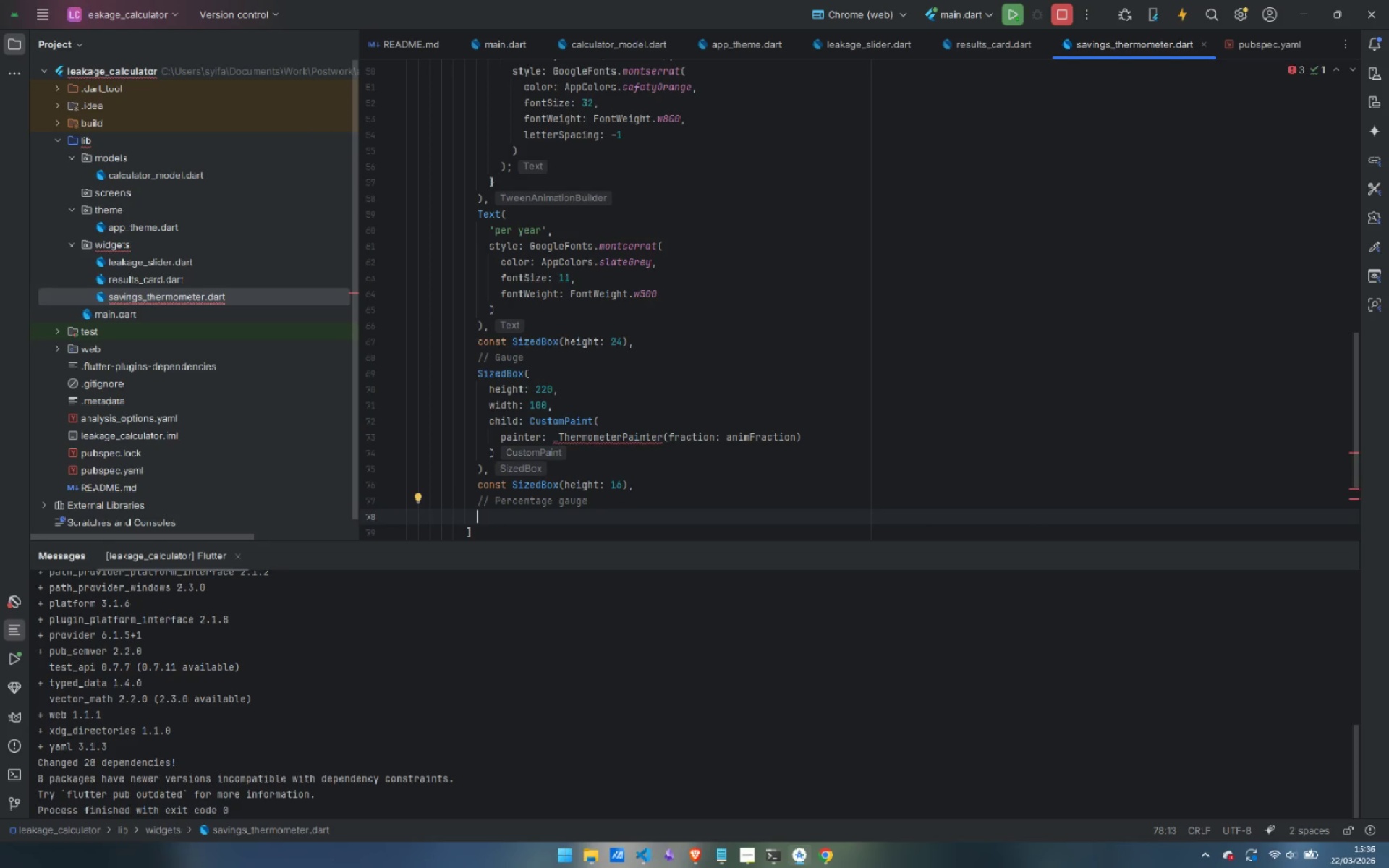 
type(Container()
 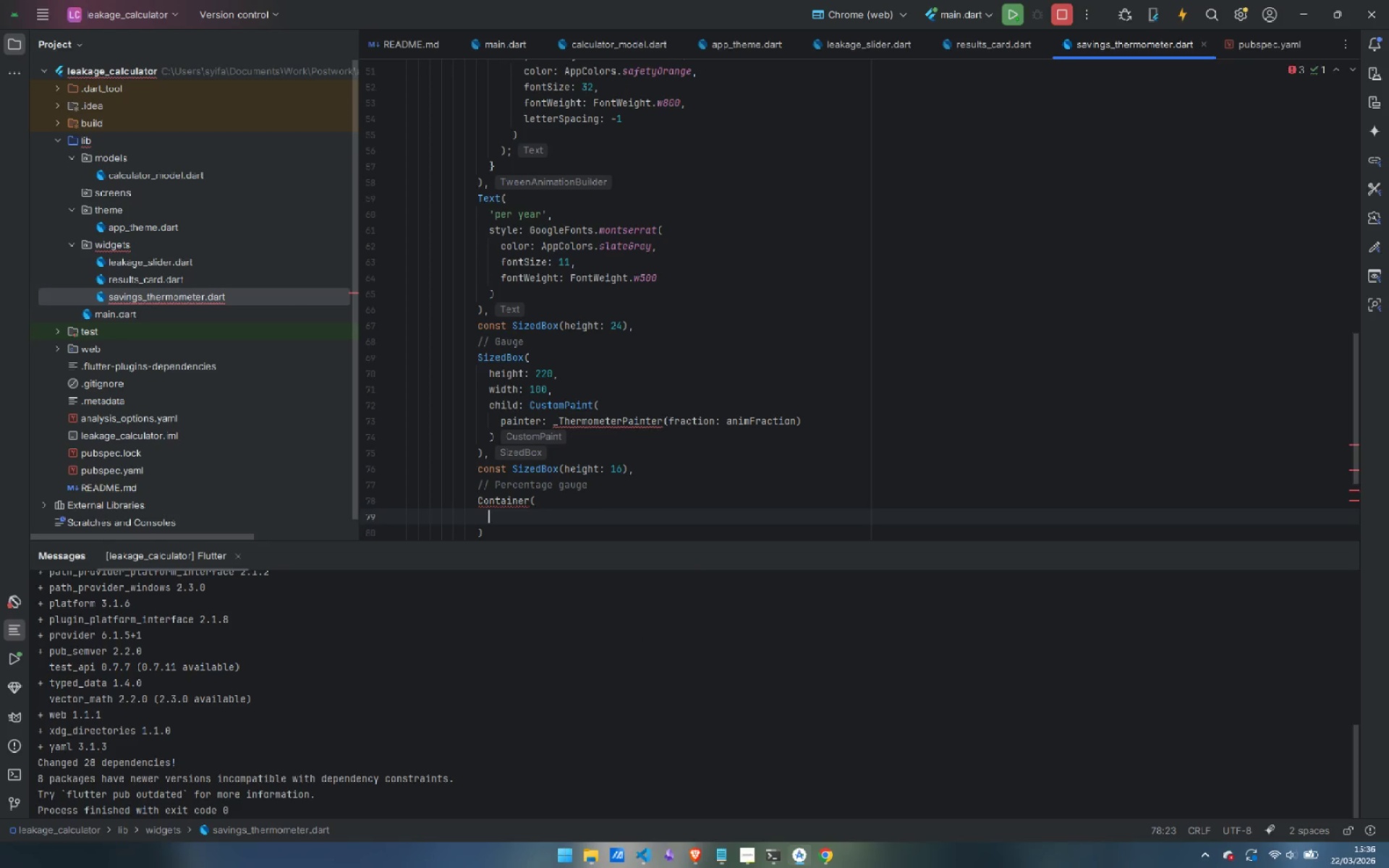 
 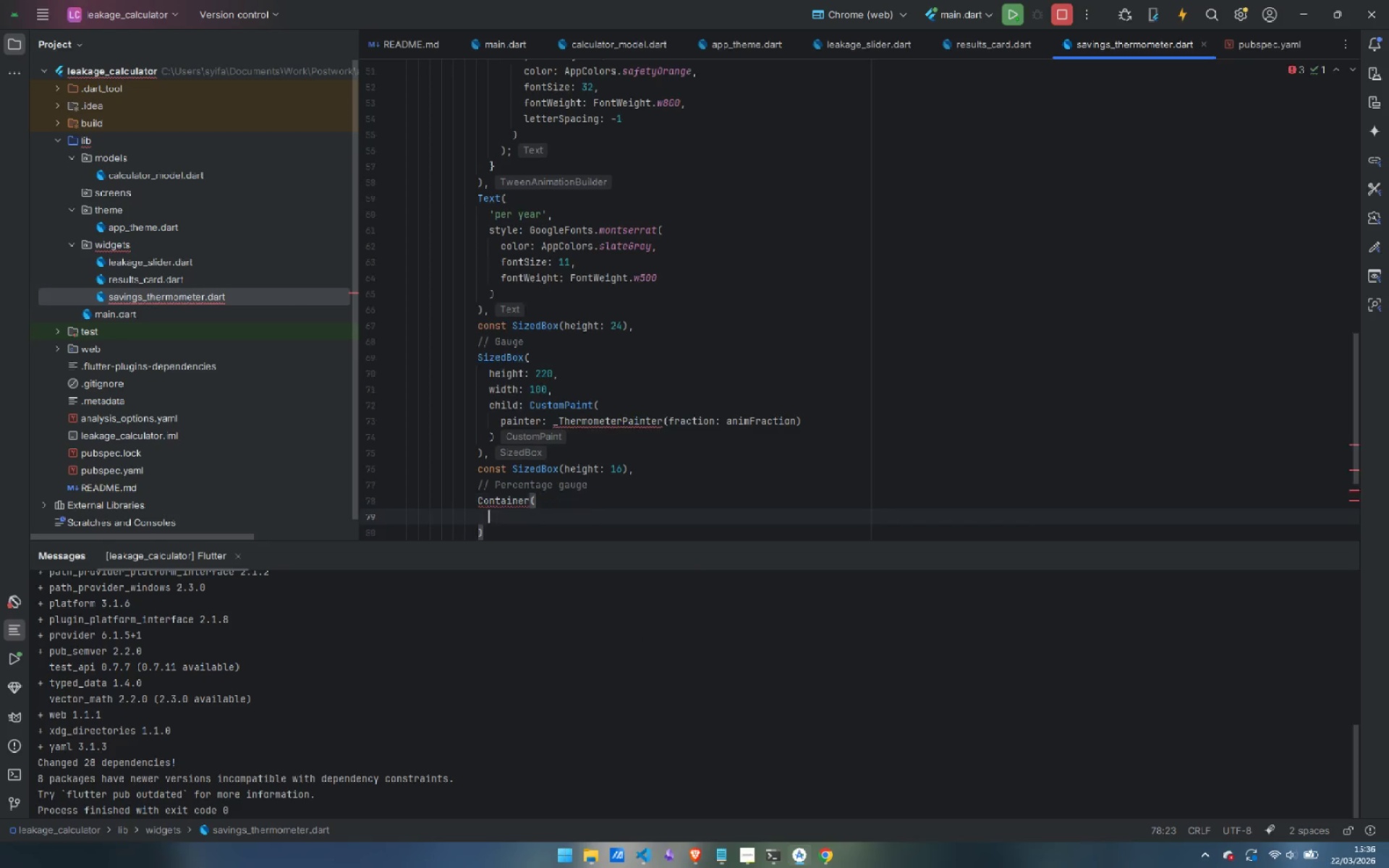 
key(Enter)
 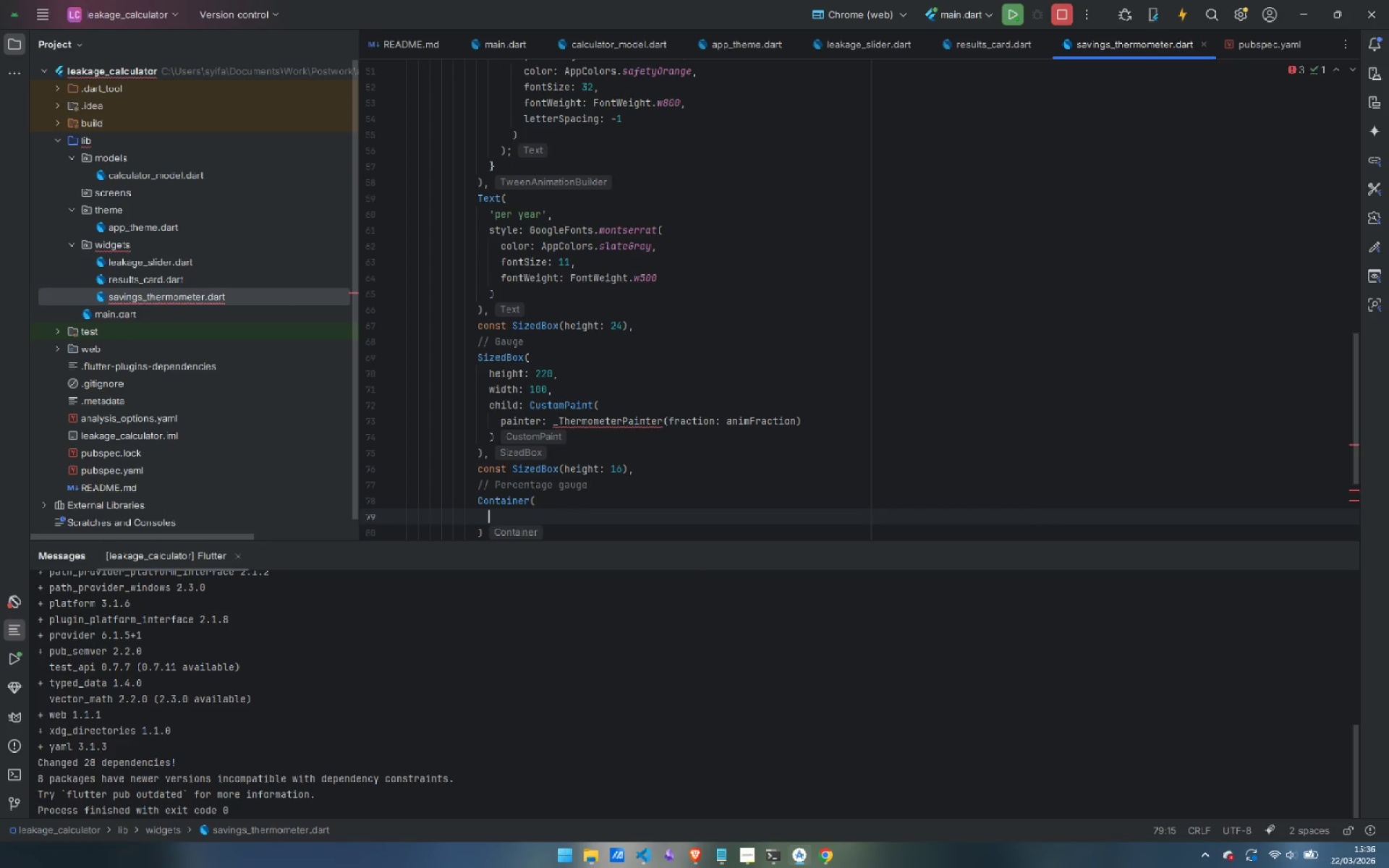 
type(padding )
key(Backspace)
type(: )
 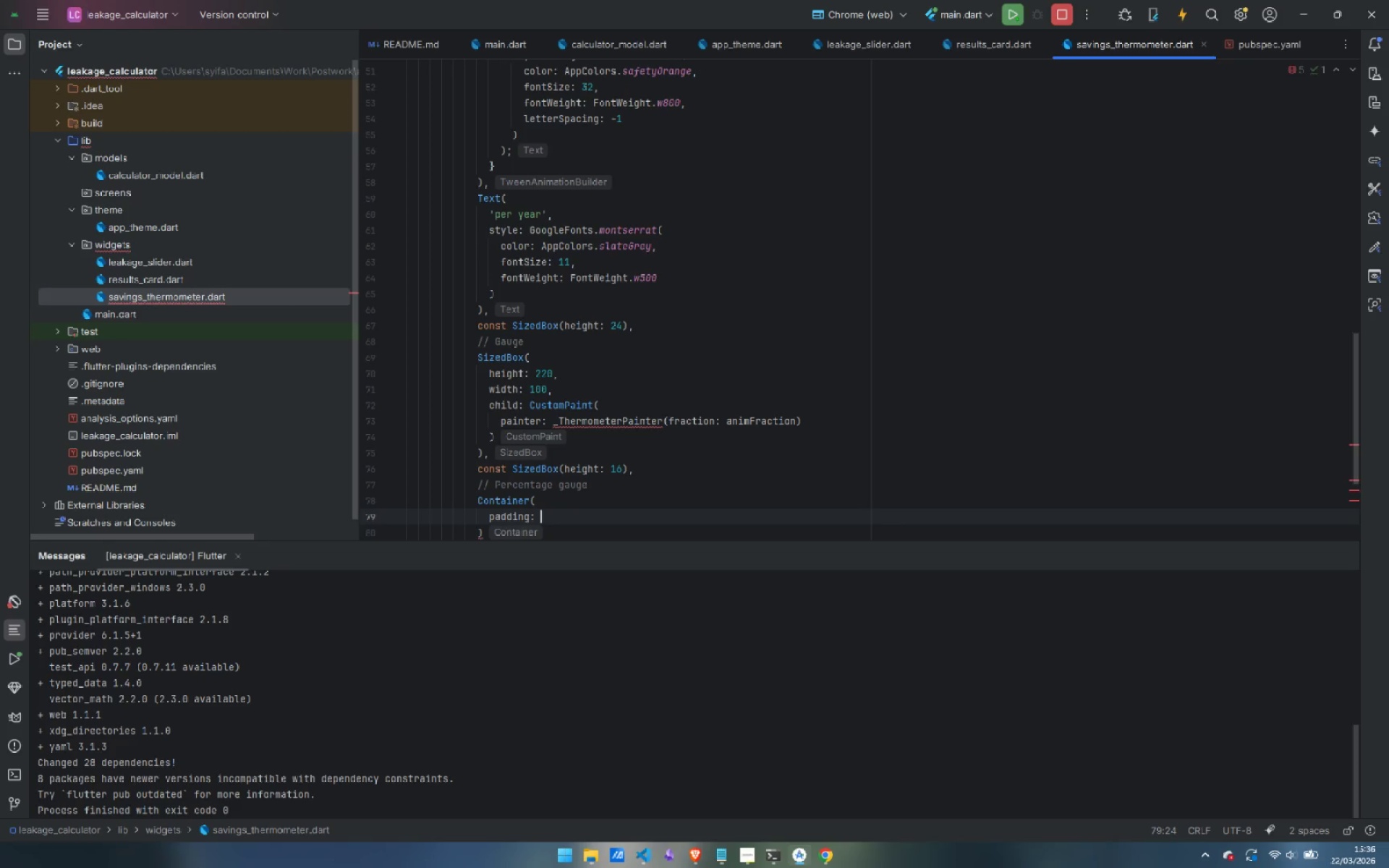 
type(const EdgeInsets.symmetric(horizontain)
key(Backspace)
key(Backspace)
type(l: 16, vertical: 6)
 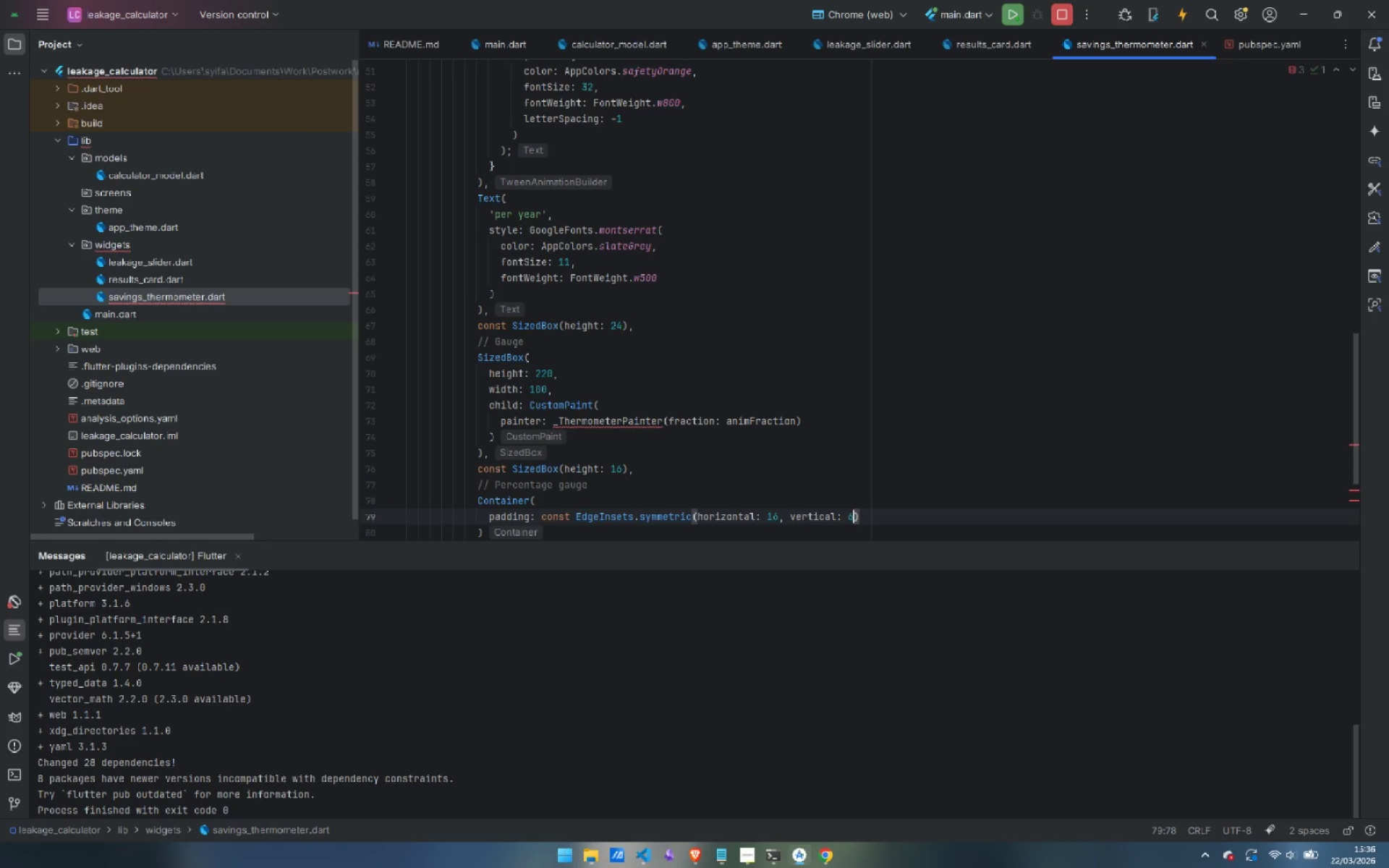 
key(ArrowRight)
 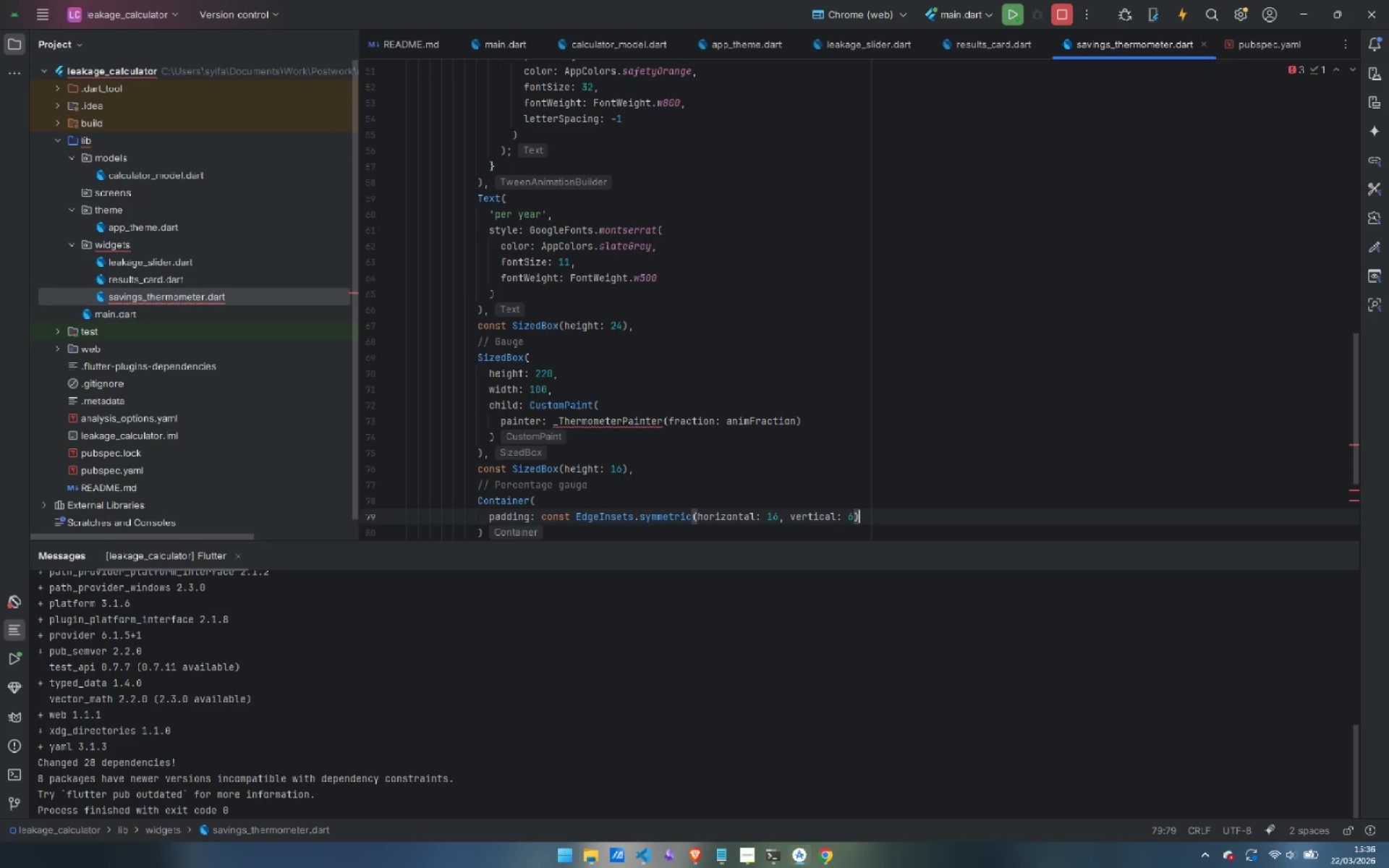 
key(Comma)
 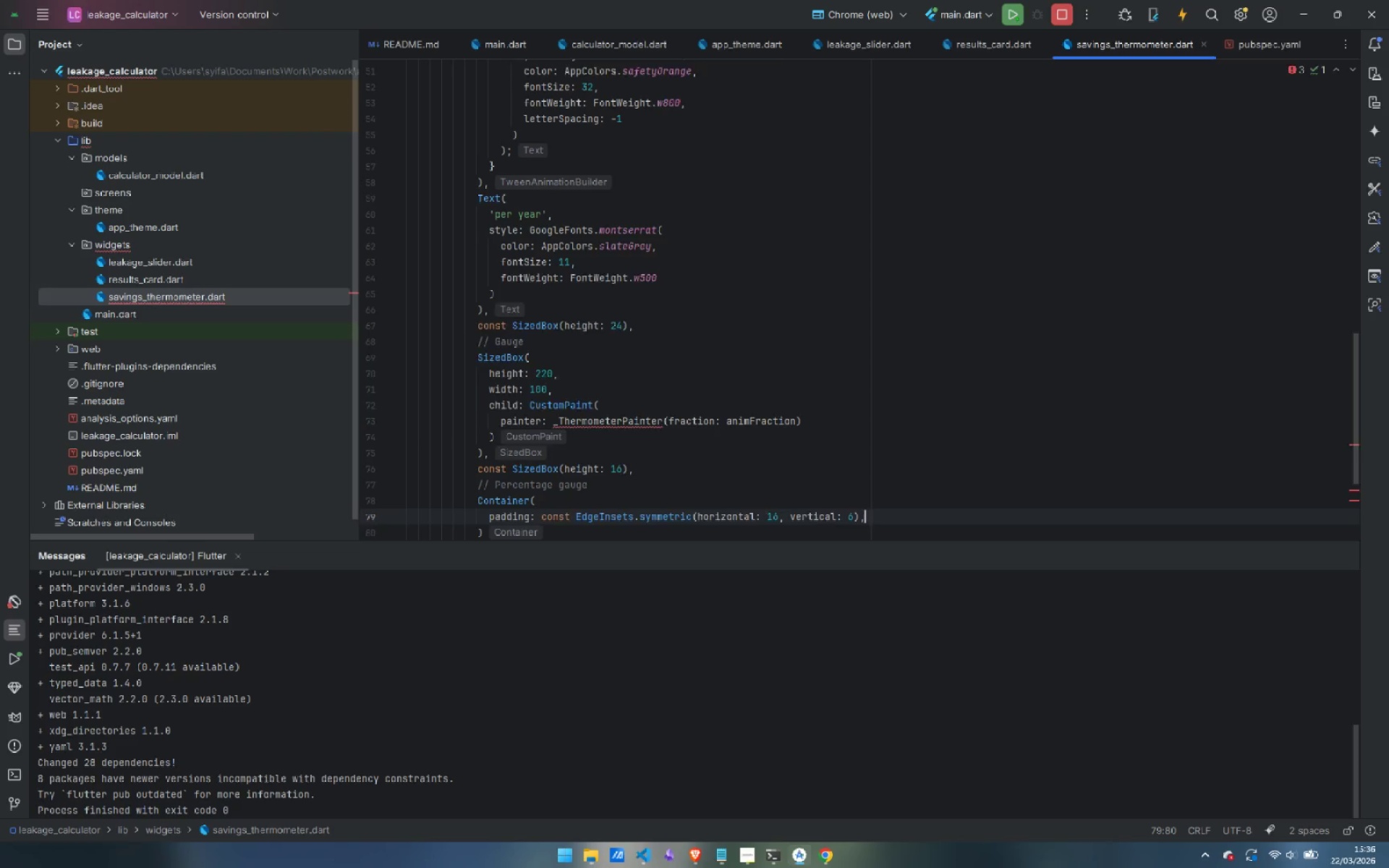 
key(Enter)
 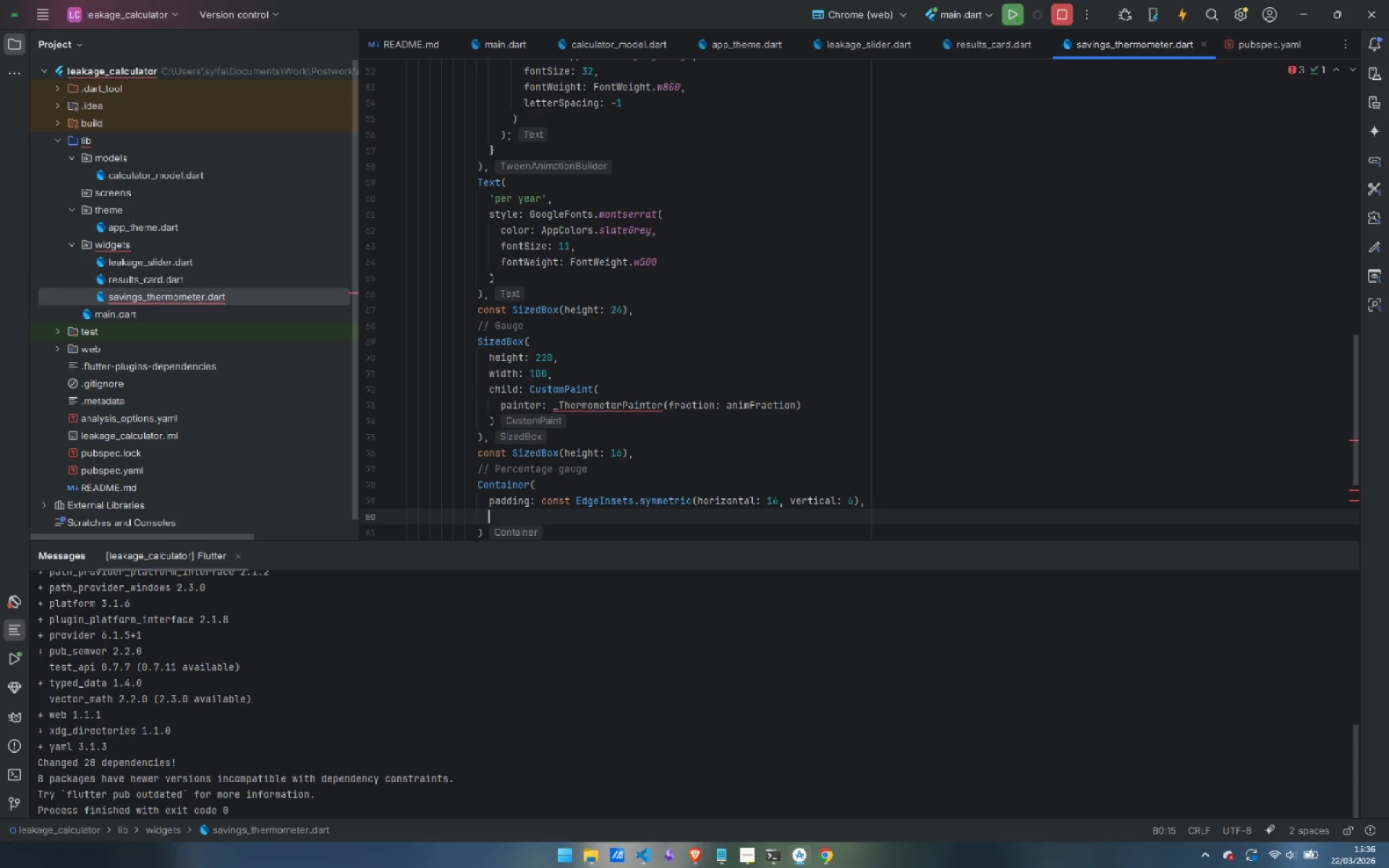 
type(decoration: BoxDecoration()
 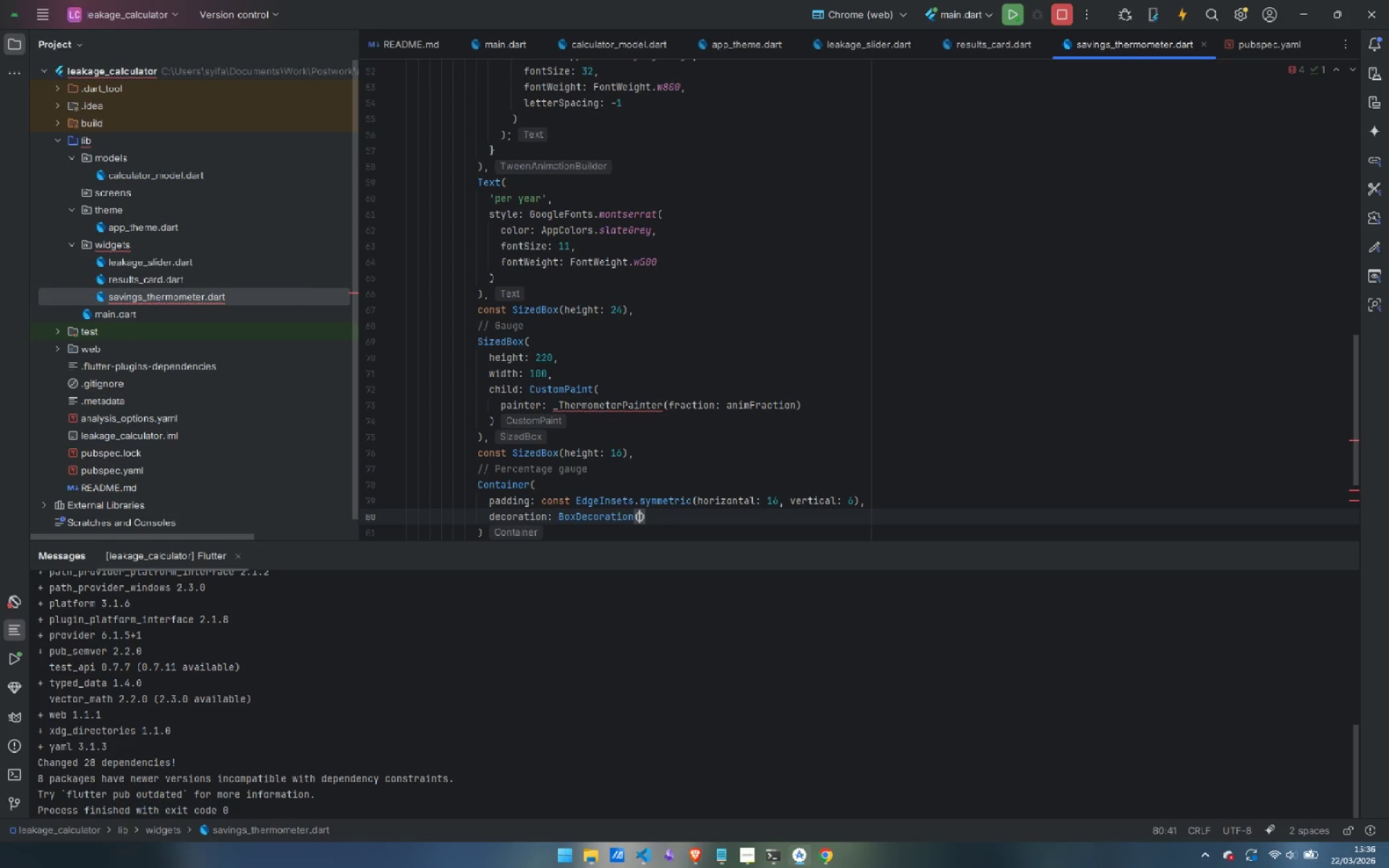 
key(Enter)
 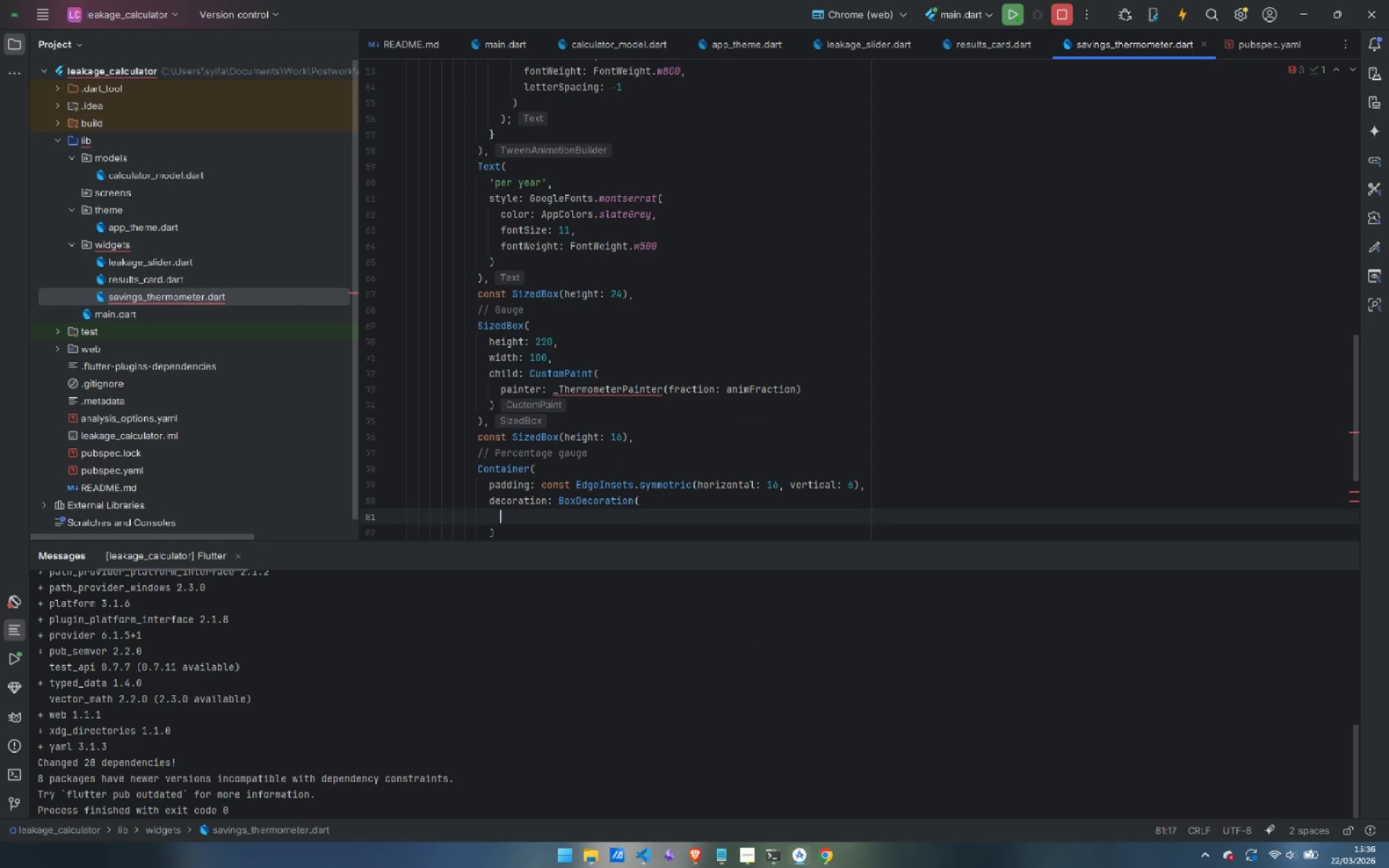 
type(color: AppColors.)
 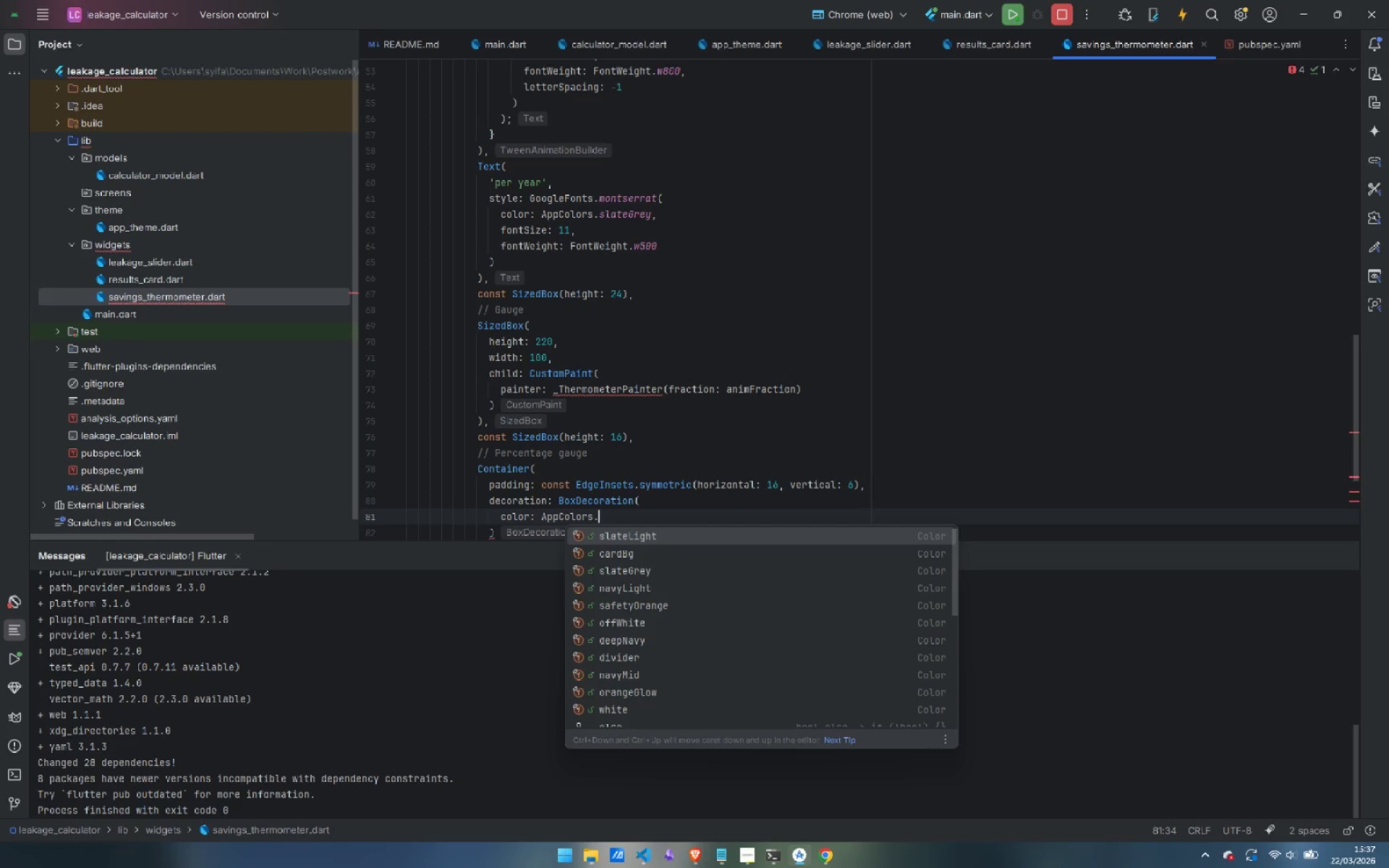 
type(safer)
key(Backspace)
type(tyOrange.withValues(alpha: 0.12)
 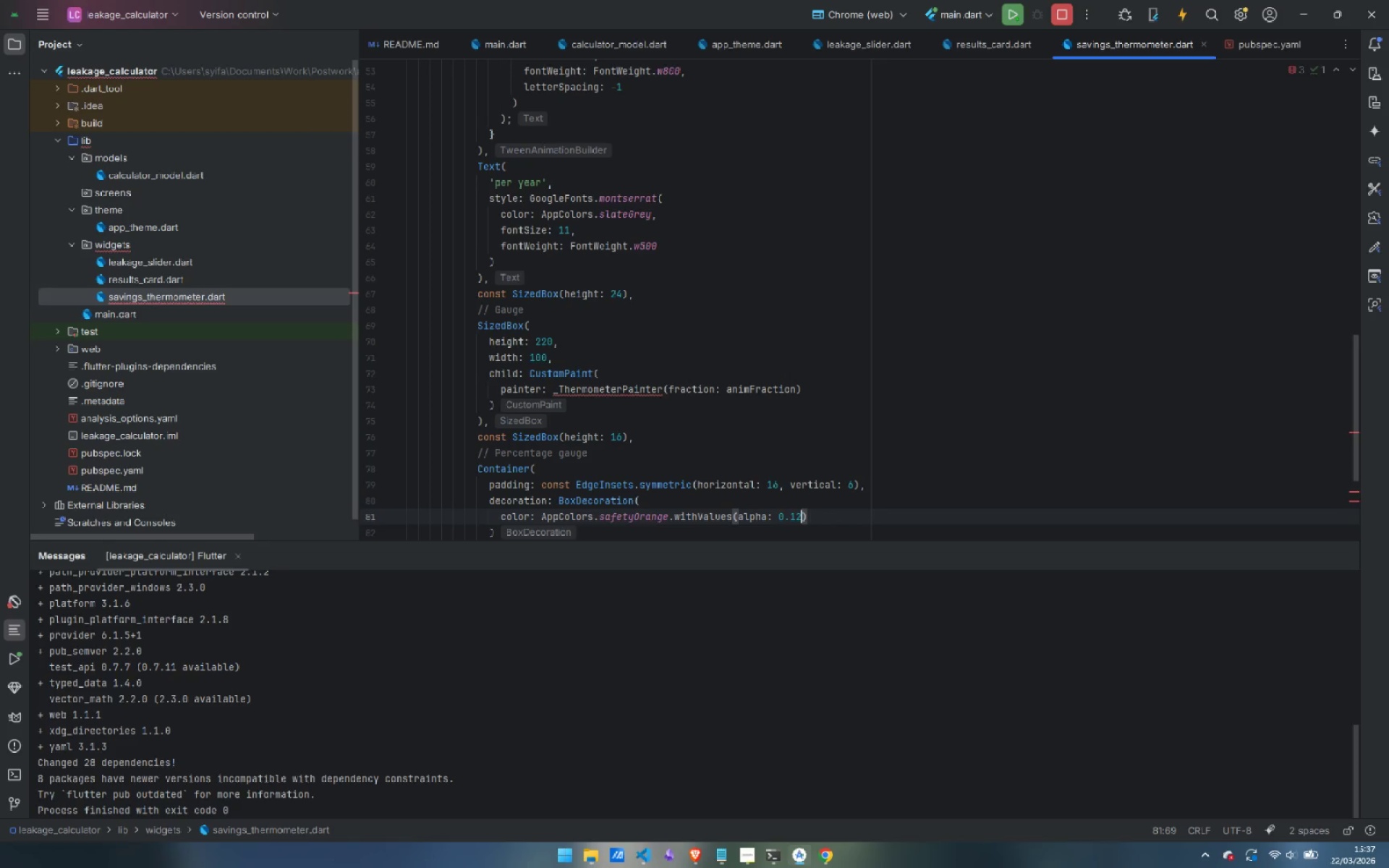 
key(ArrowRight)
 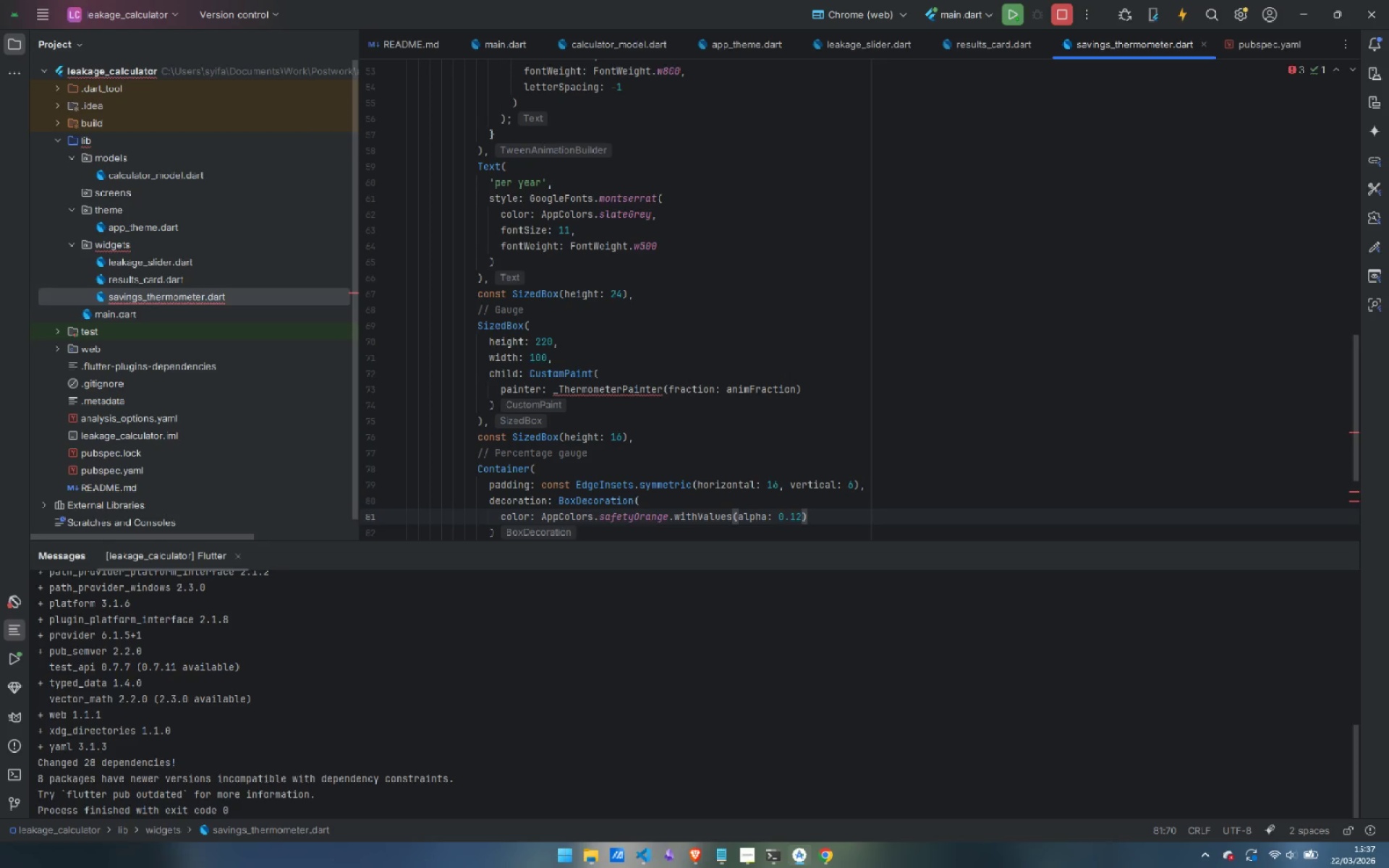 
key(Comma)
 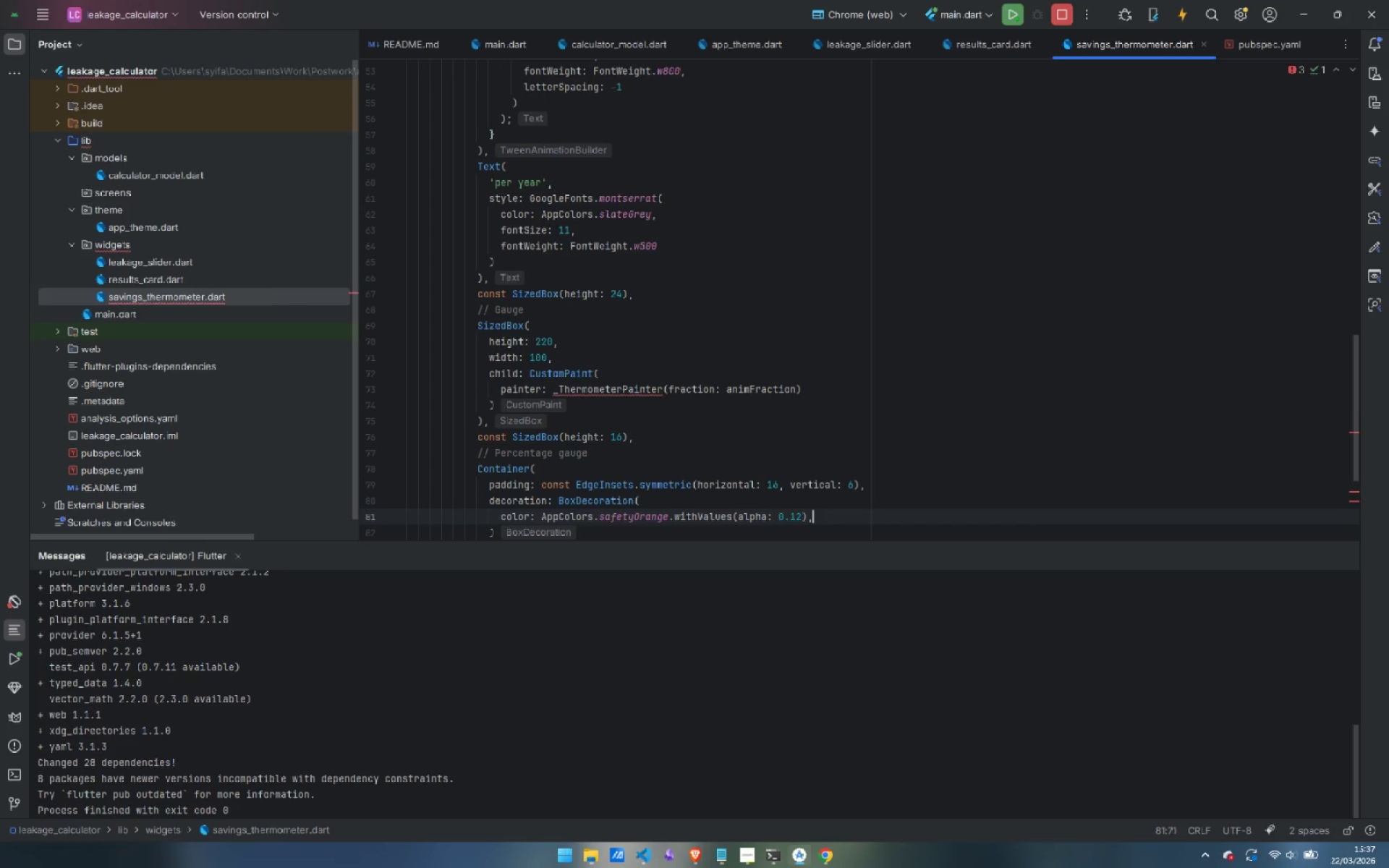 
key(Enter)
 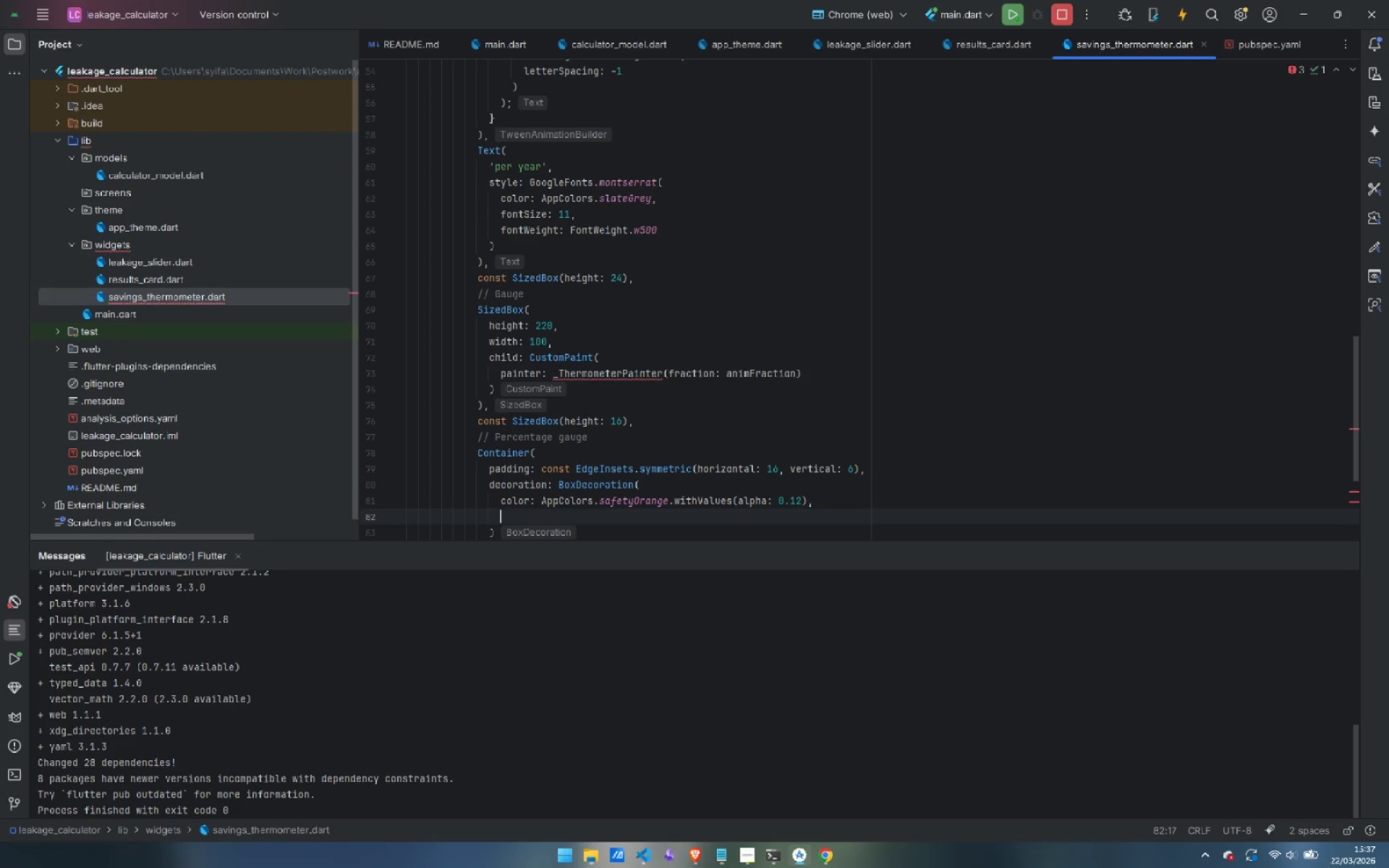 
type(borderRadius: BorderRadius.circular(24)
 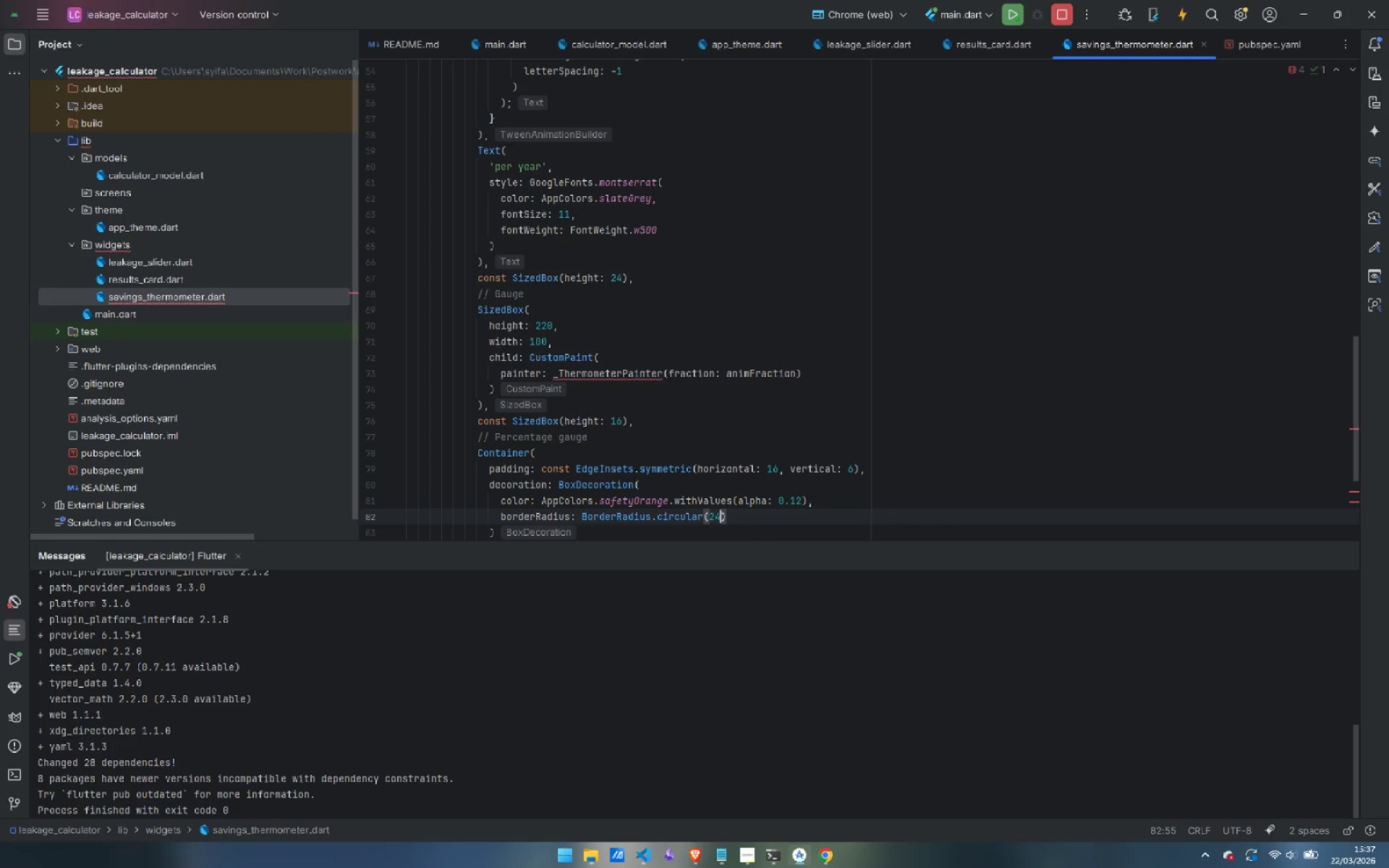 
key(ArrowRight)
 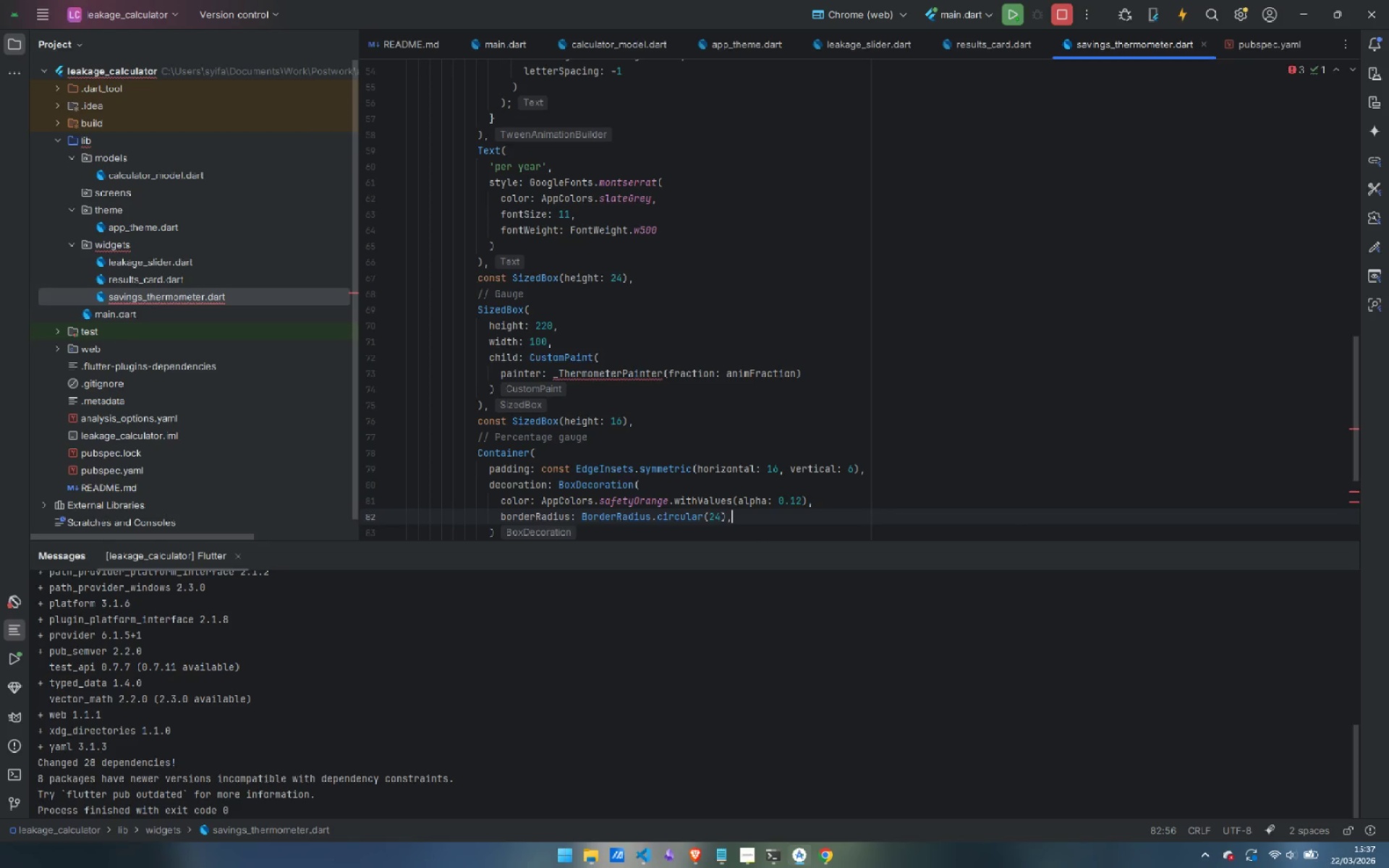 
key(Comma)
 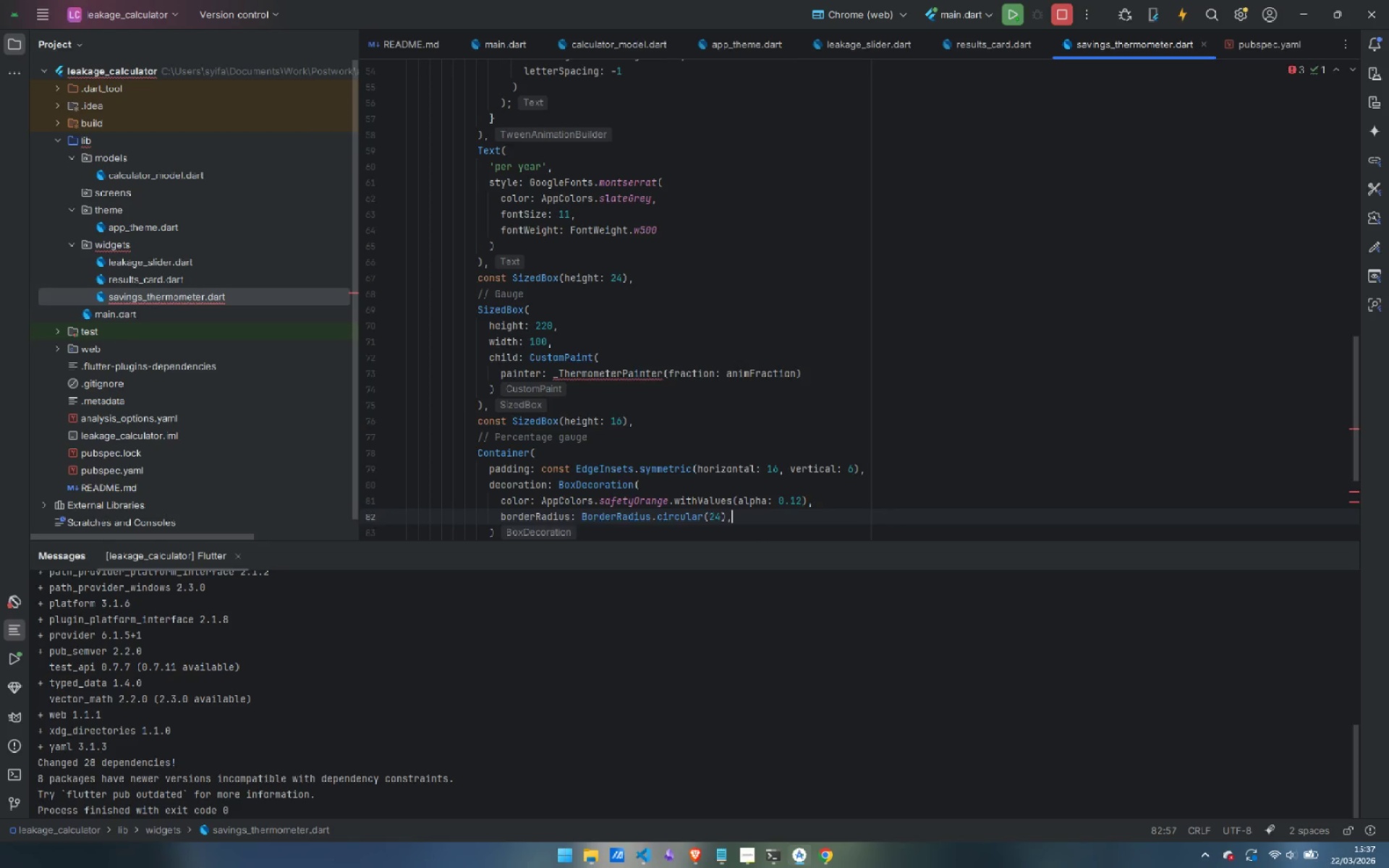 
key(Enter)
 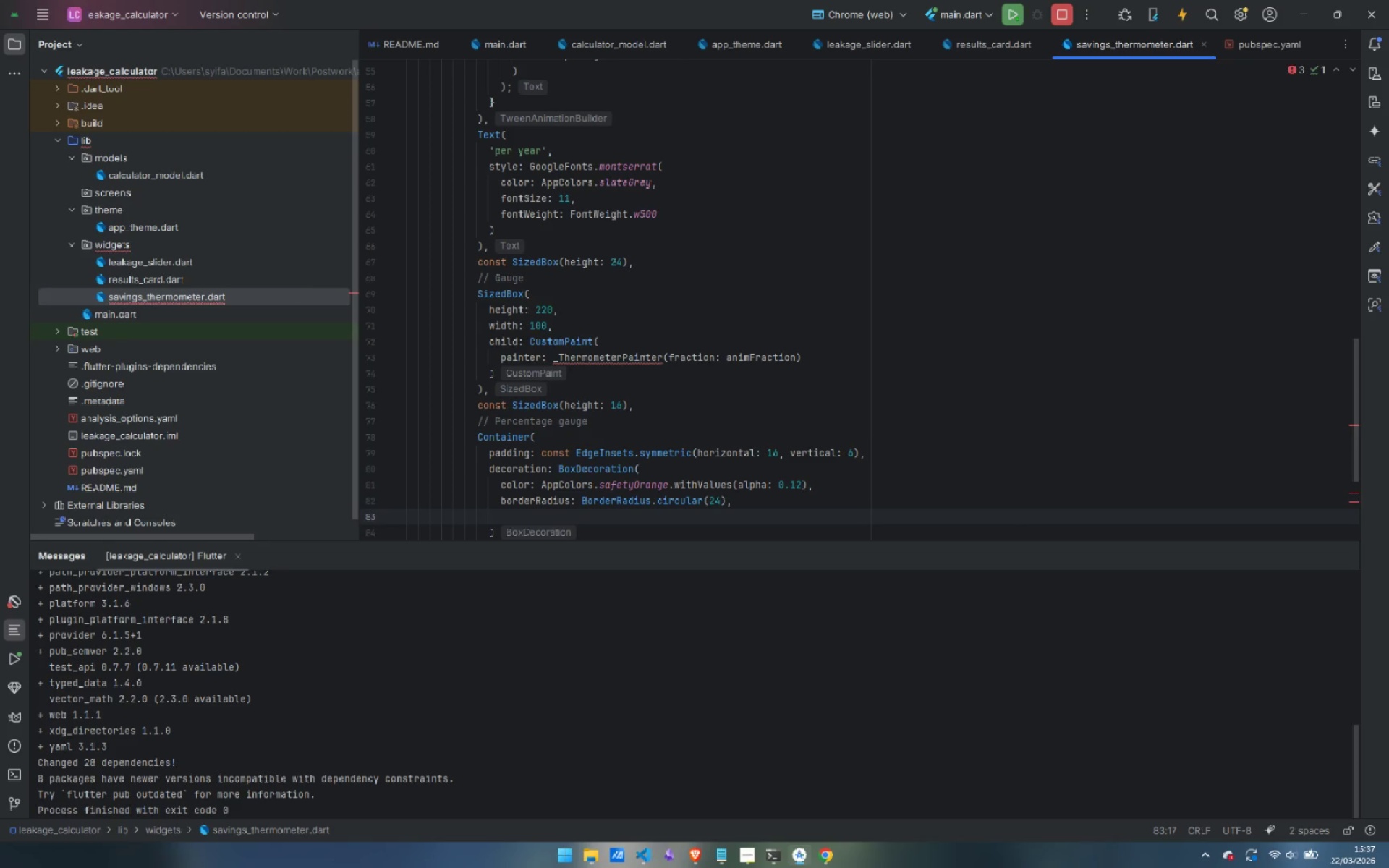 
type(border: Border.all(color: AppColors.safetyOrange,withValues)
 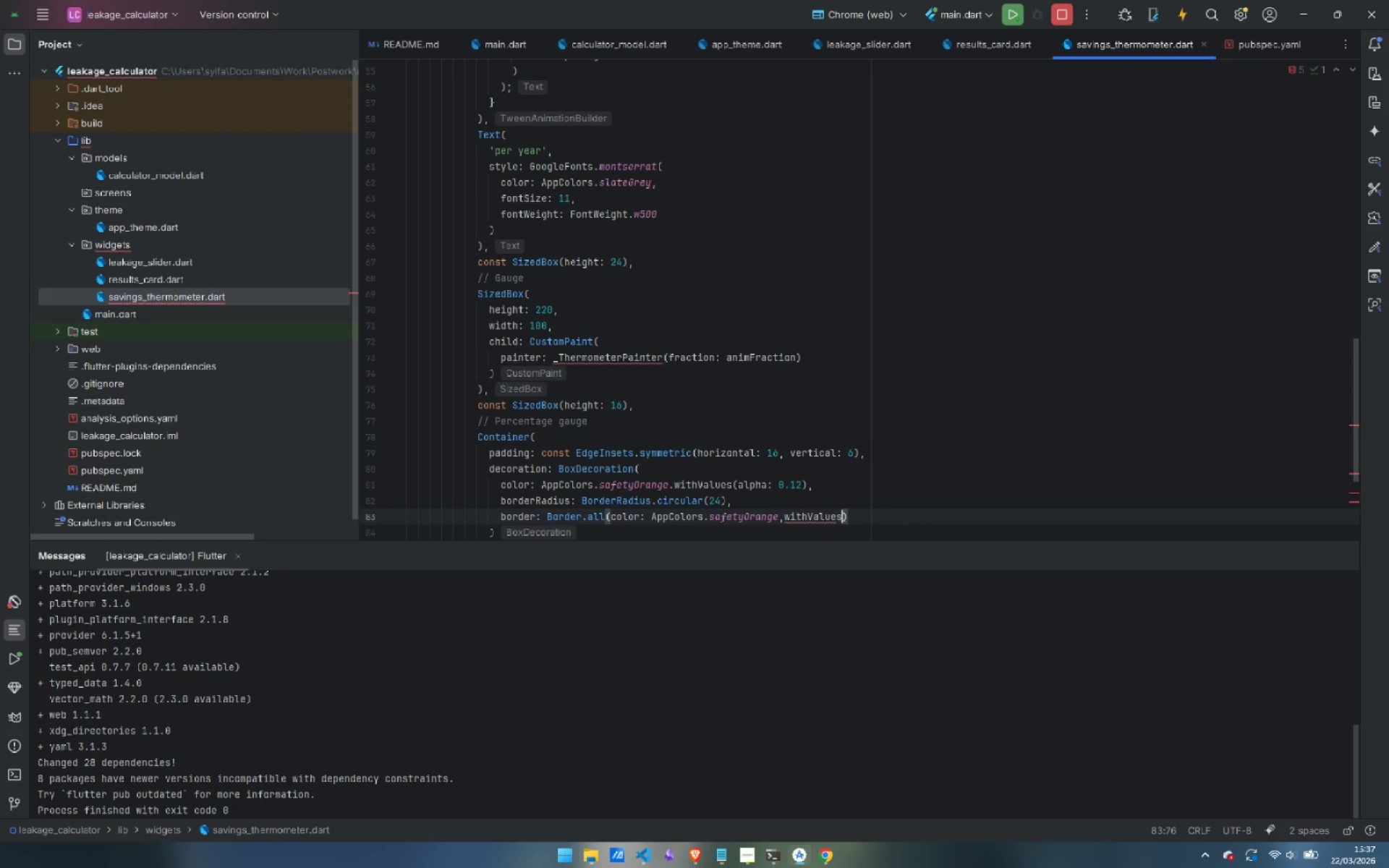 
key(Shift+9)
 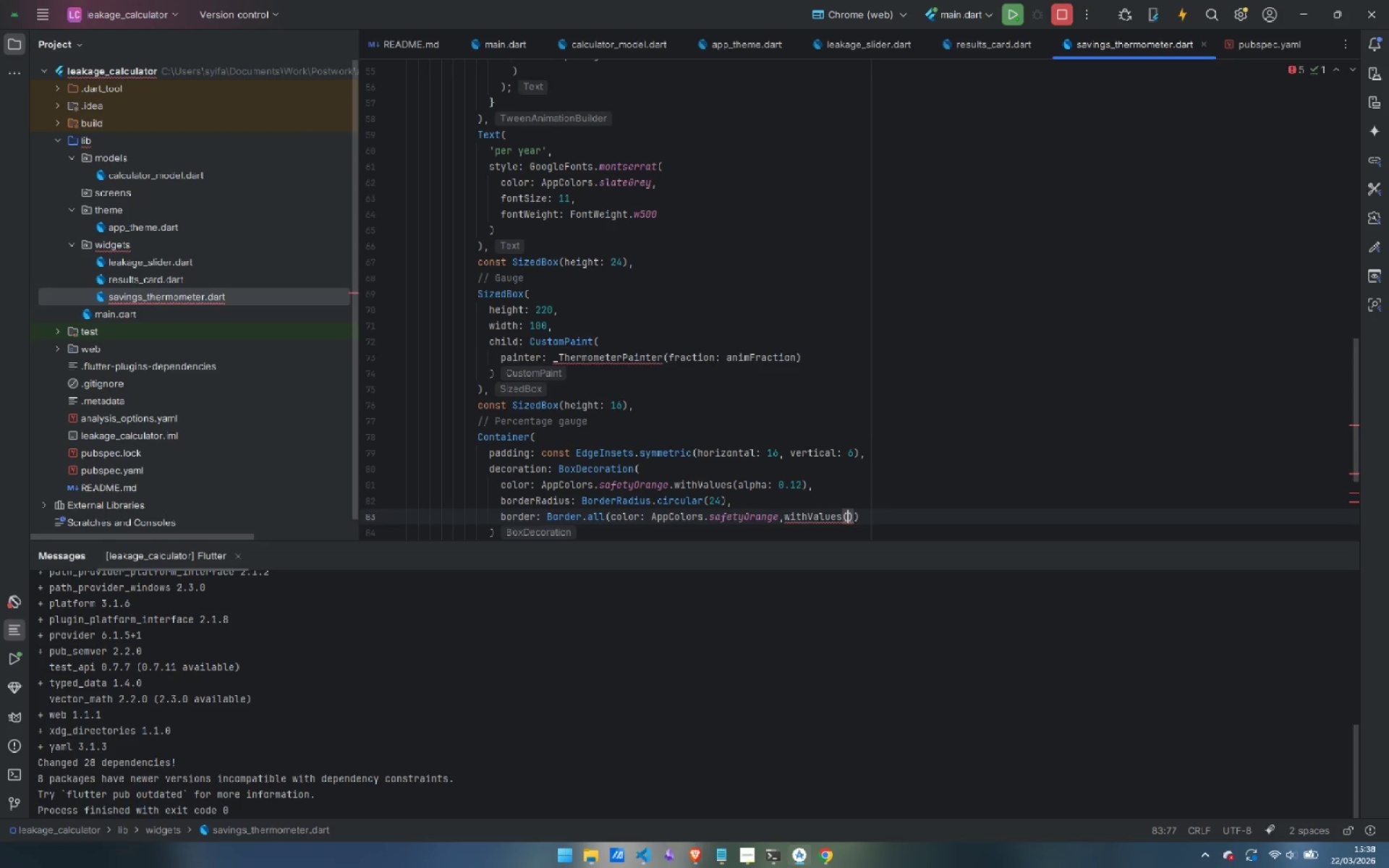 
key(Control+ArrowLeft)
 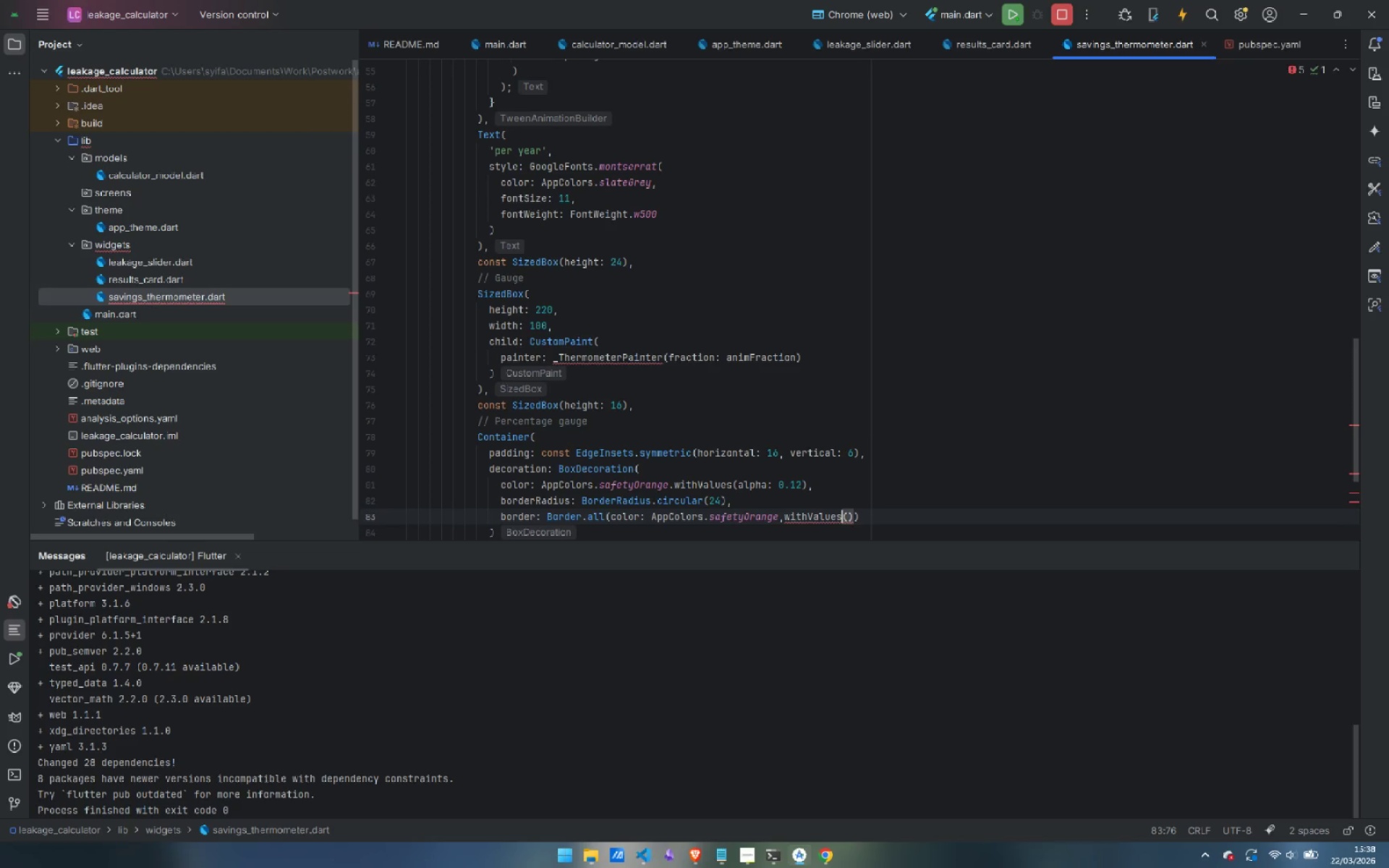 
key(Control+ArrowLeft)
 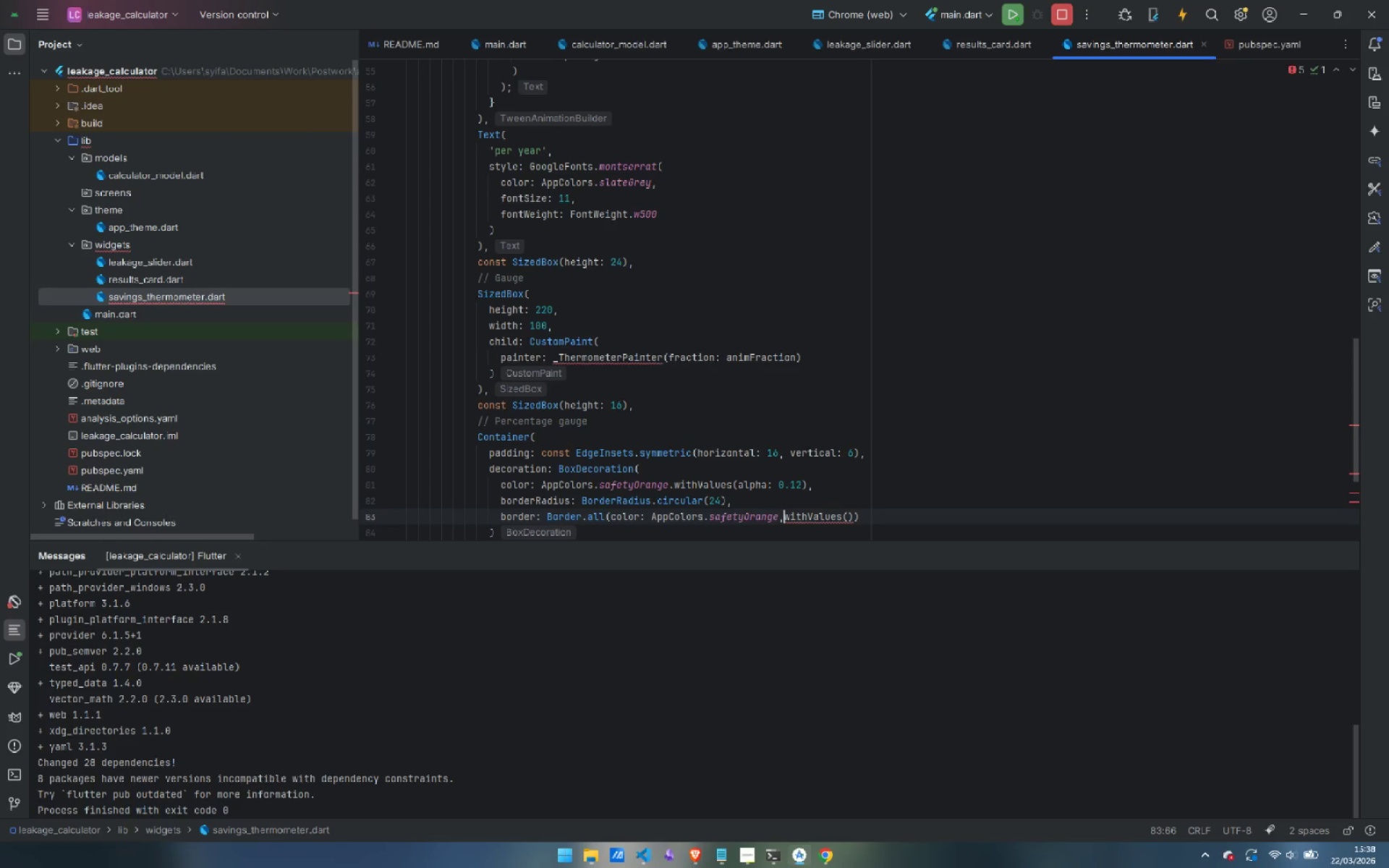 
key(Backspace)
 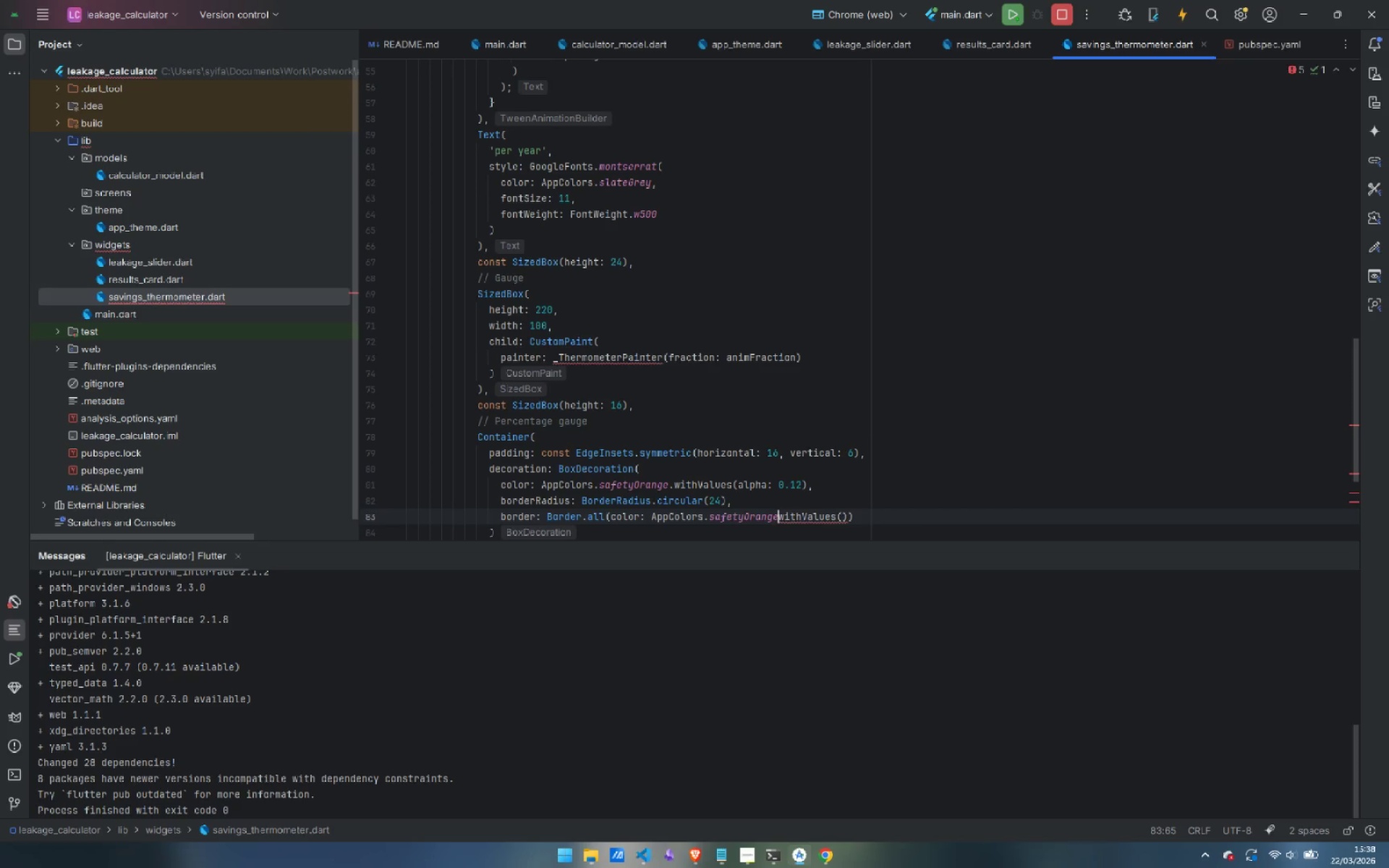 
key(Period)
 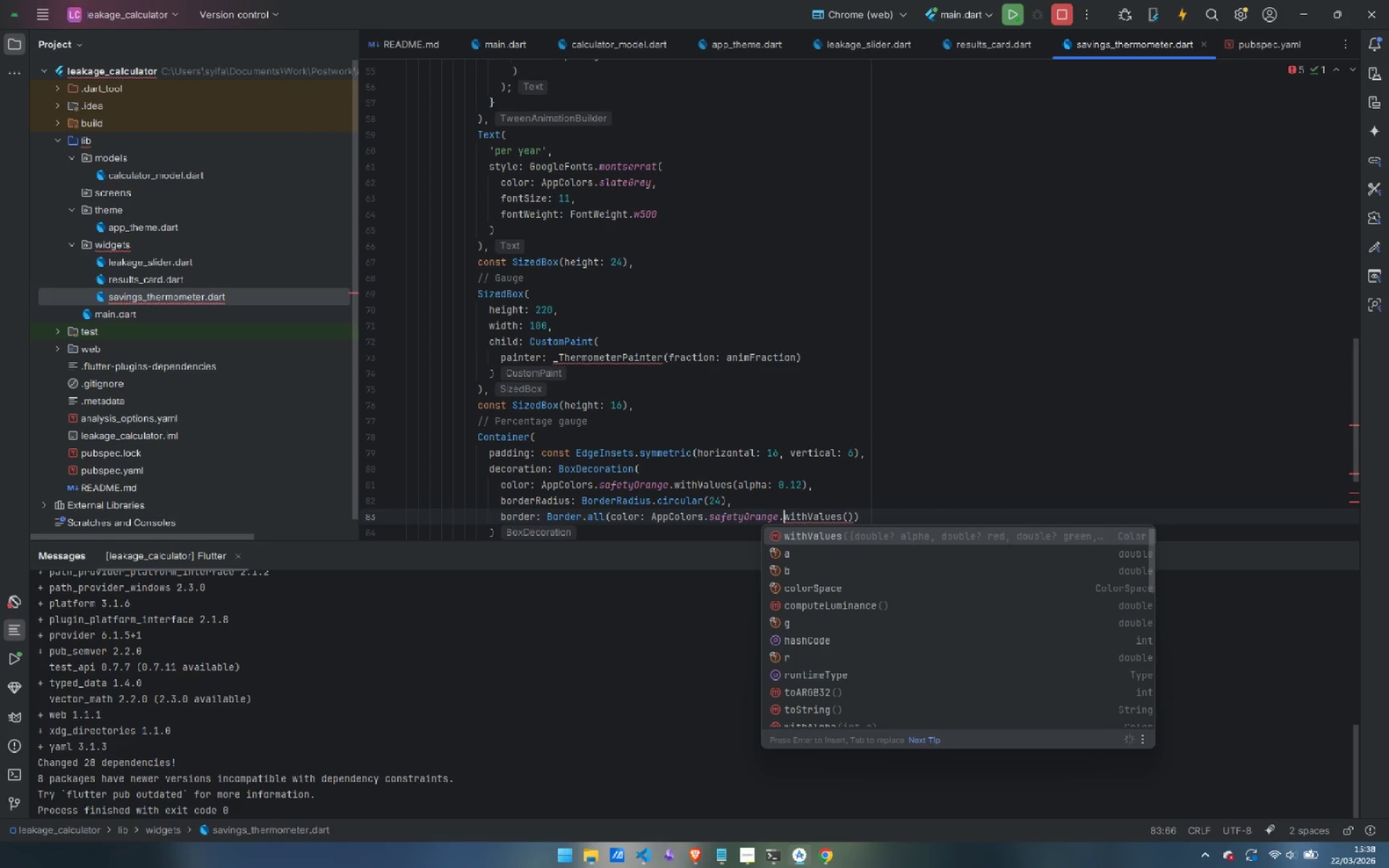 
key(Control+ArrowRight)
 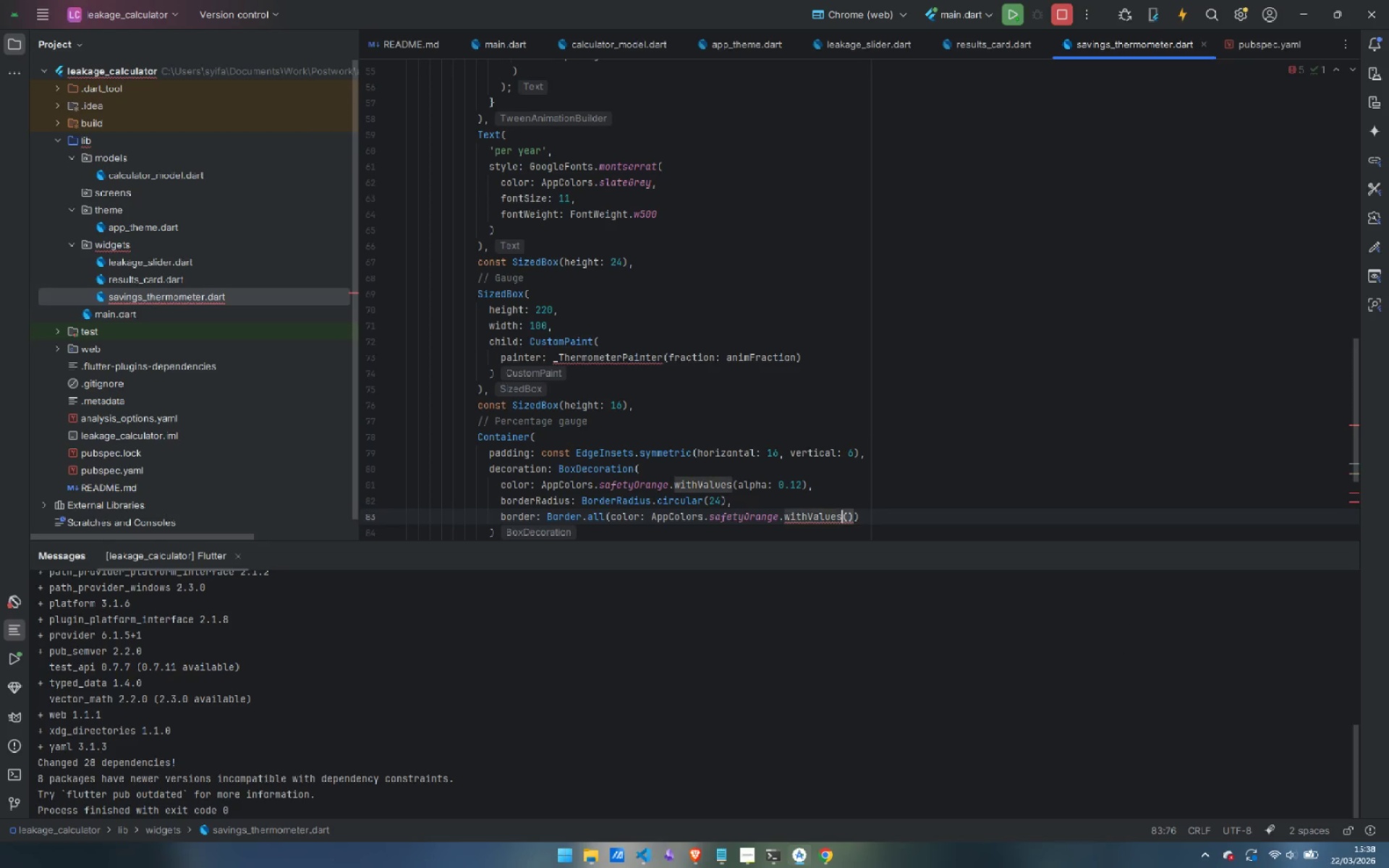 
key(Control+ArrowRight)
 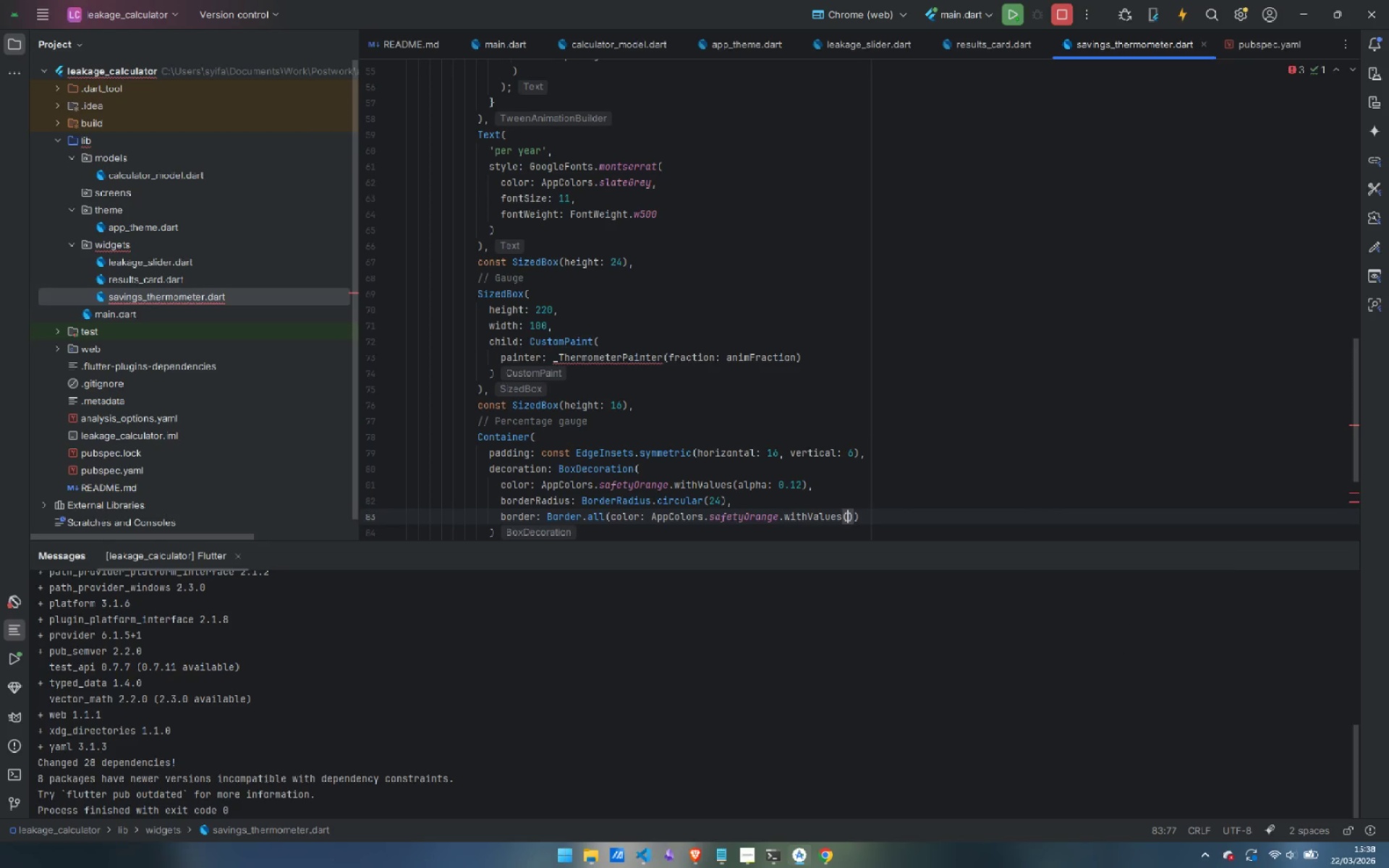 
type(alpha: 0.35)
 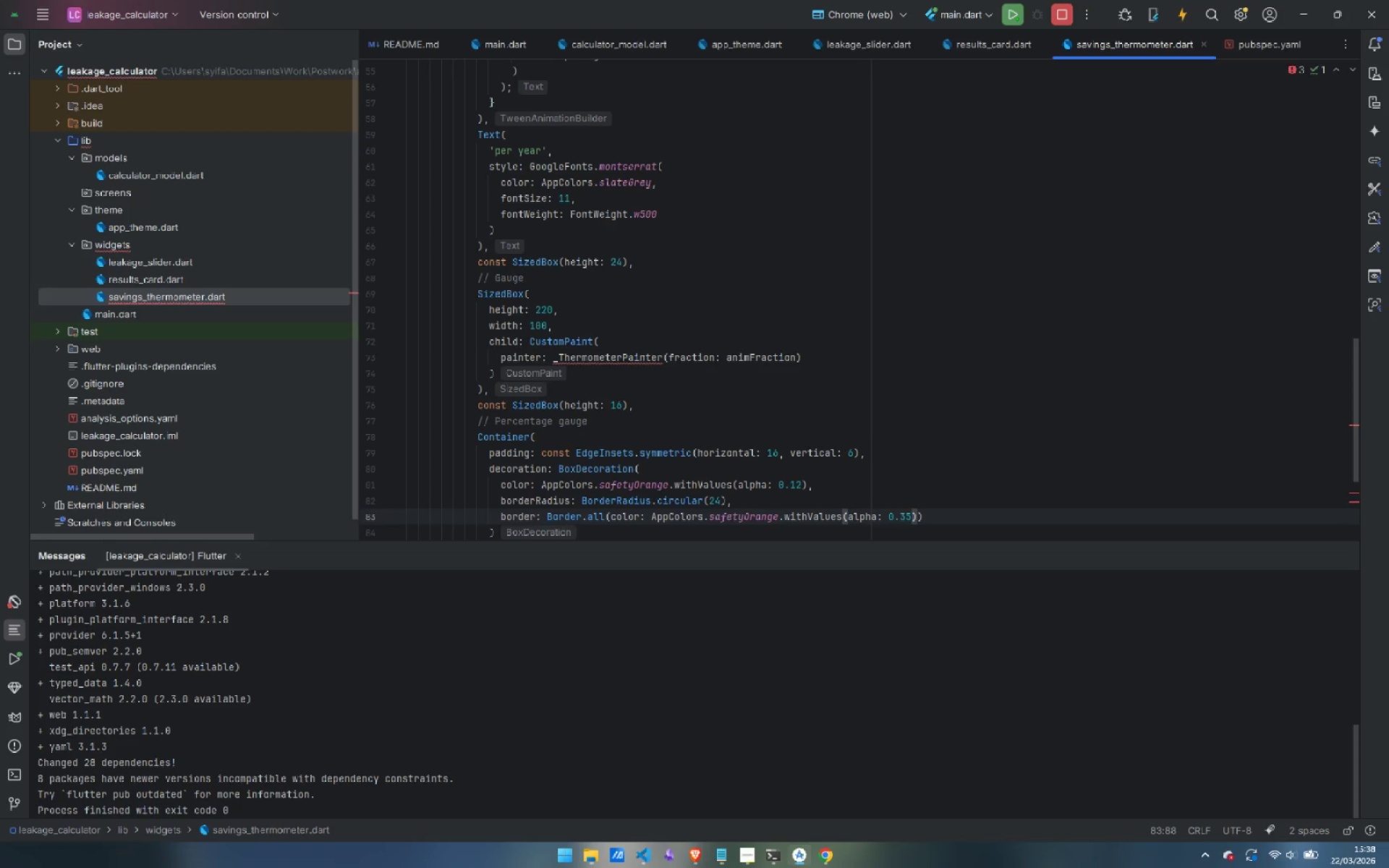 
wait(9.0)
 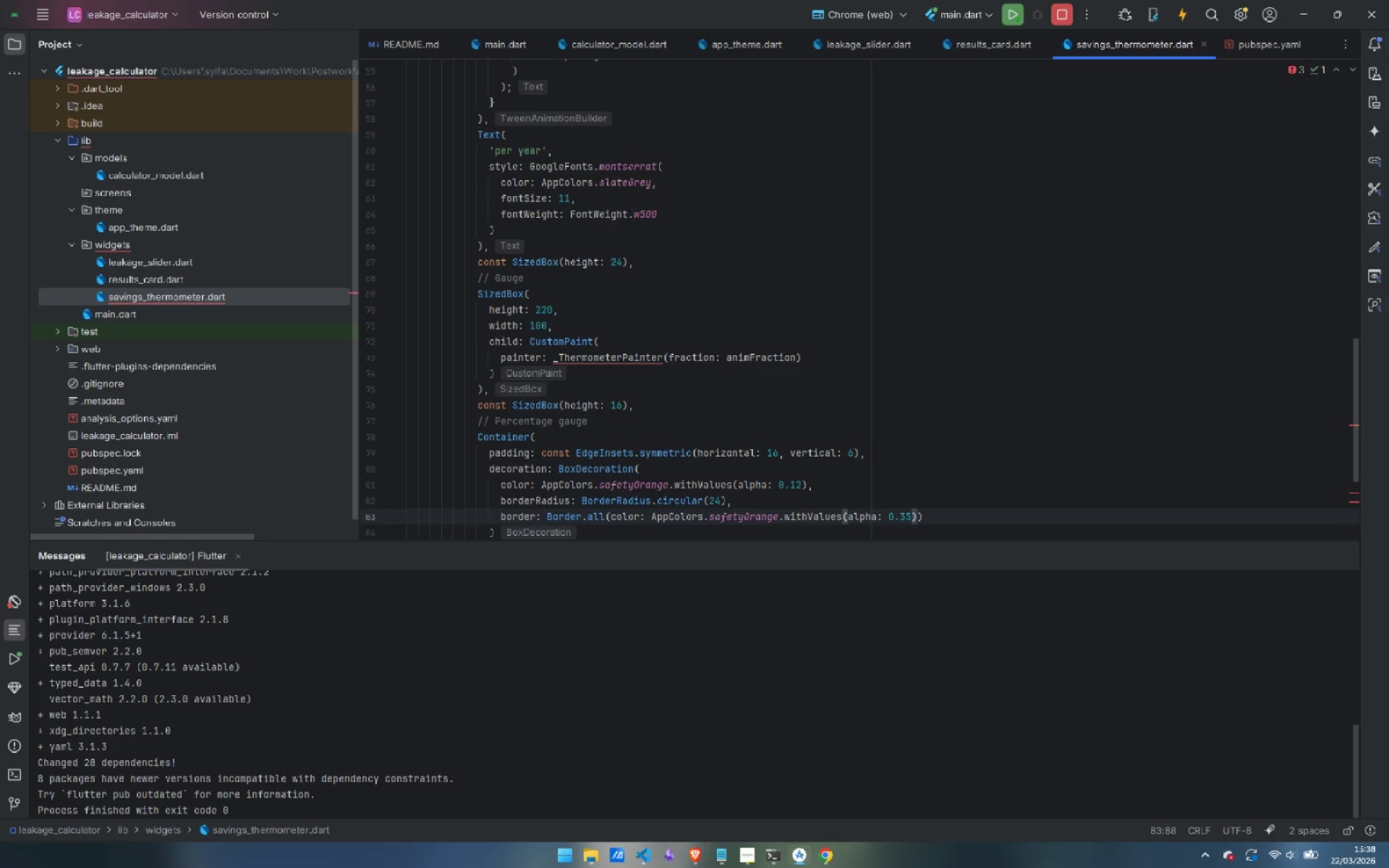 
key(ArrowDown)
 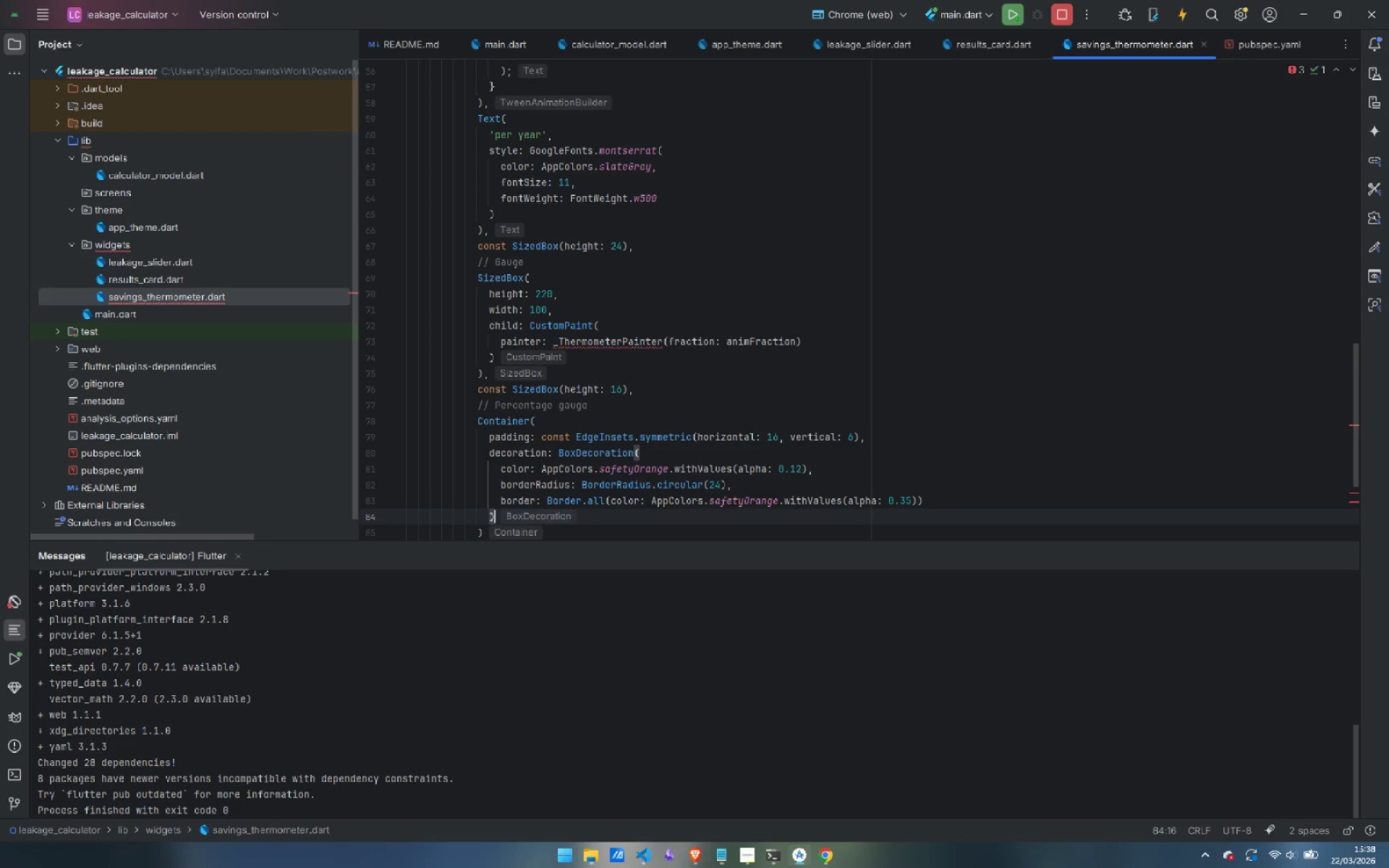 
key(ArrowUp)
 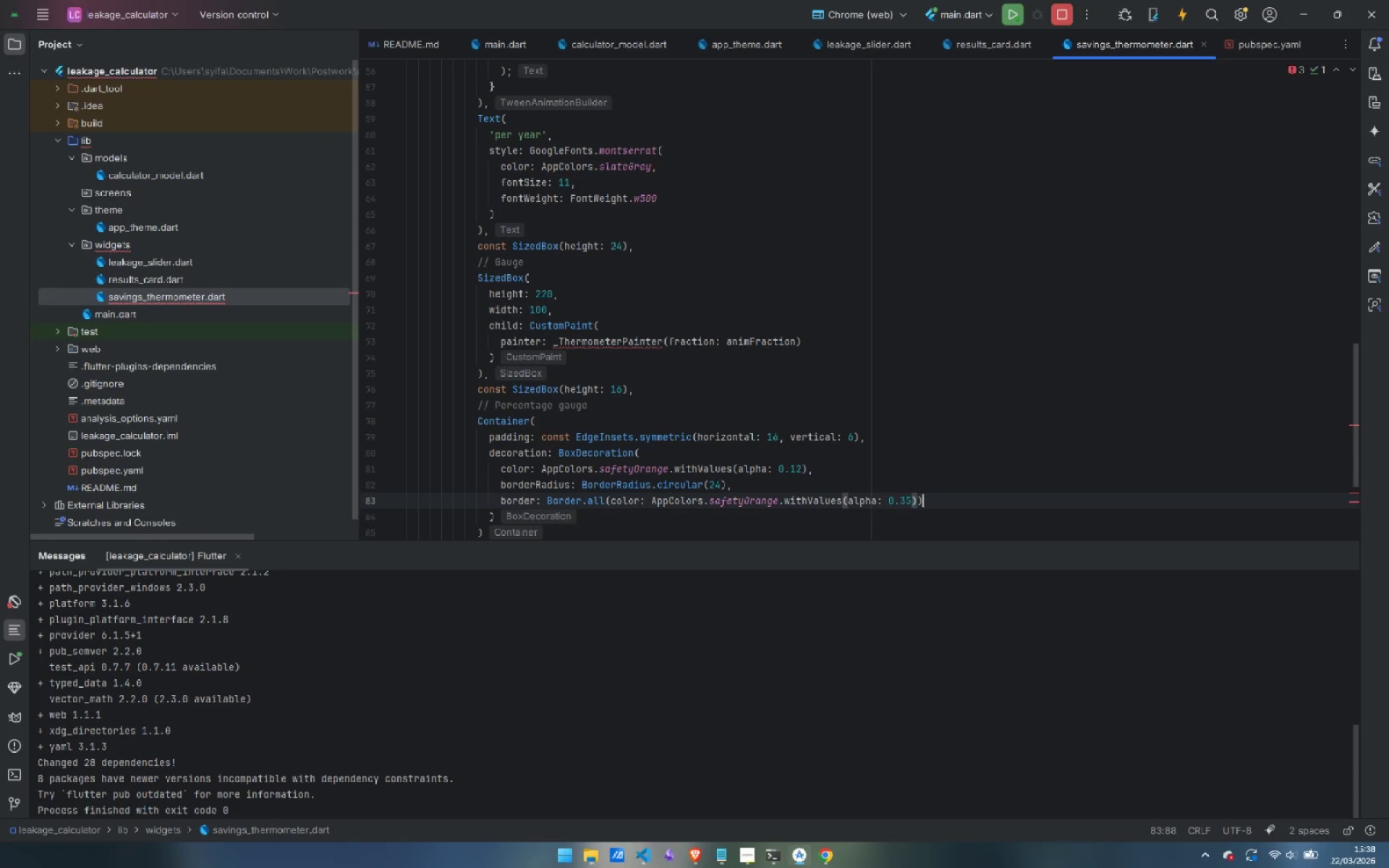 
key(Control+ArrowRight)
 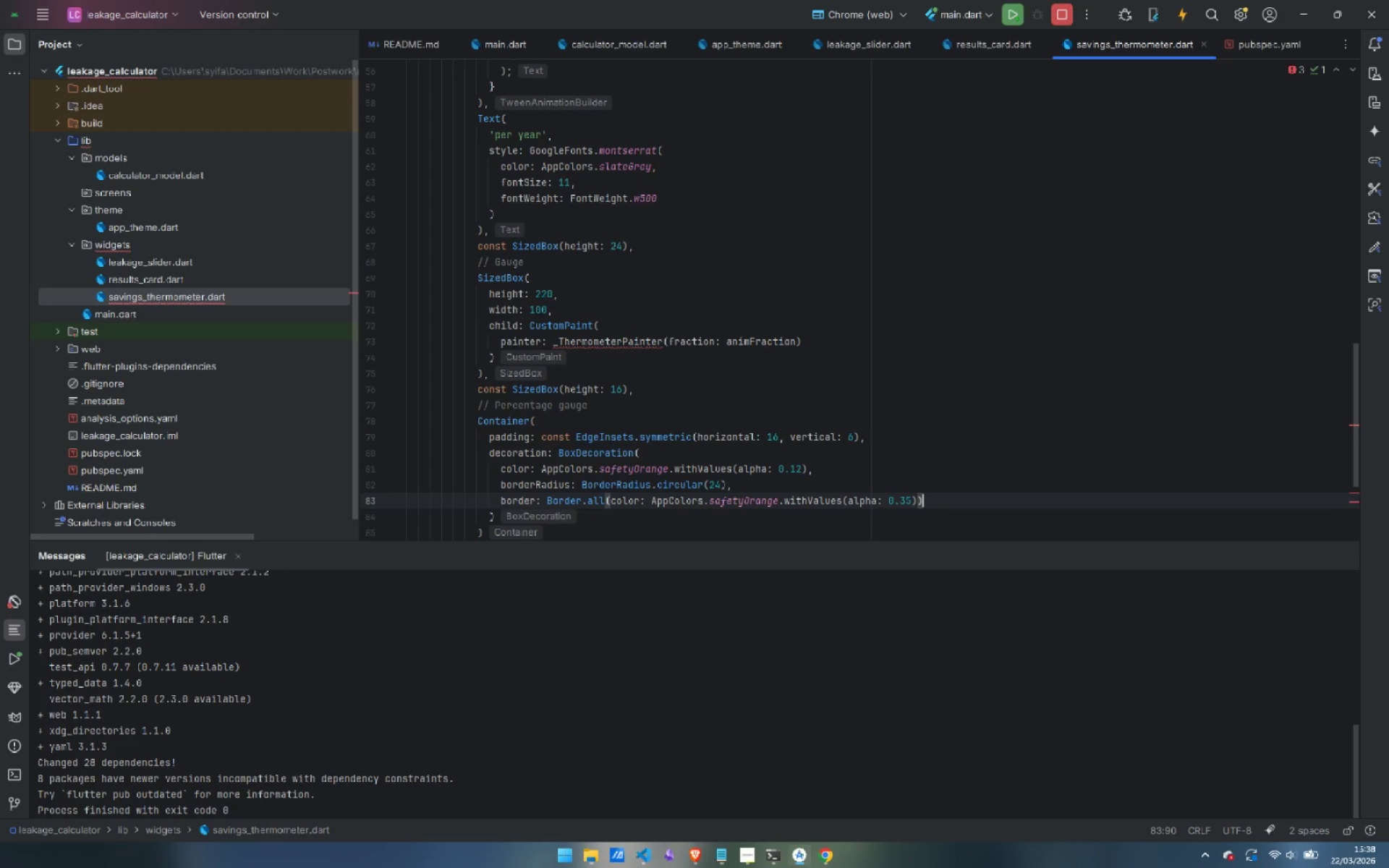 
key(Control+ArrowRight)
 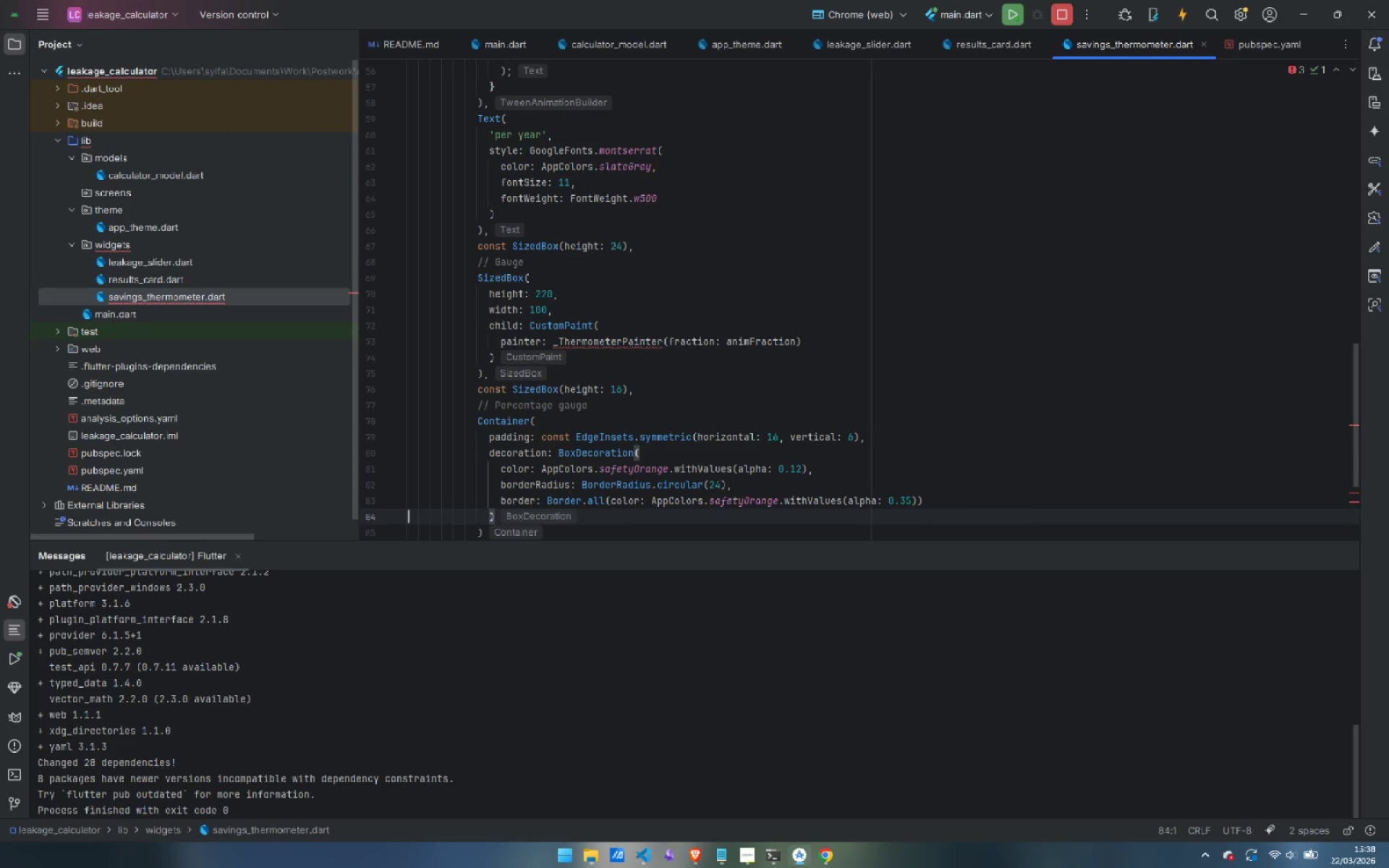 
key(ArrowUp)
 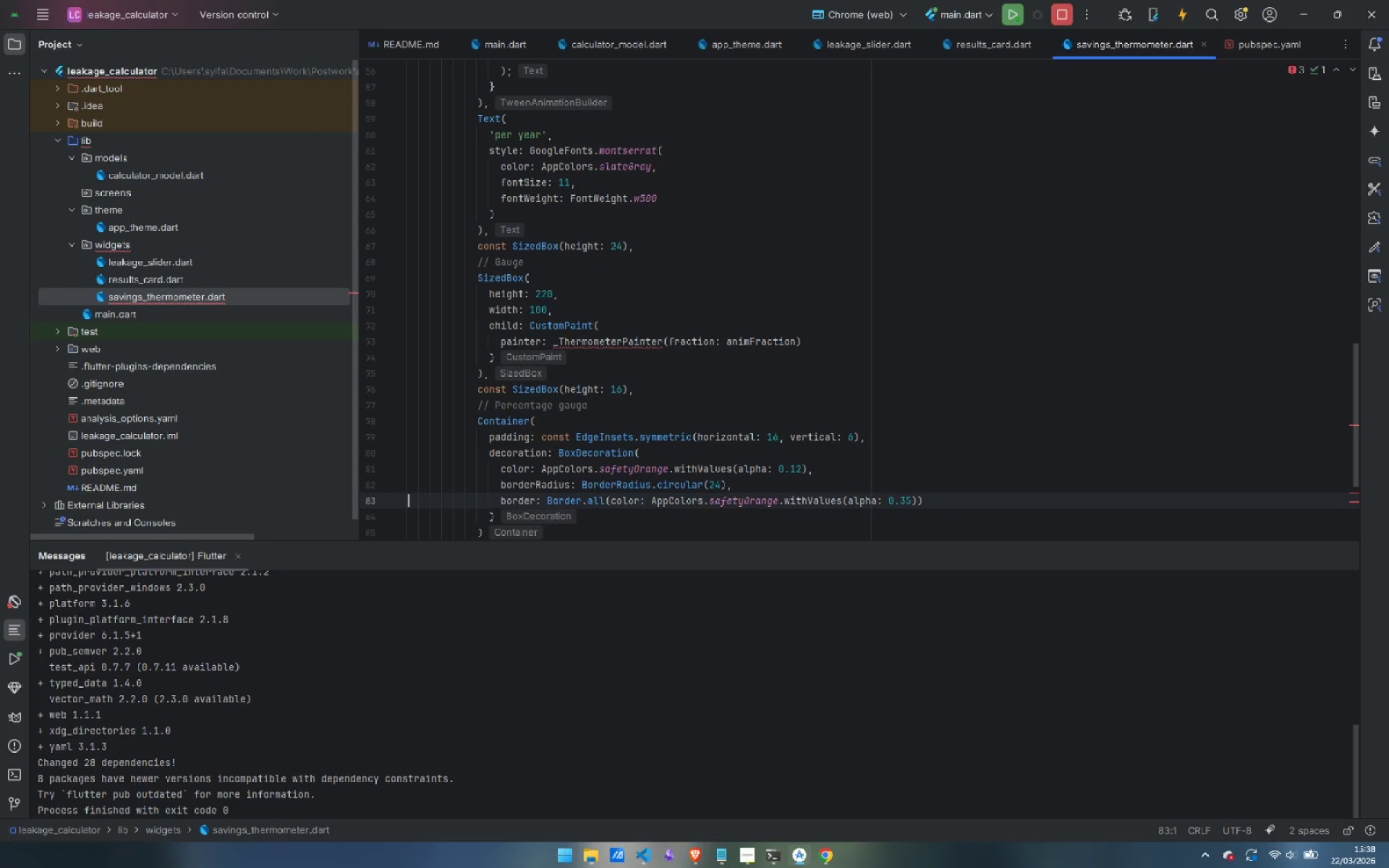 
key(Control+ArrowLeft)
 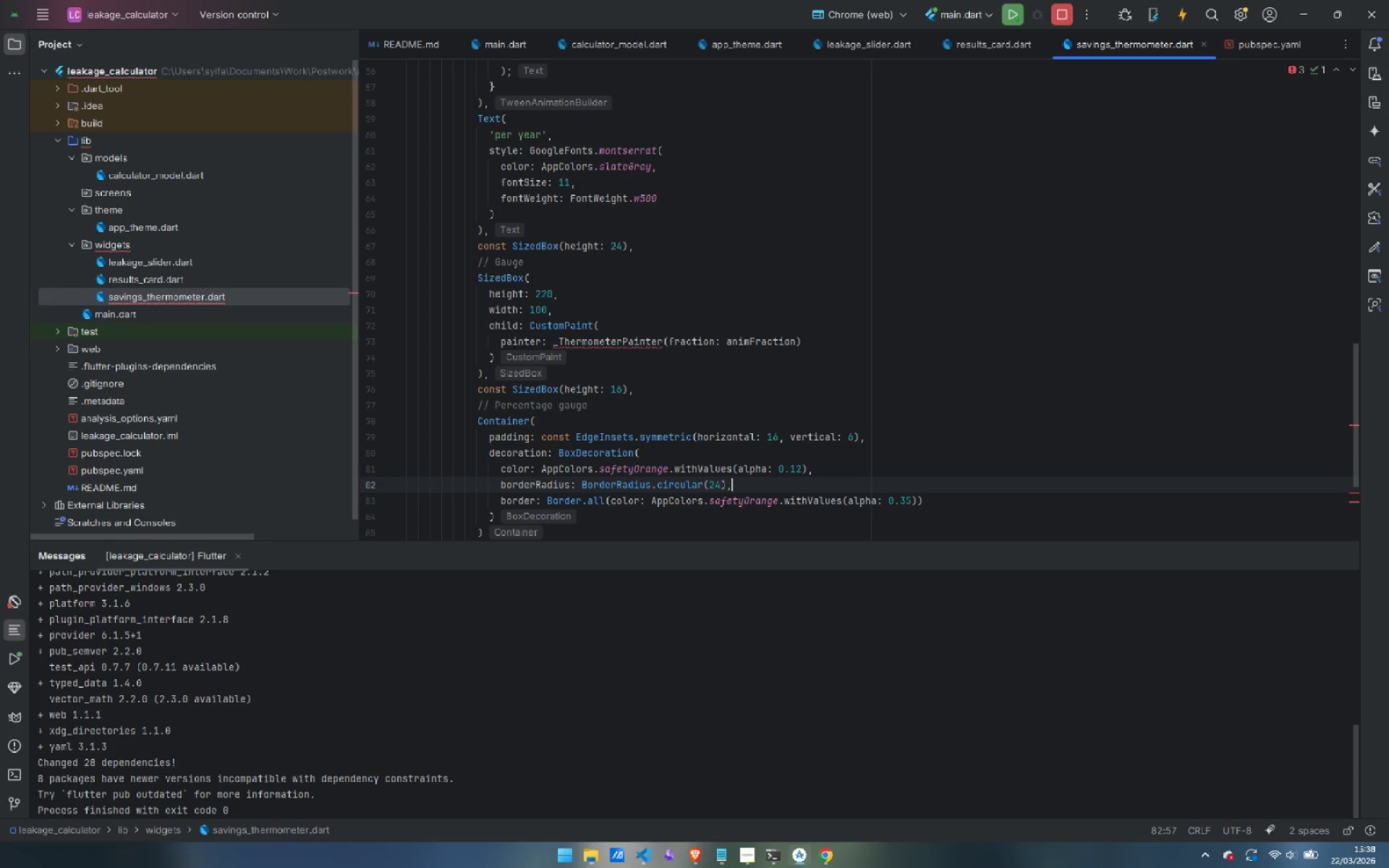 
key(Control+ArrowLeft)
 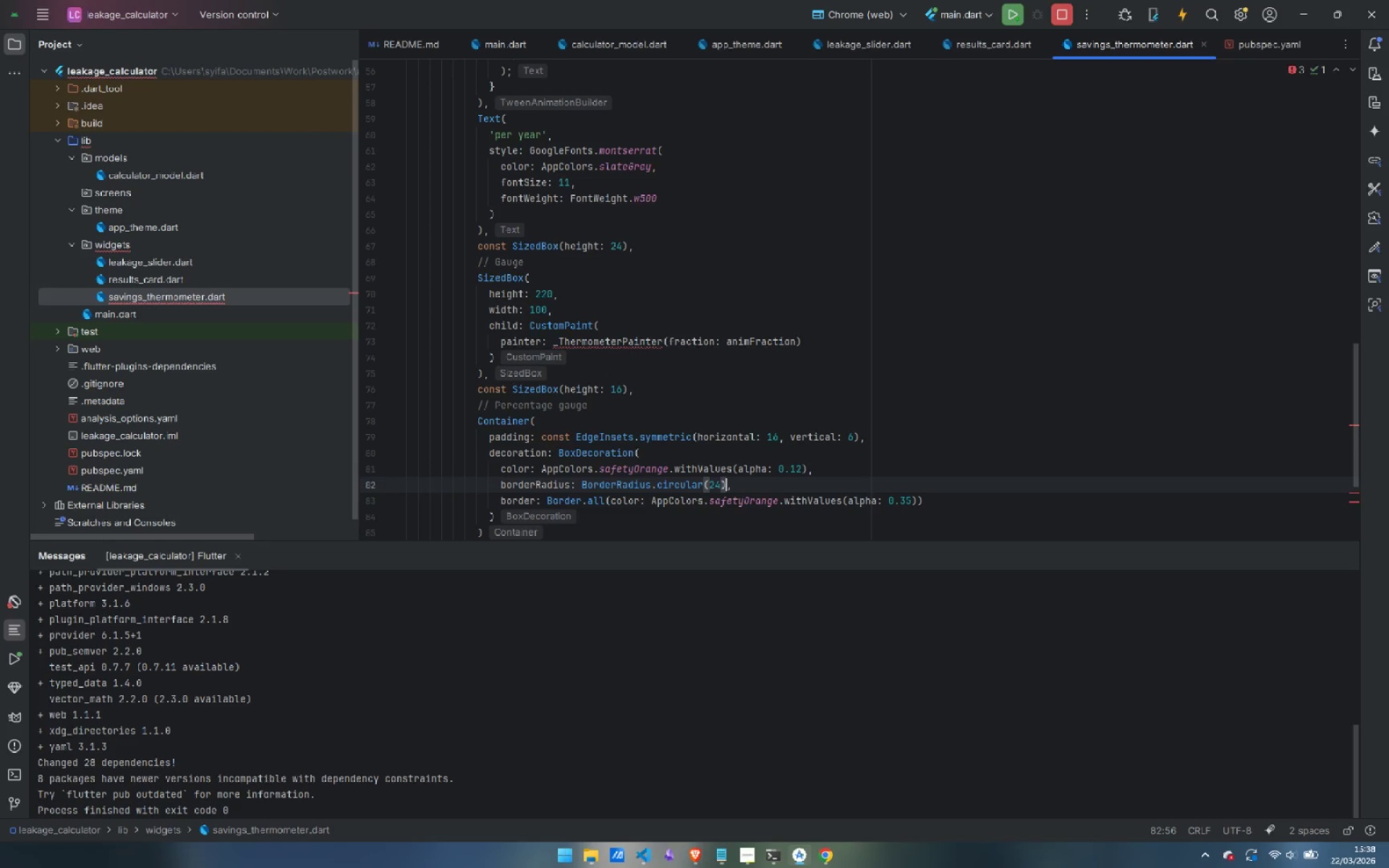 
key(ArrowDown)
 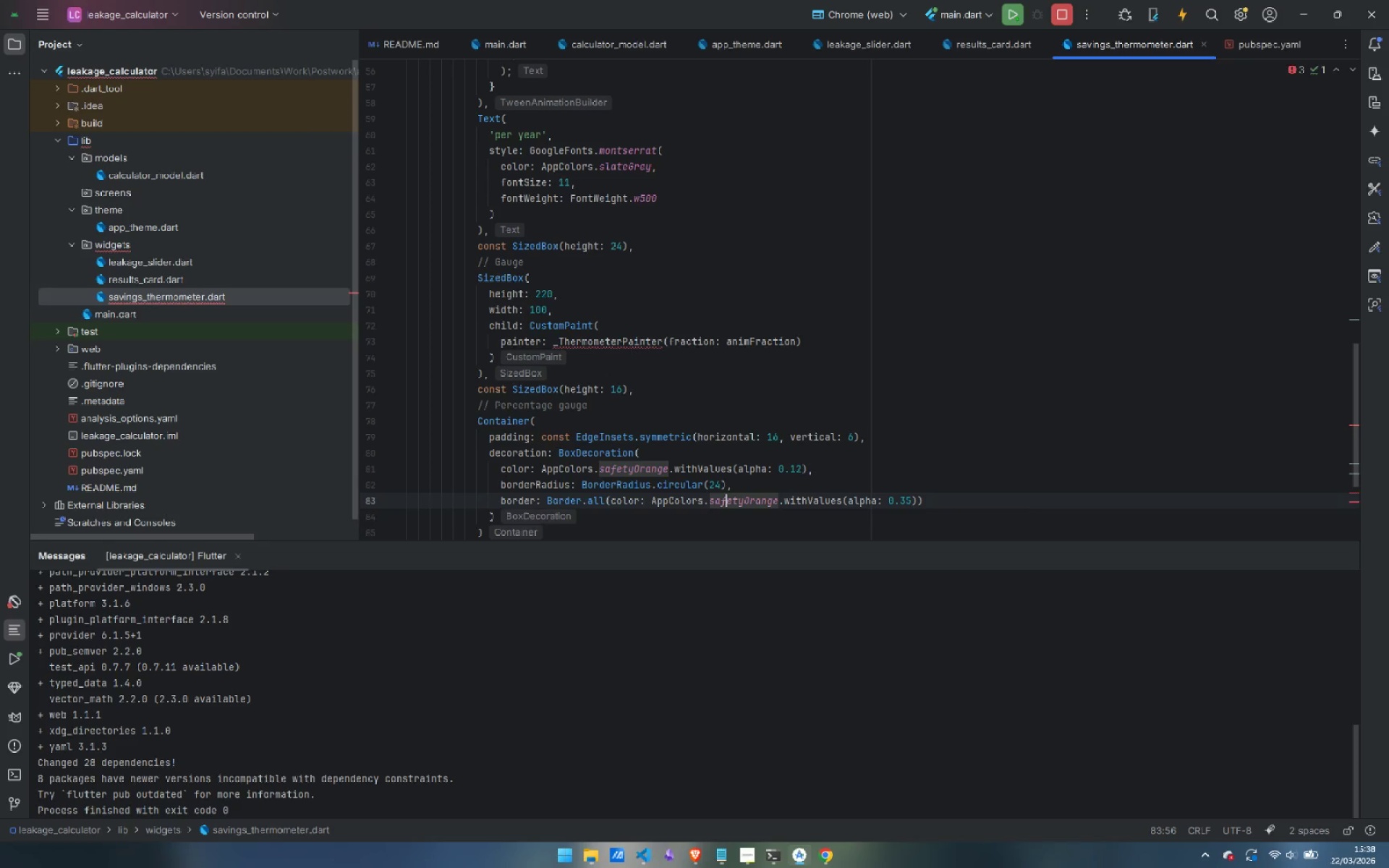 
key(Control+ArrowLeft)
 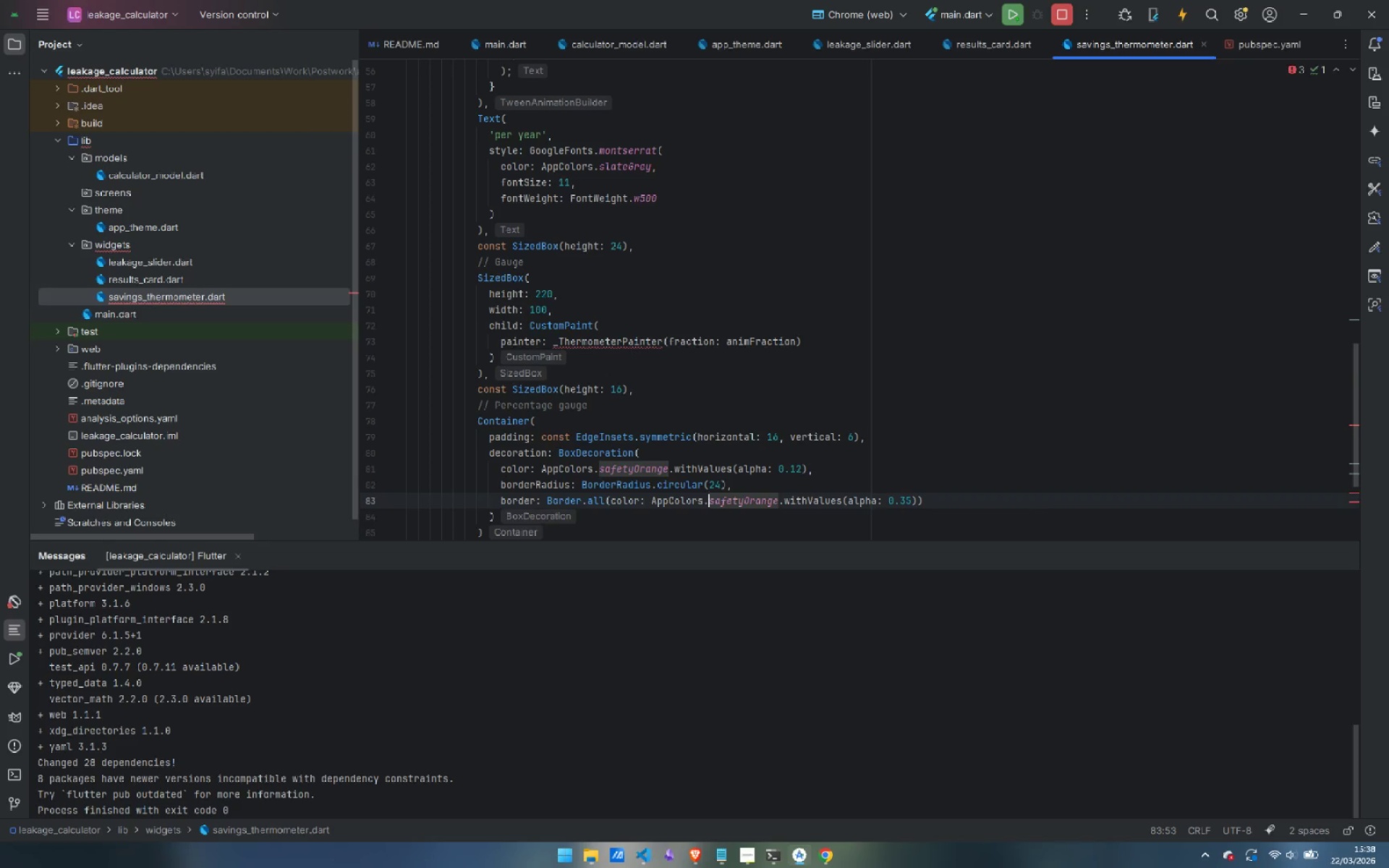 
key(Control+ArrowLeft)
 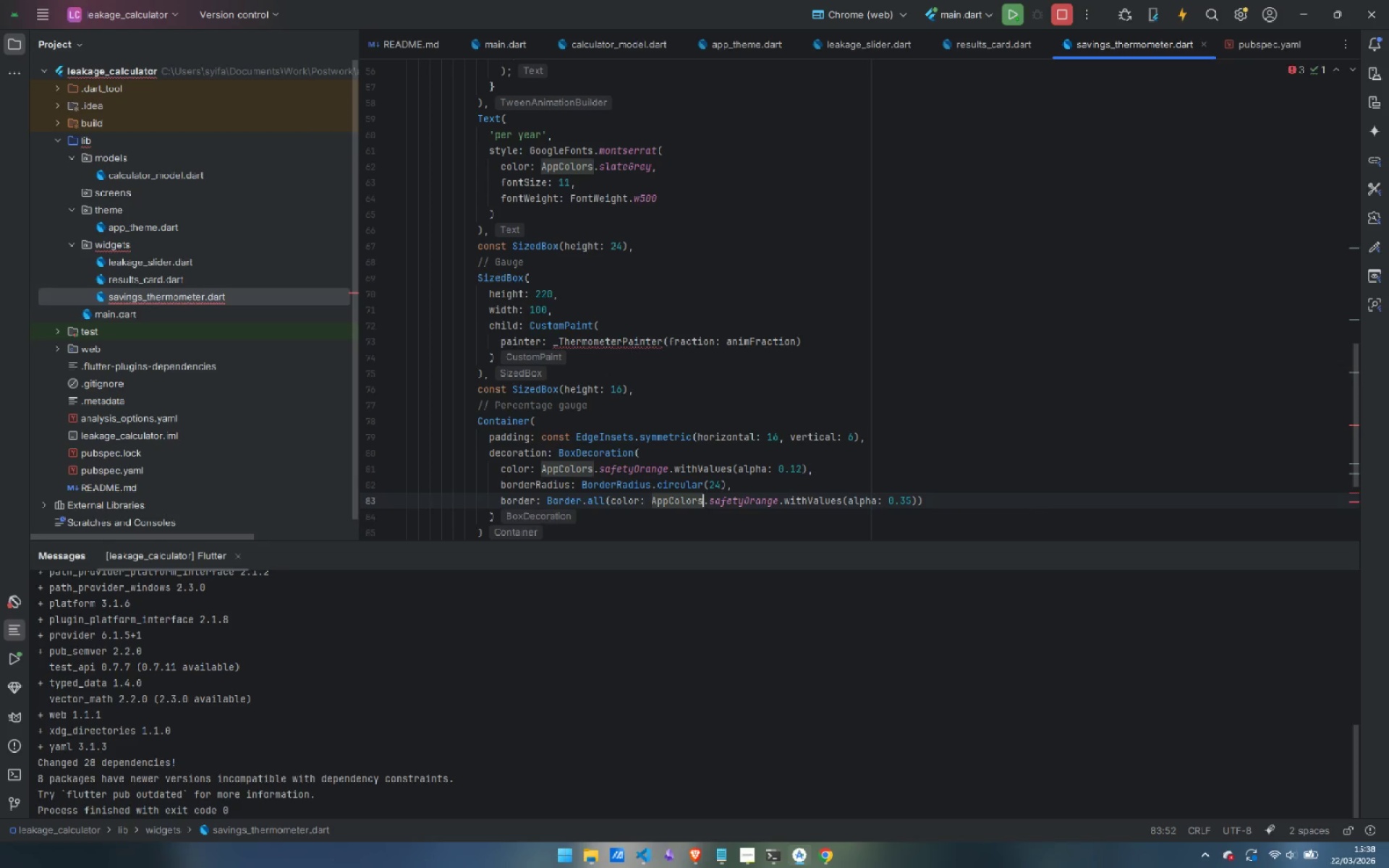 
key(Control+ArrowLeft)
 